 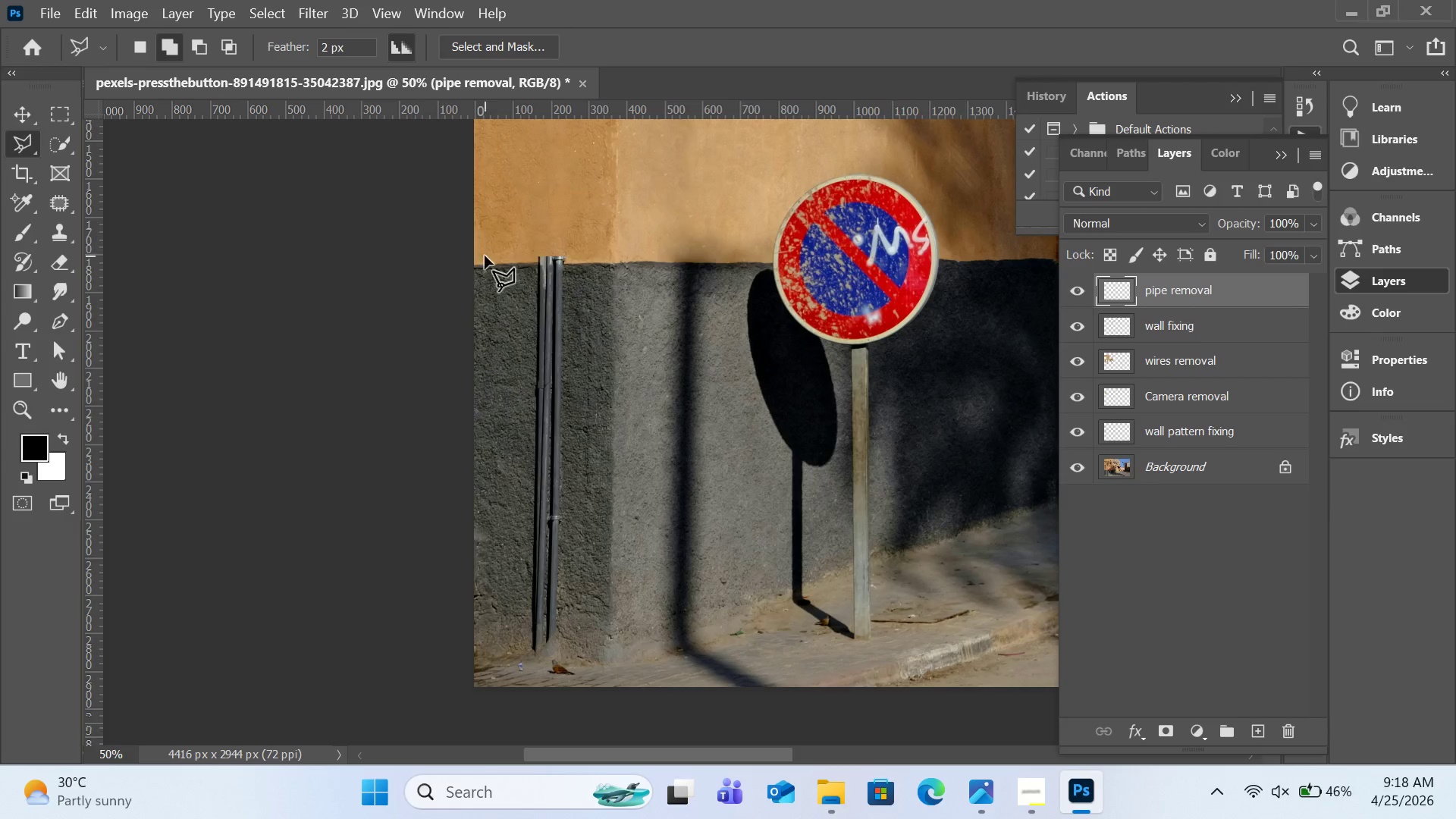 
left_click([534, 252])
 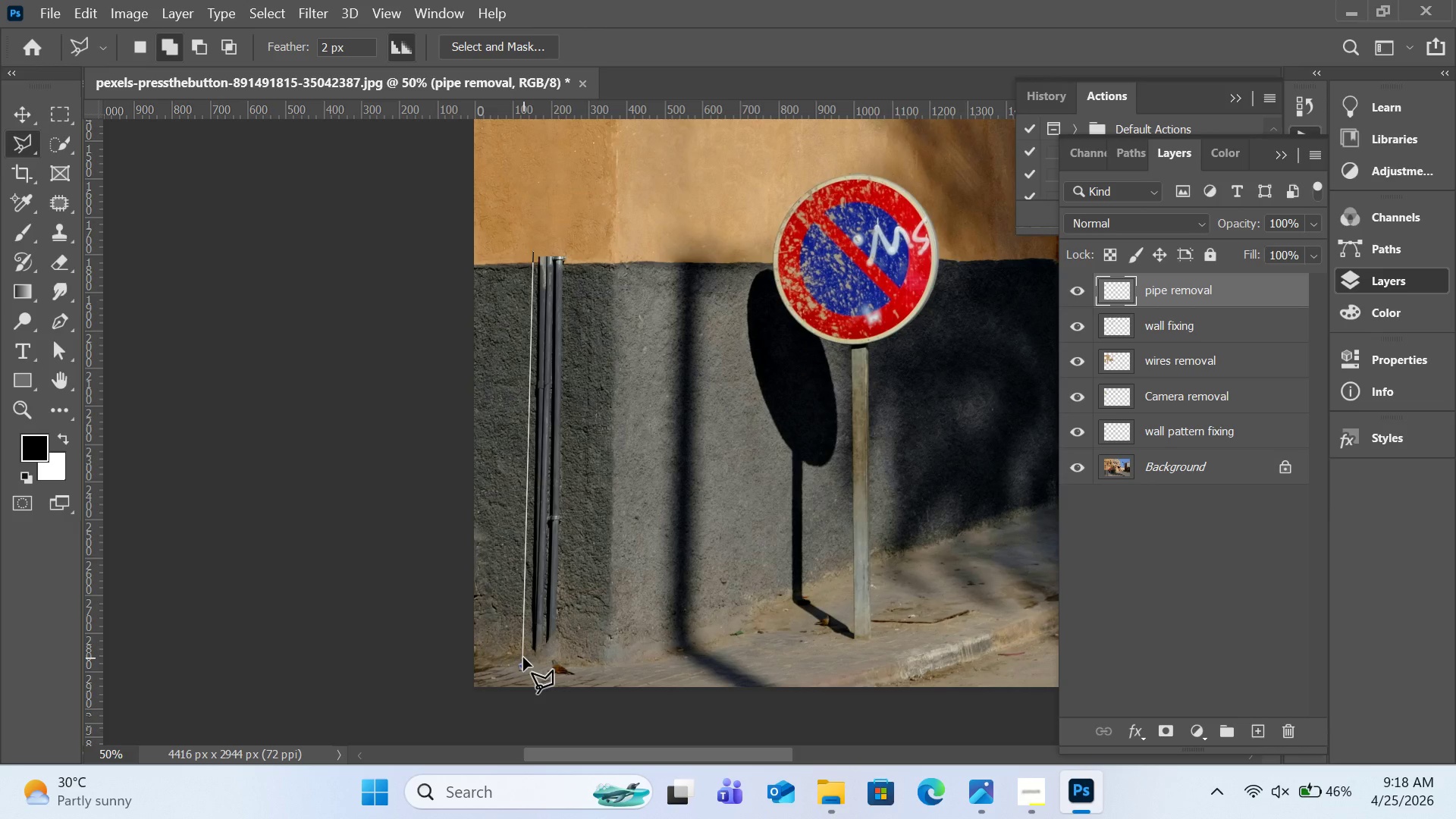 
left_click([523, 657])
 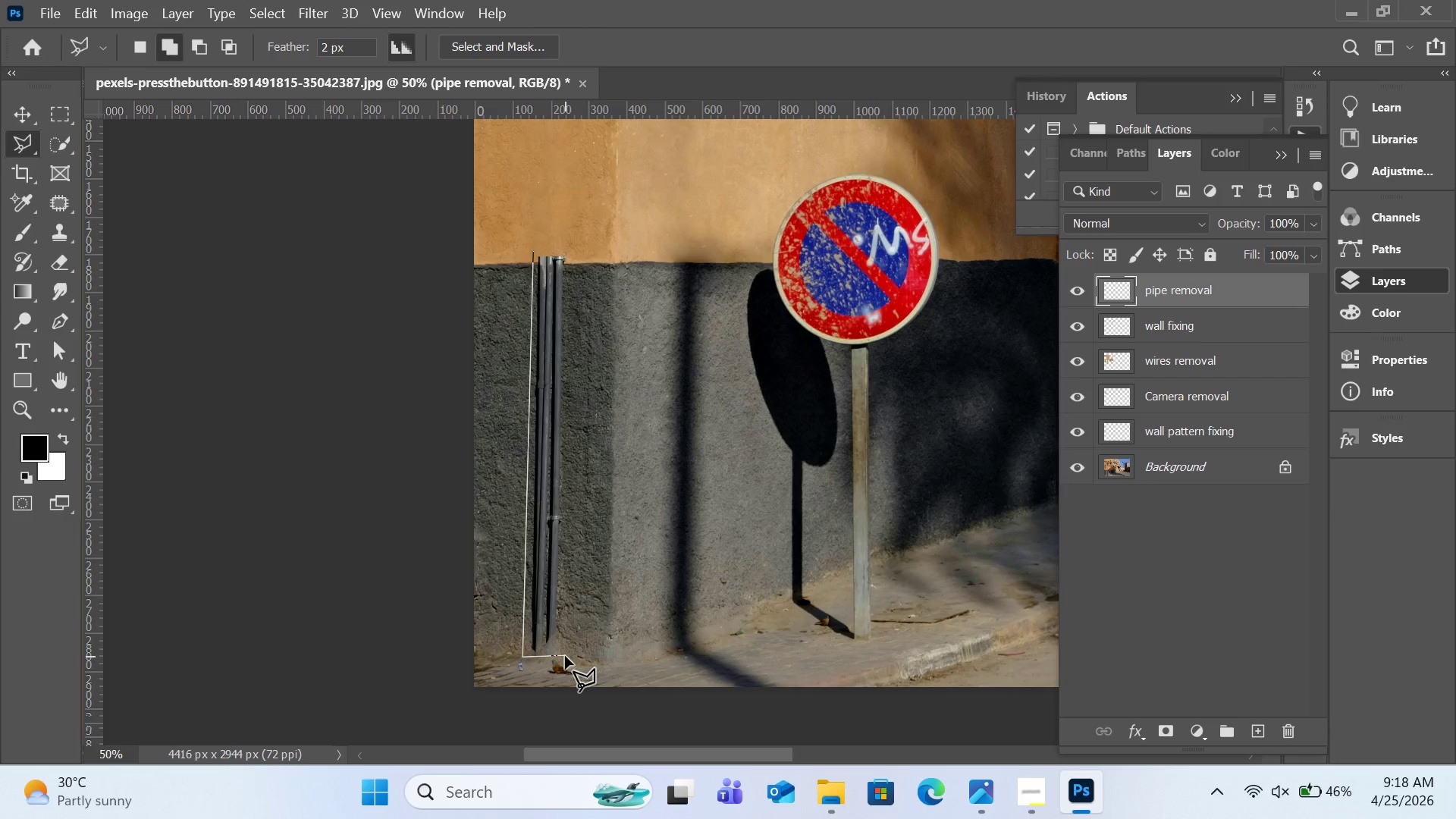 
left_click([565, 656])
 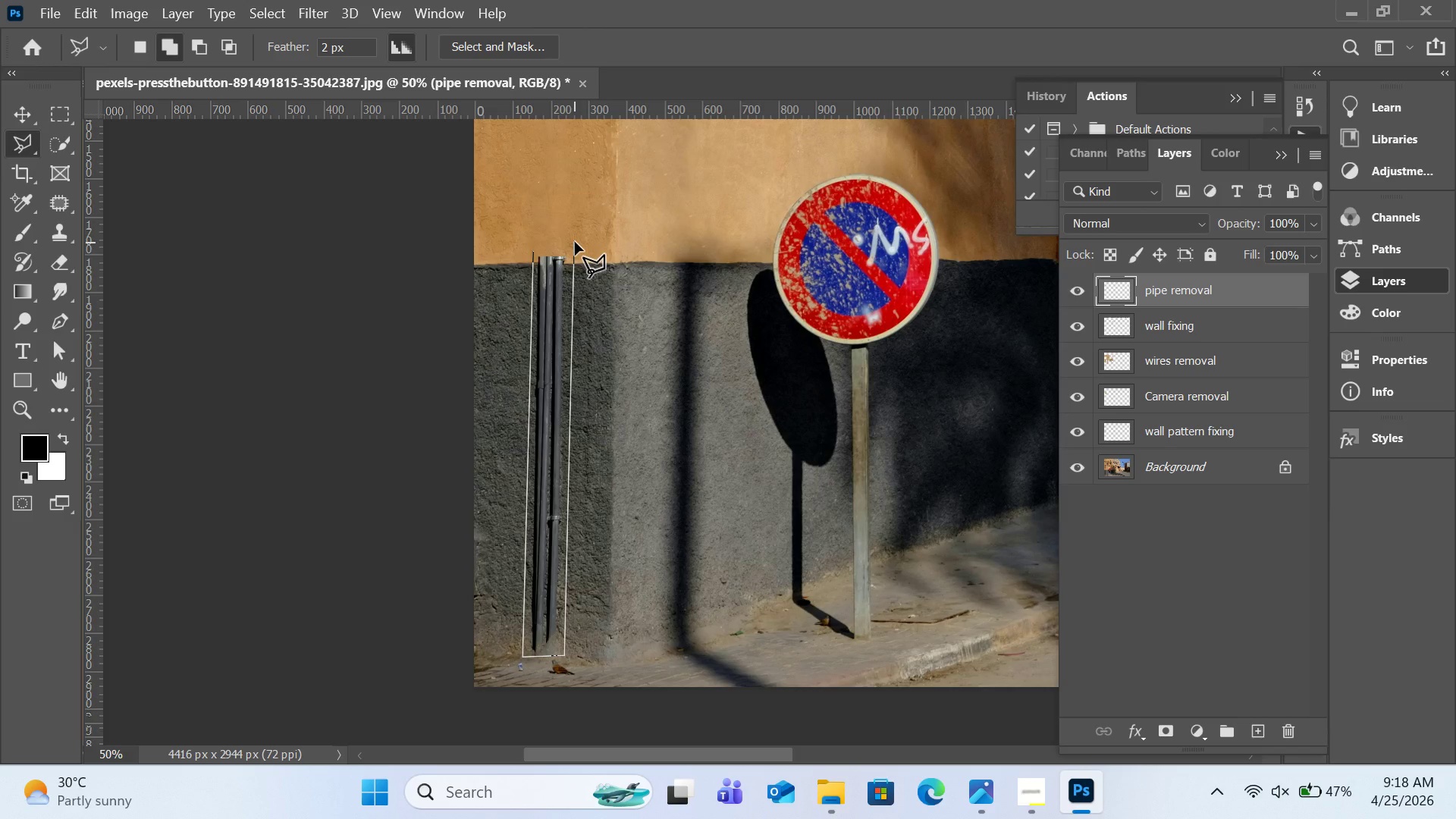 
left_click([575, 242])
 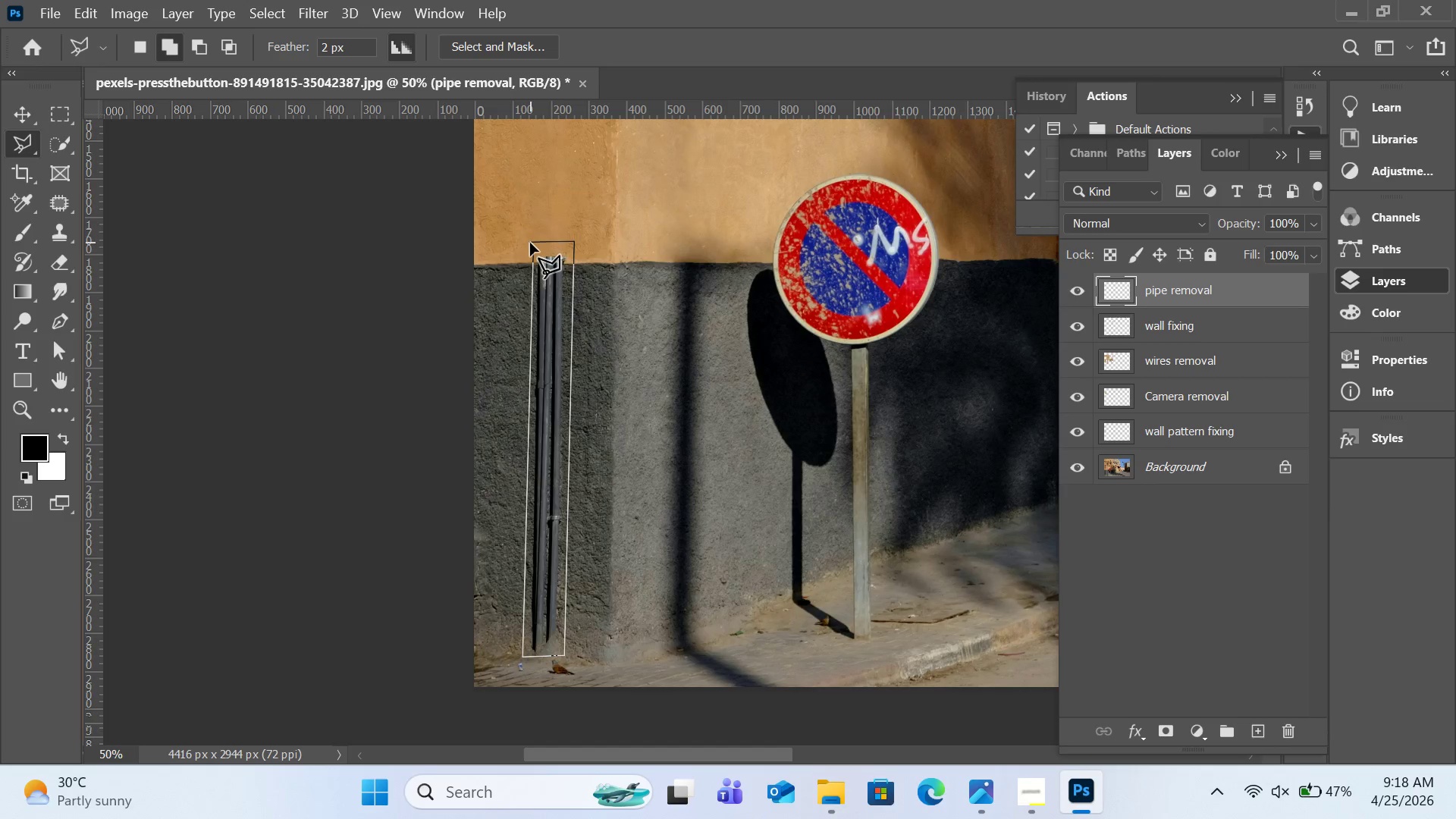 
double_click([530, 243])
 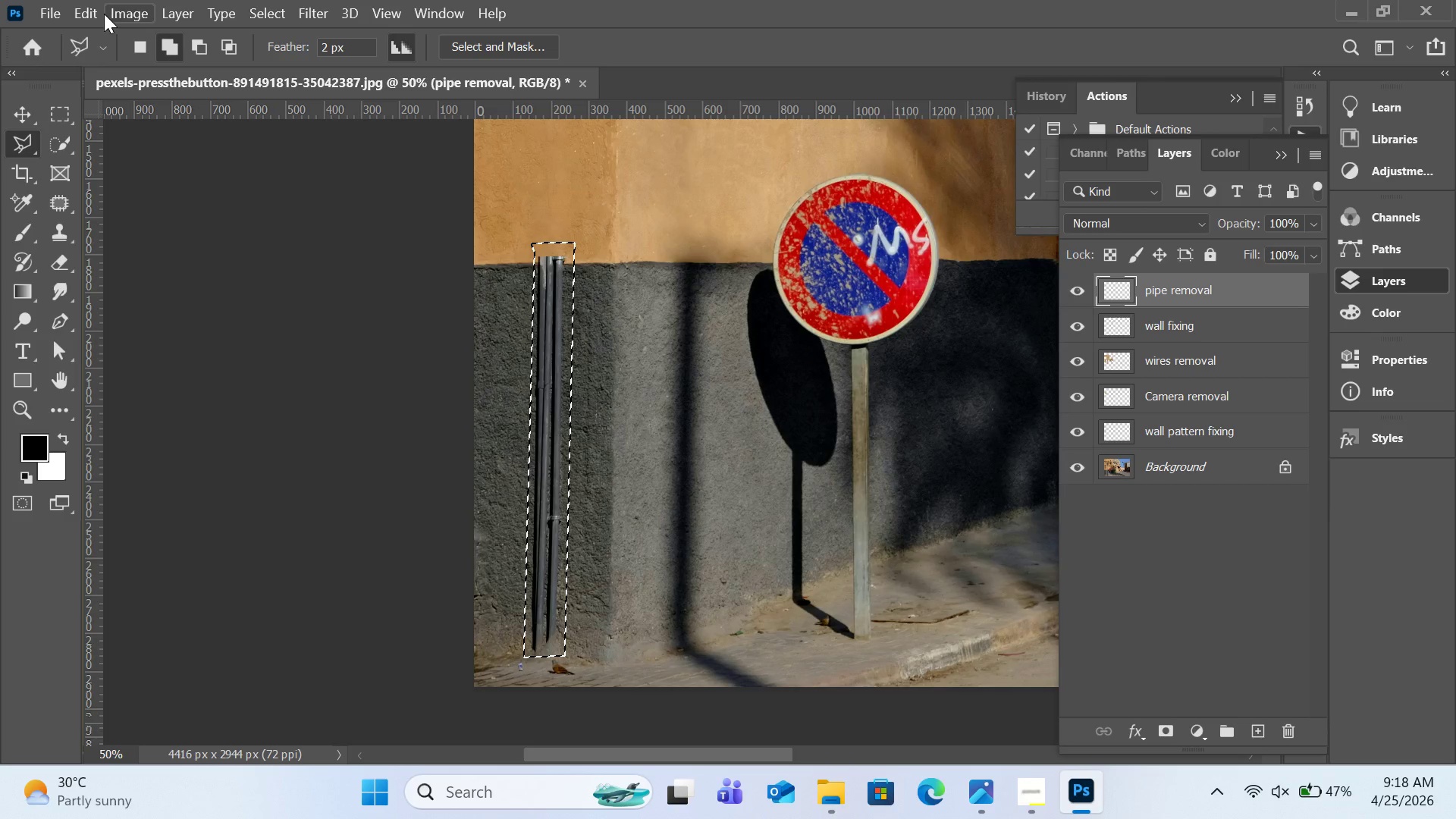 
left_click([91, 14])
 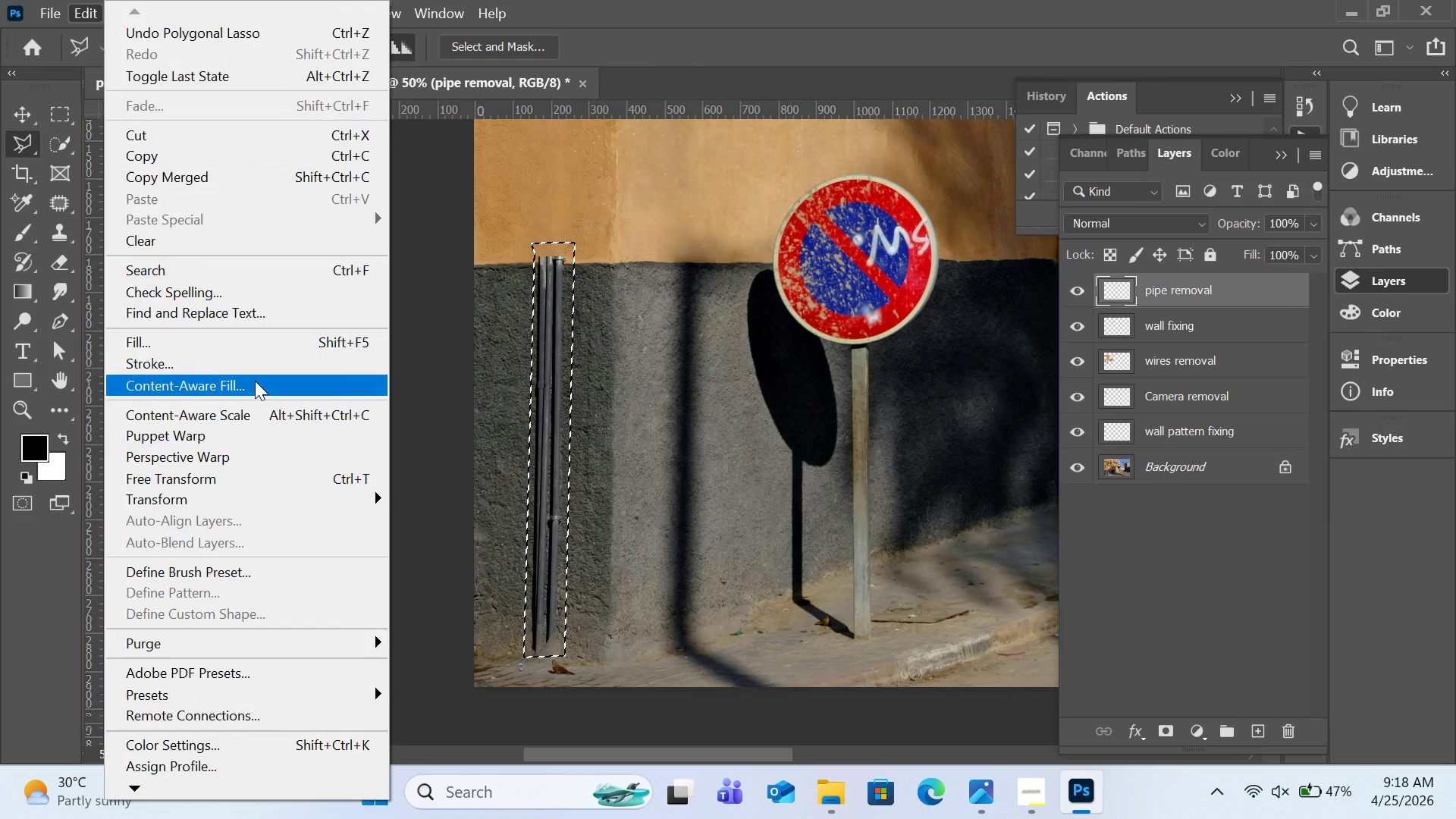 
left_click([255, 381])
 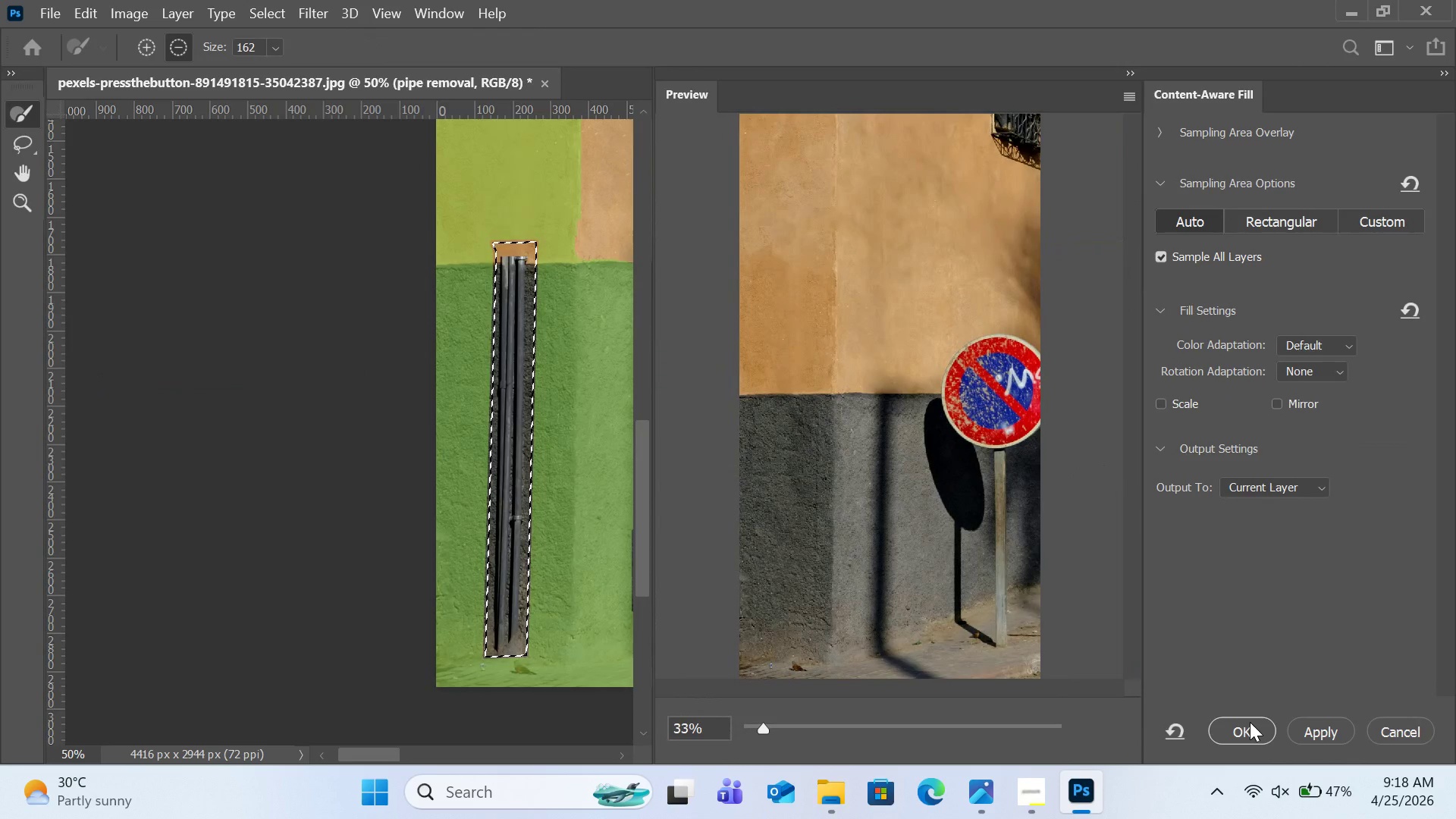 
wait(6.3)
 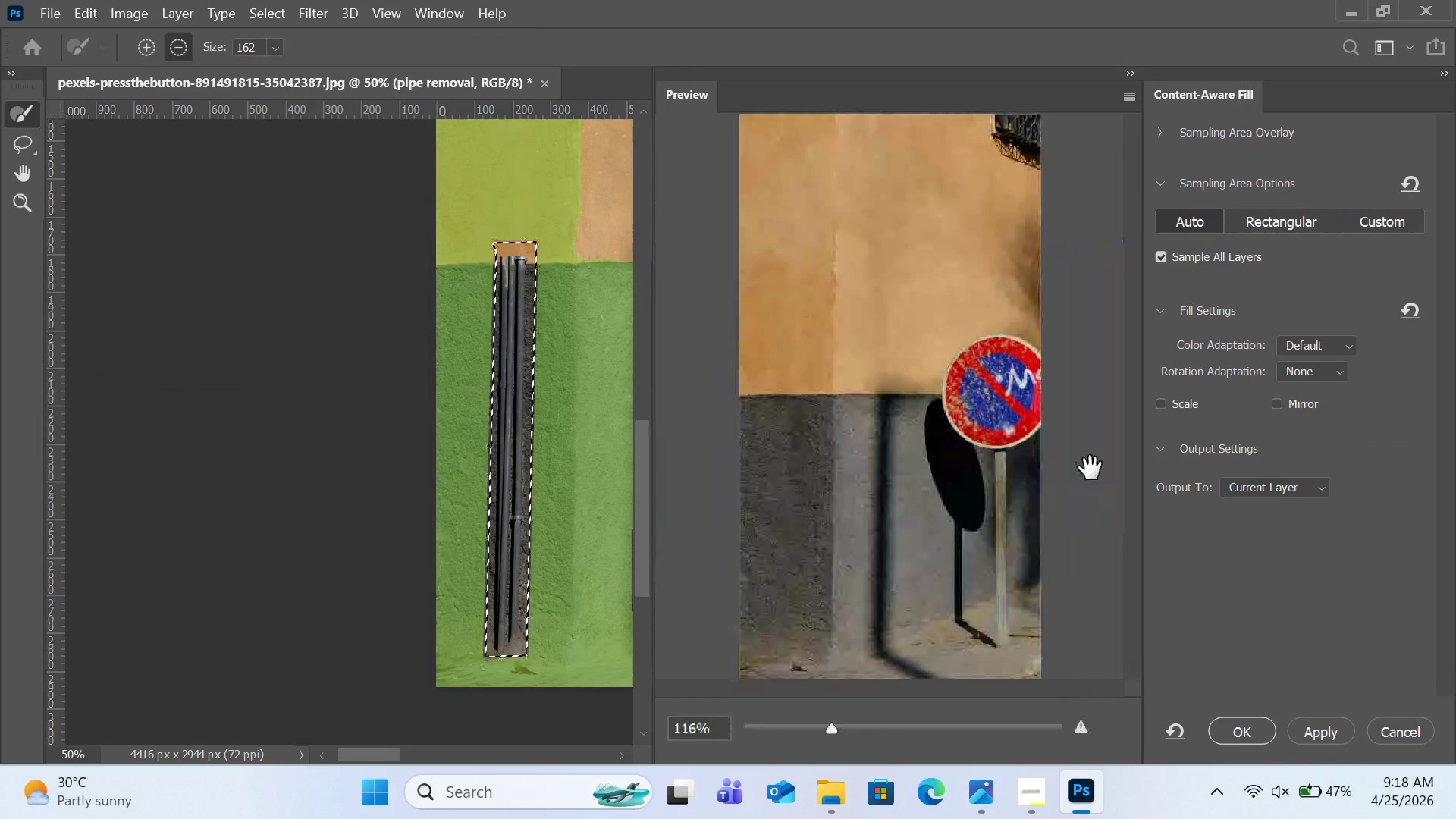 
left_click([1247, 724])
 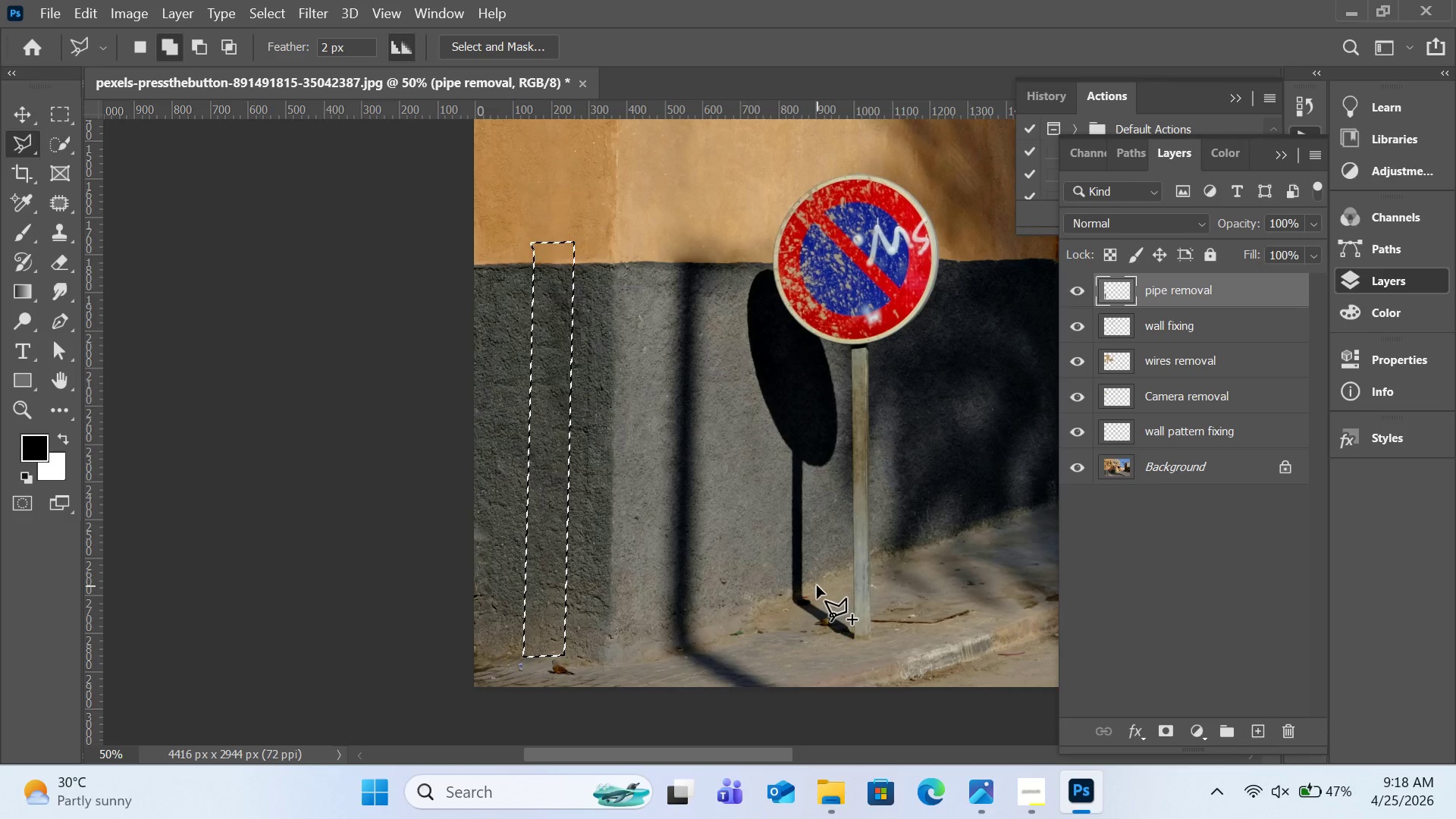 
key(Control+D)
 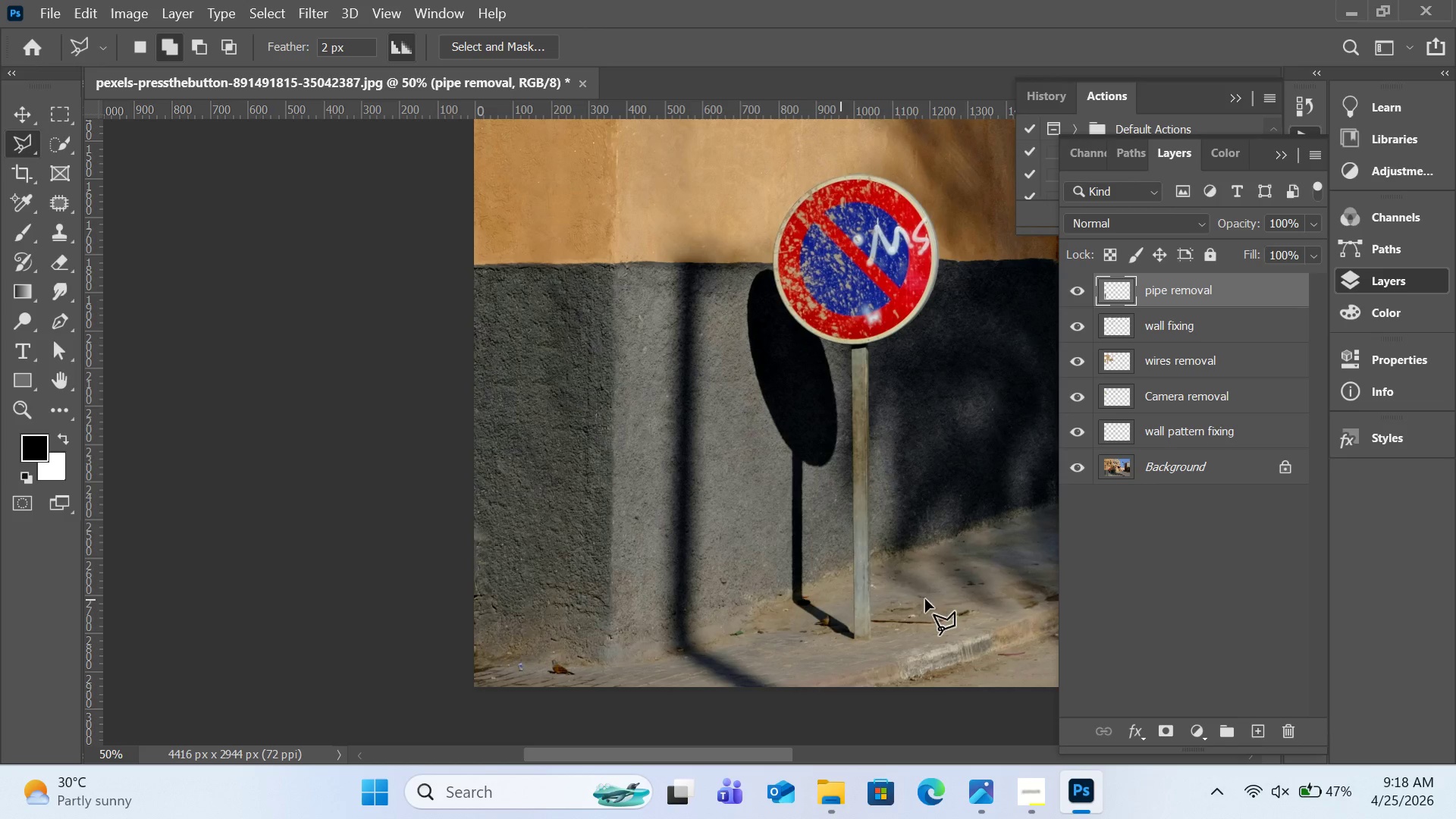 
scroll: coordinate [923, 573], scroll_direction: up, amount: 5.0
 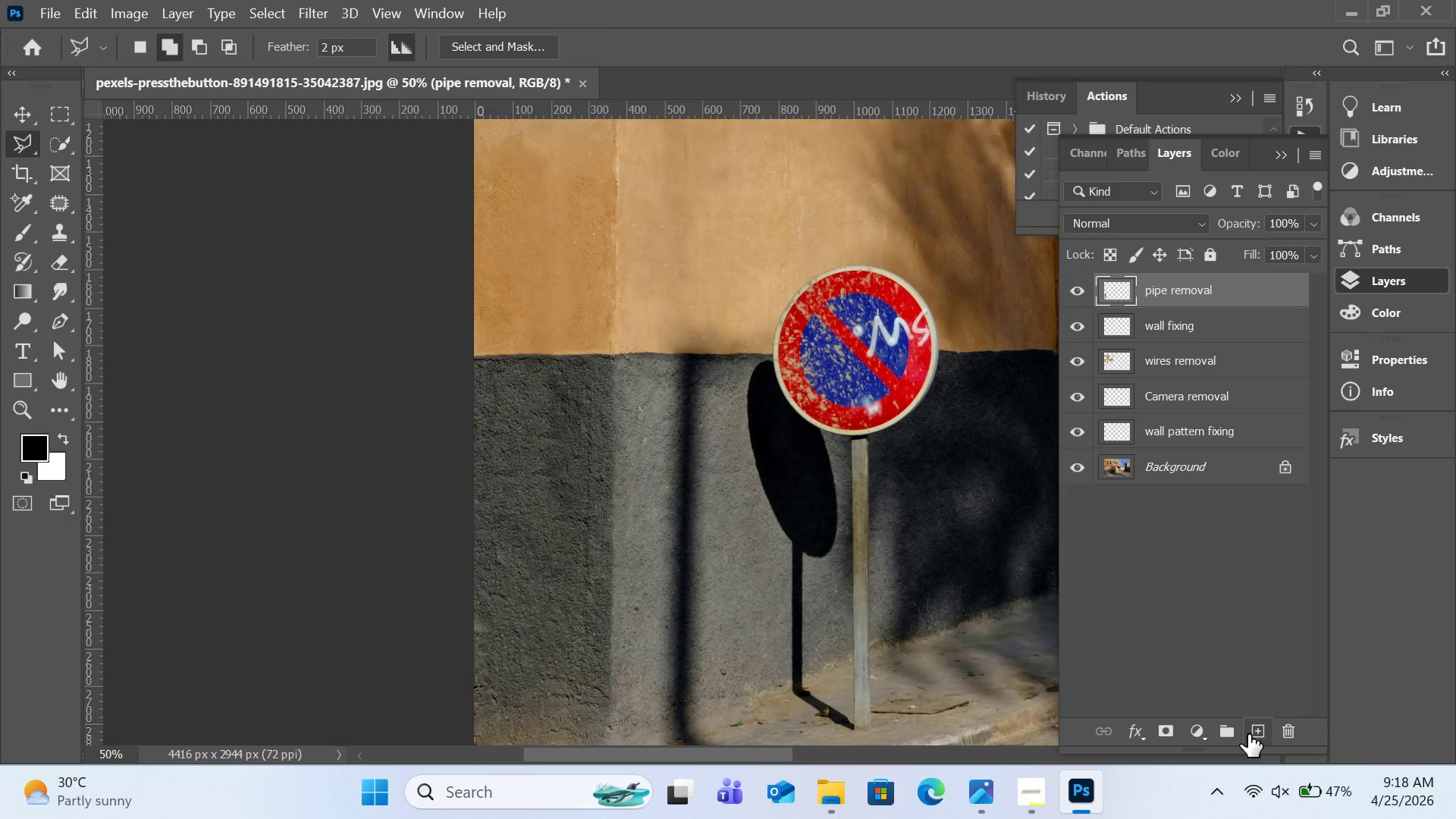 
left_click([1260, 733])
 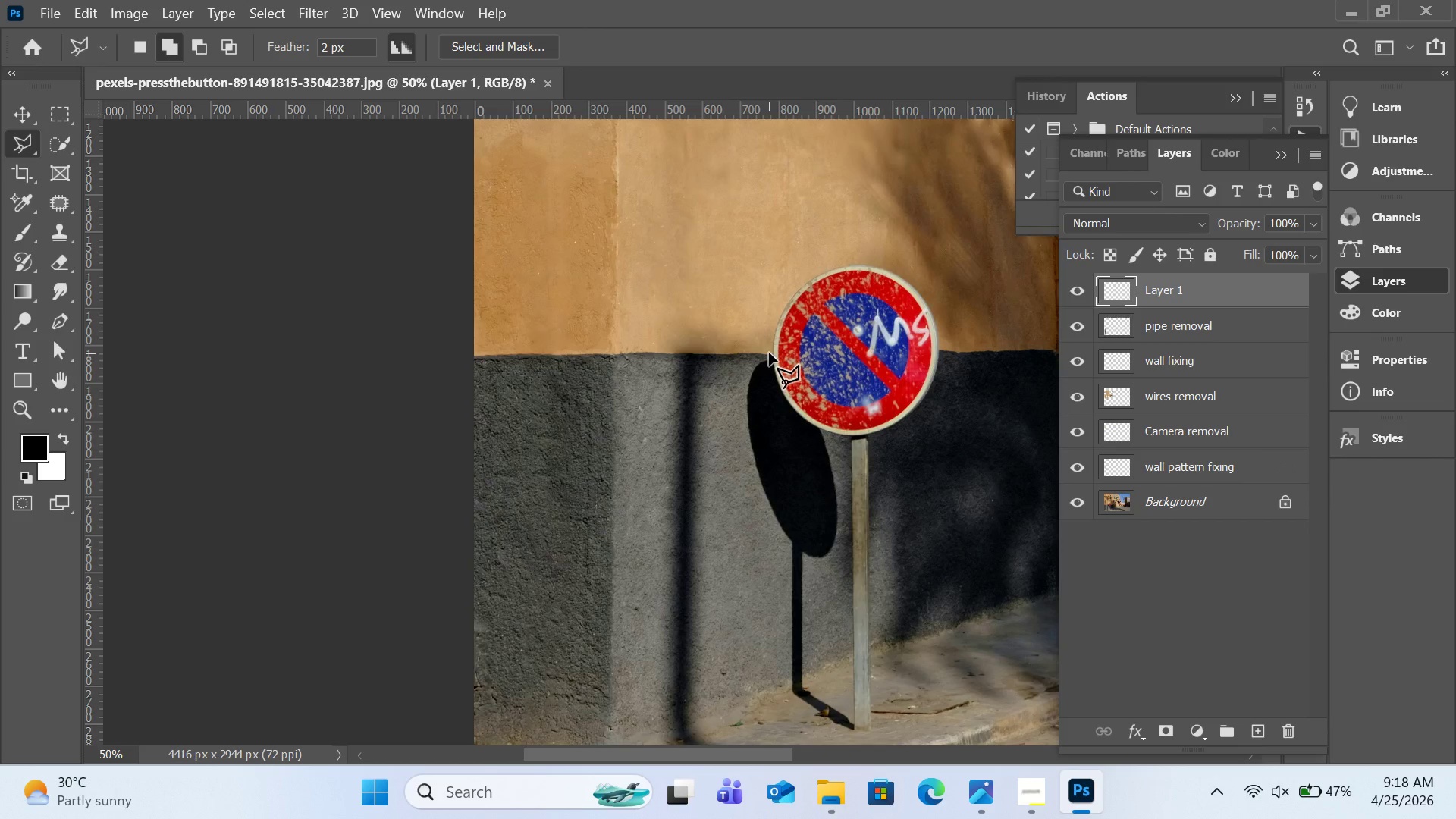 
left_click([769, 353])
 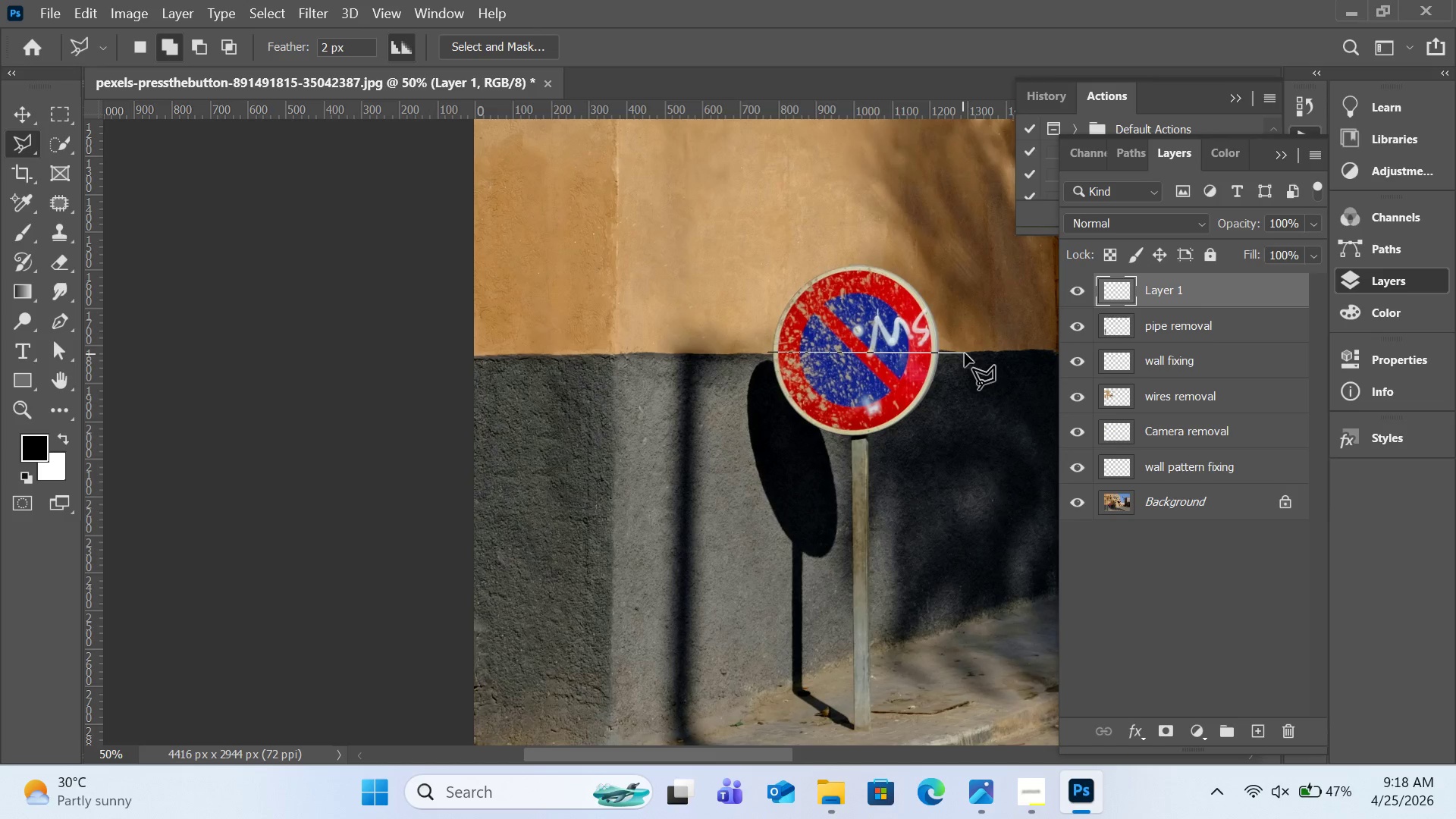 
left_click([965, 350])
 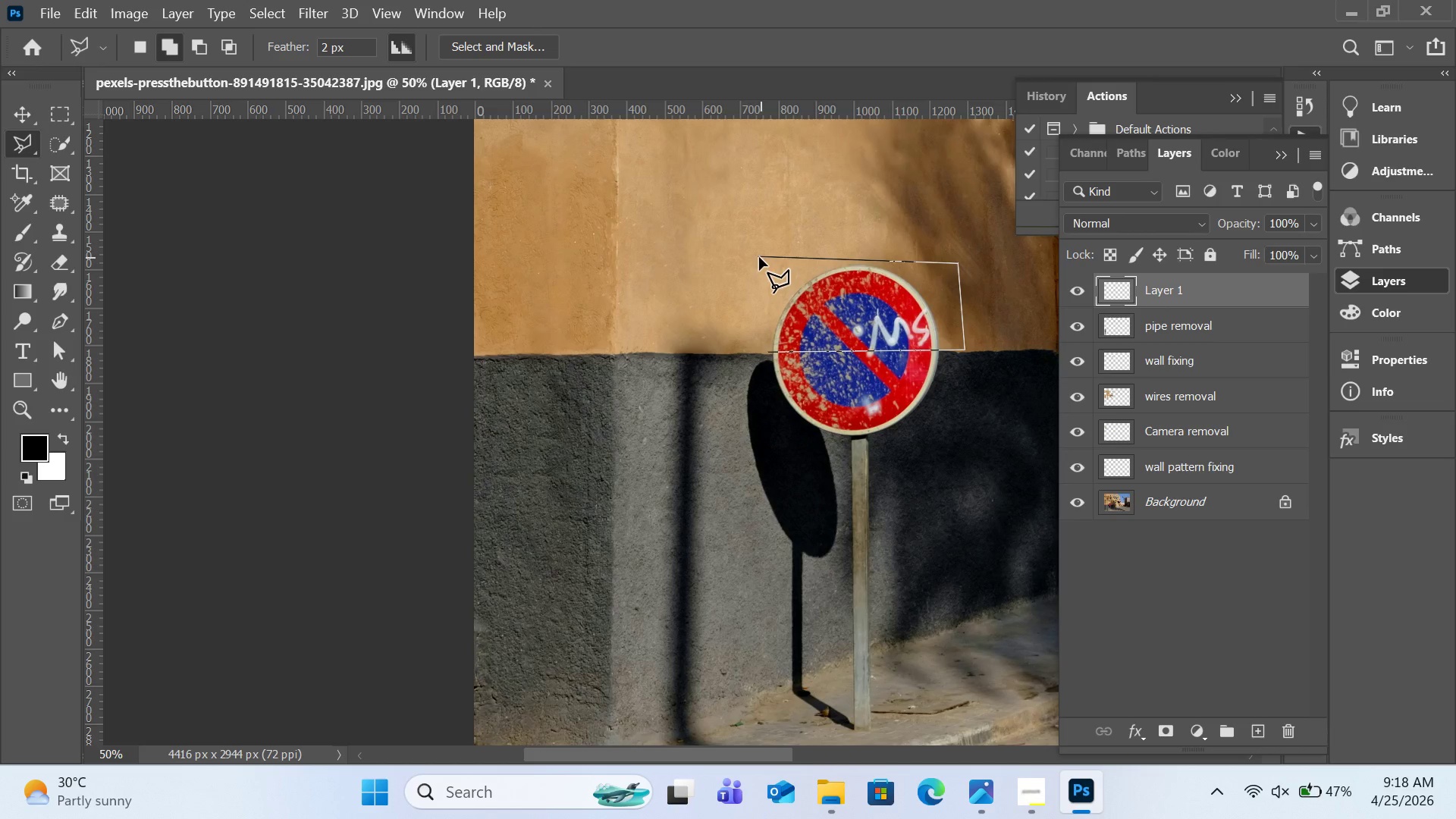 
left_click([758, 257])
 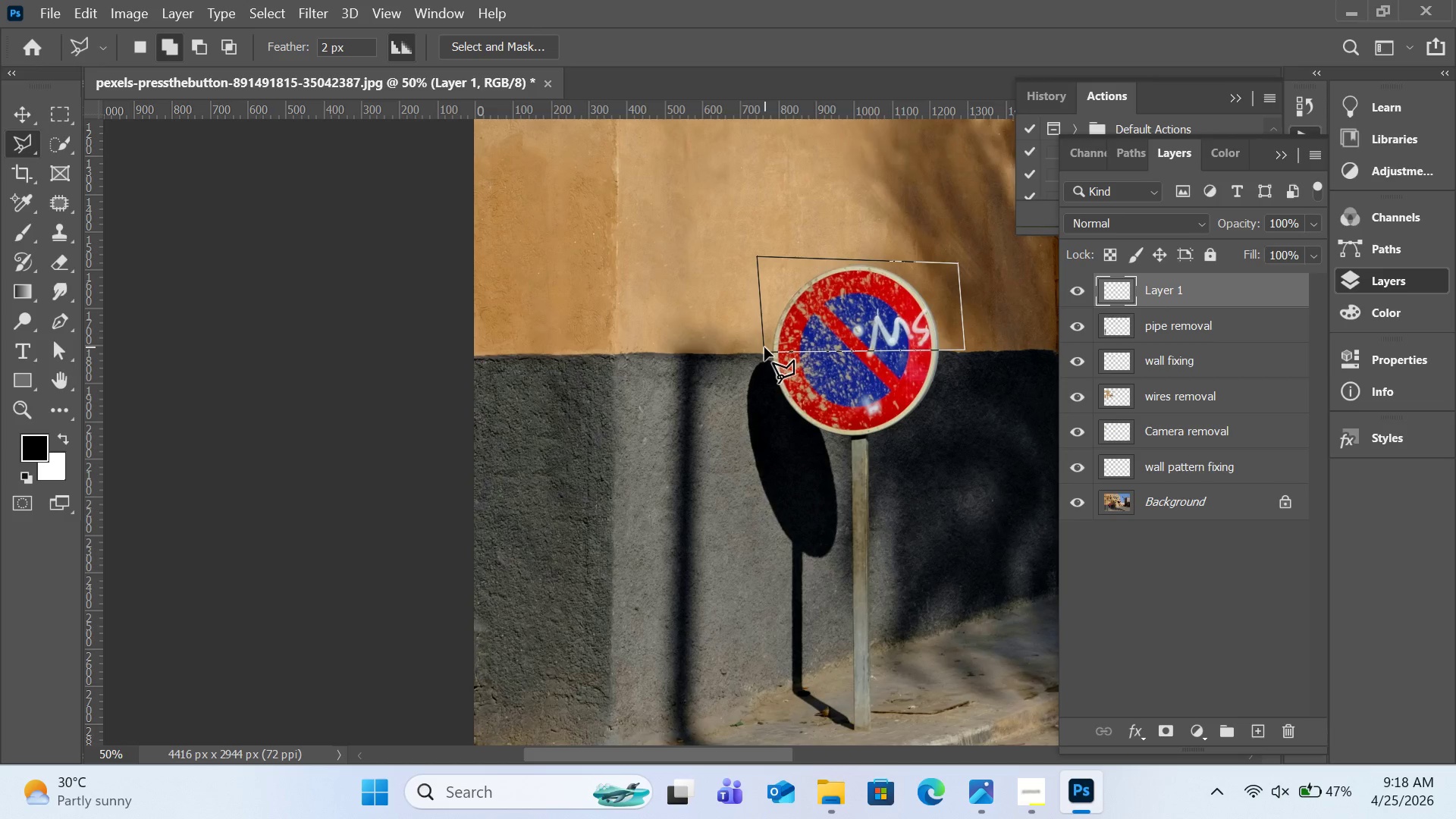 
double_click([764, 347])
 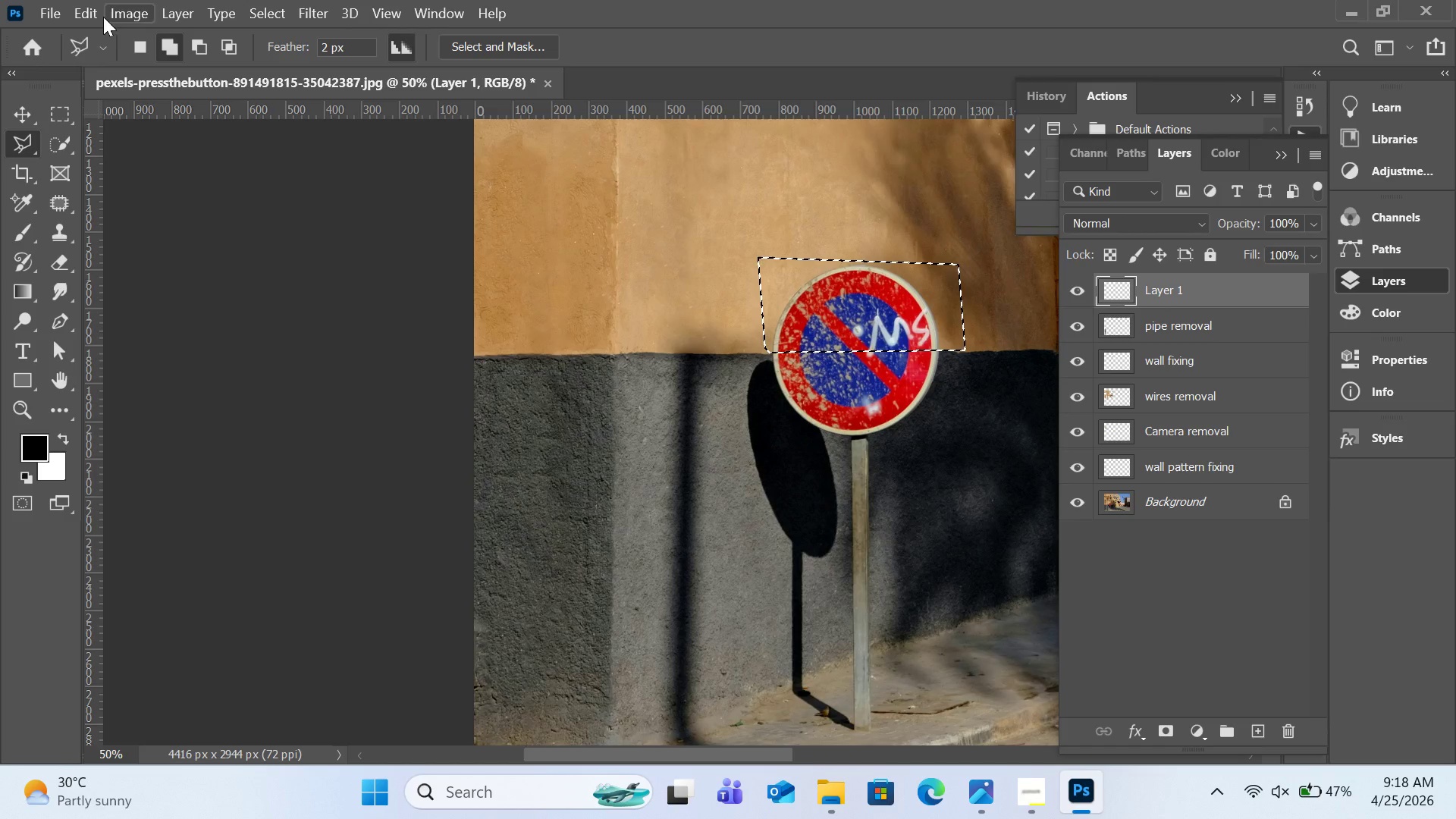 
left_click([88, 9])
 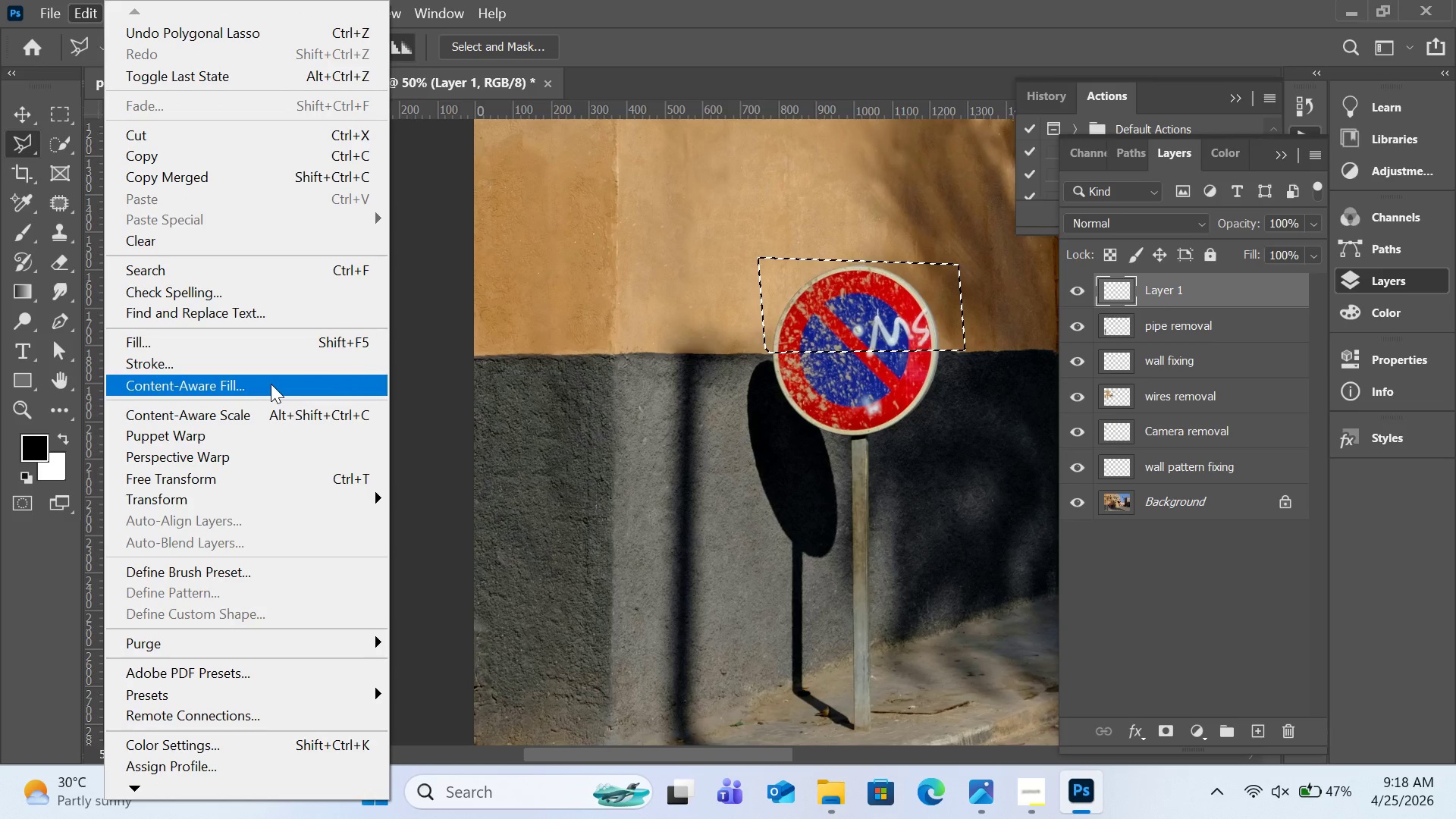 
left_click([271, 384])
 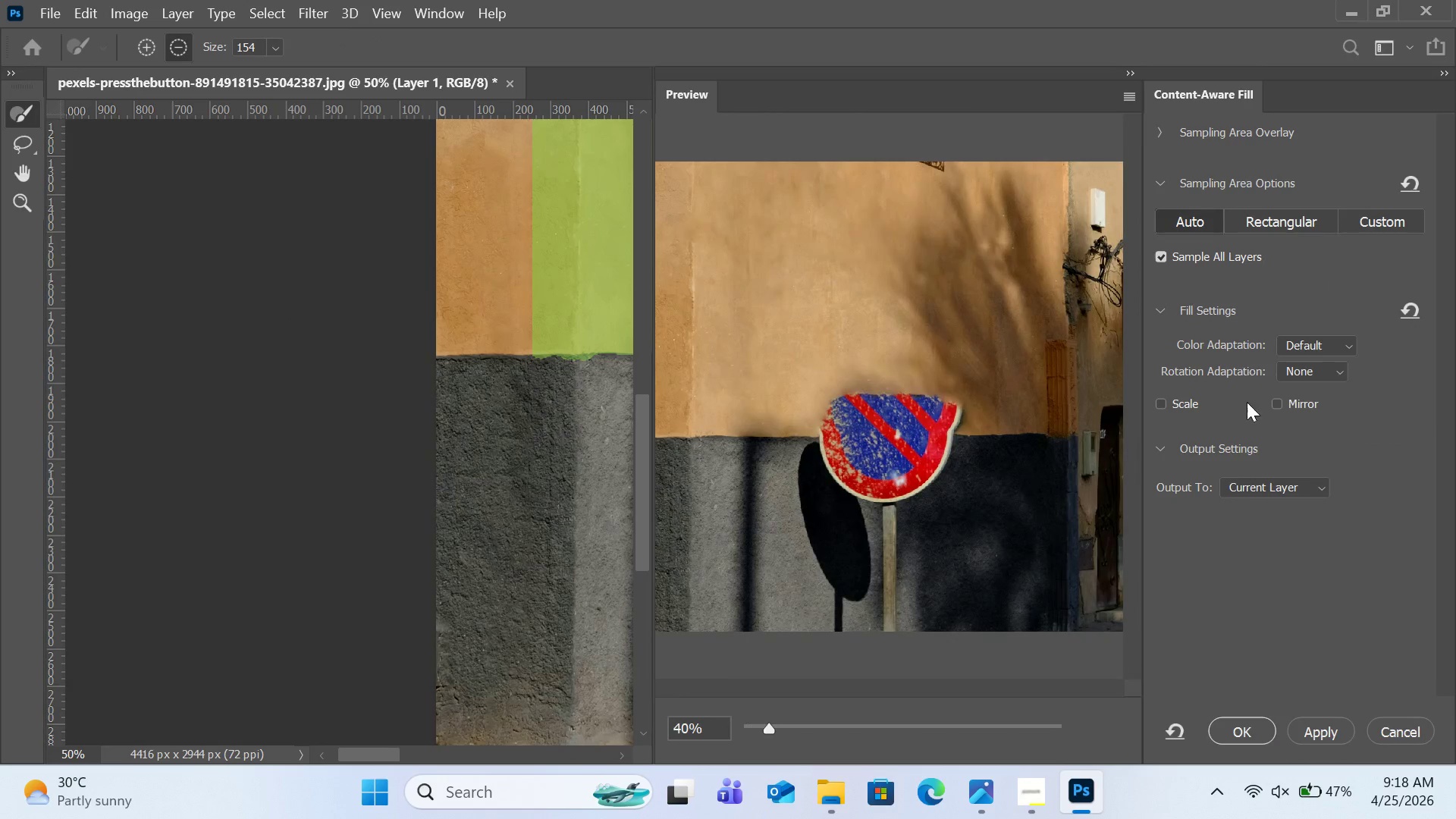 
wait(9.02)
 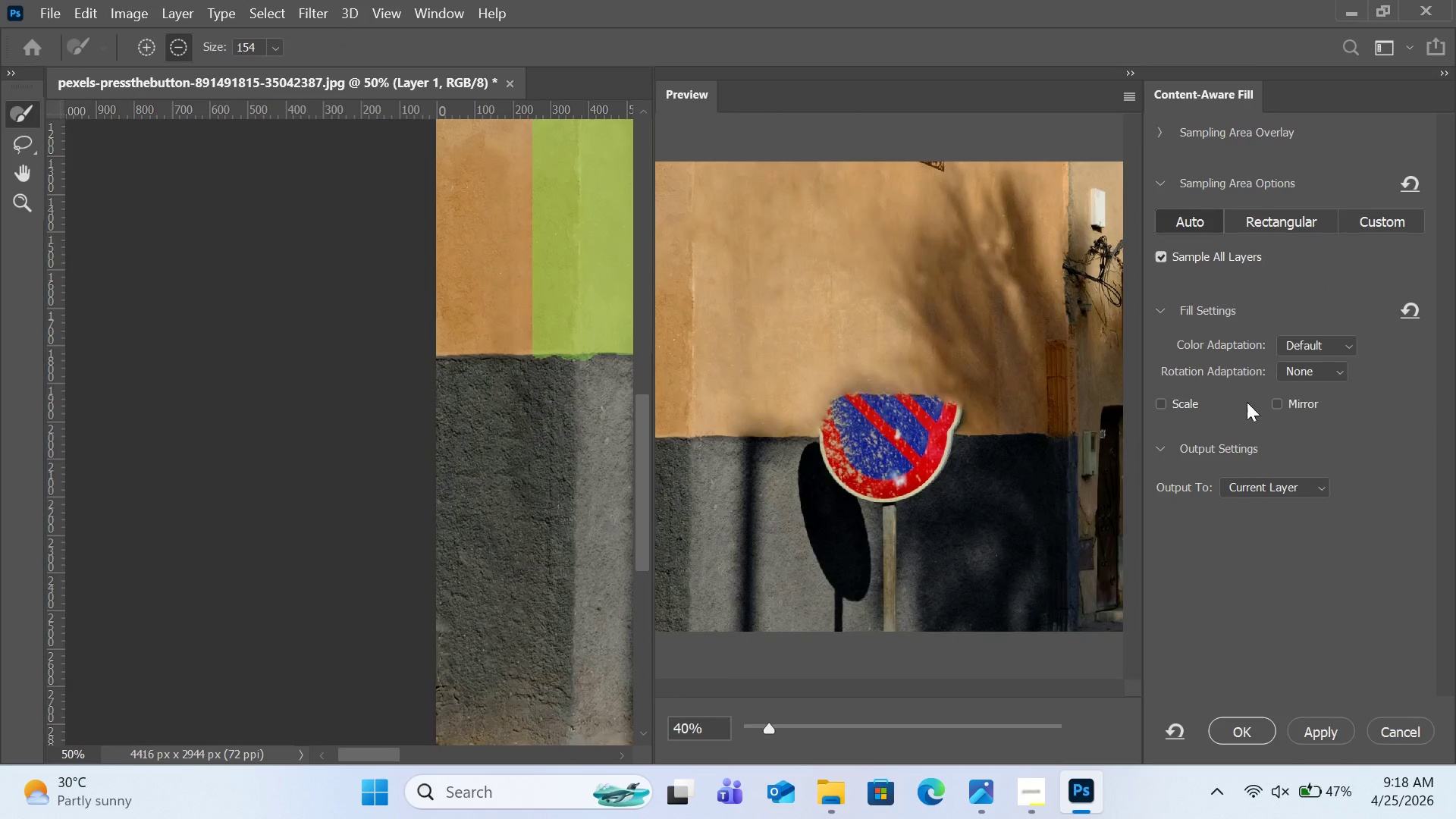 
left_click([1387, 730])
 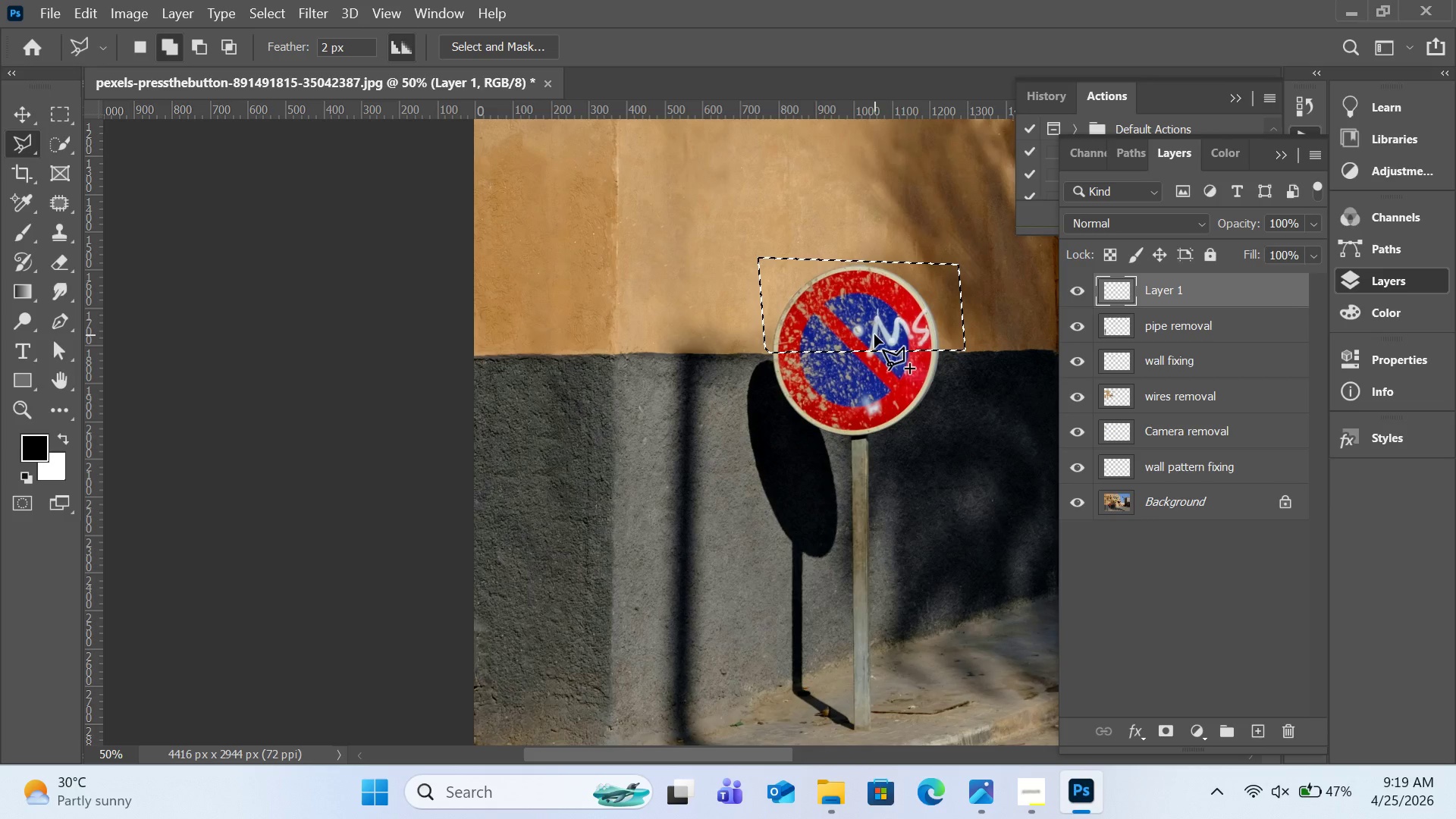 
key(Control+D)
 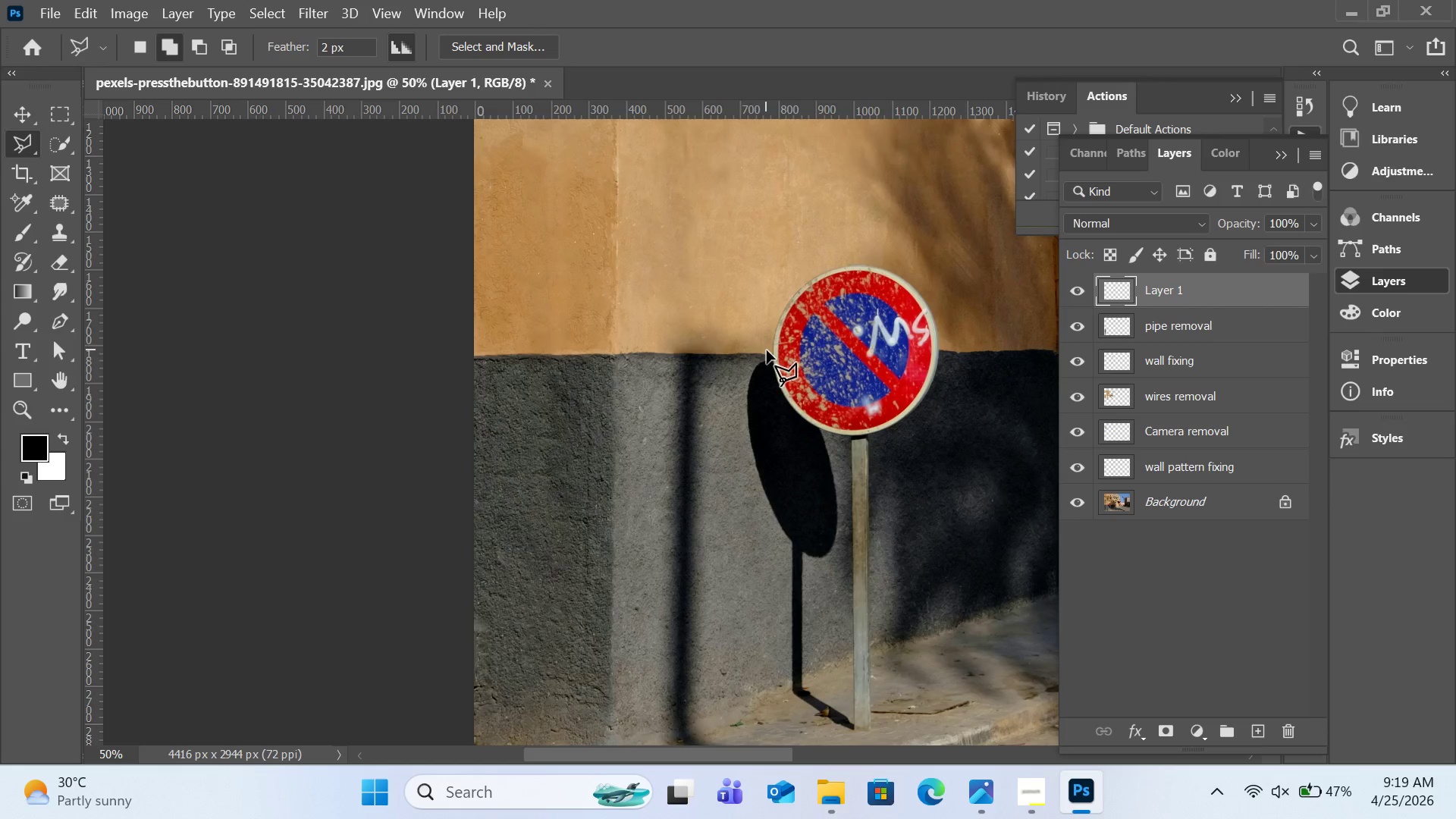 
left_click([767, 350])
 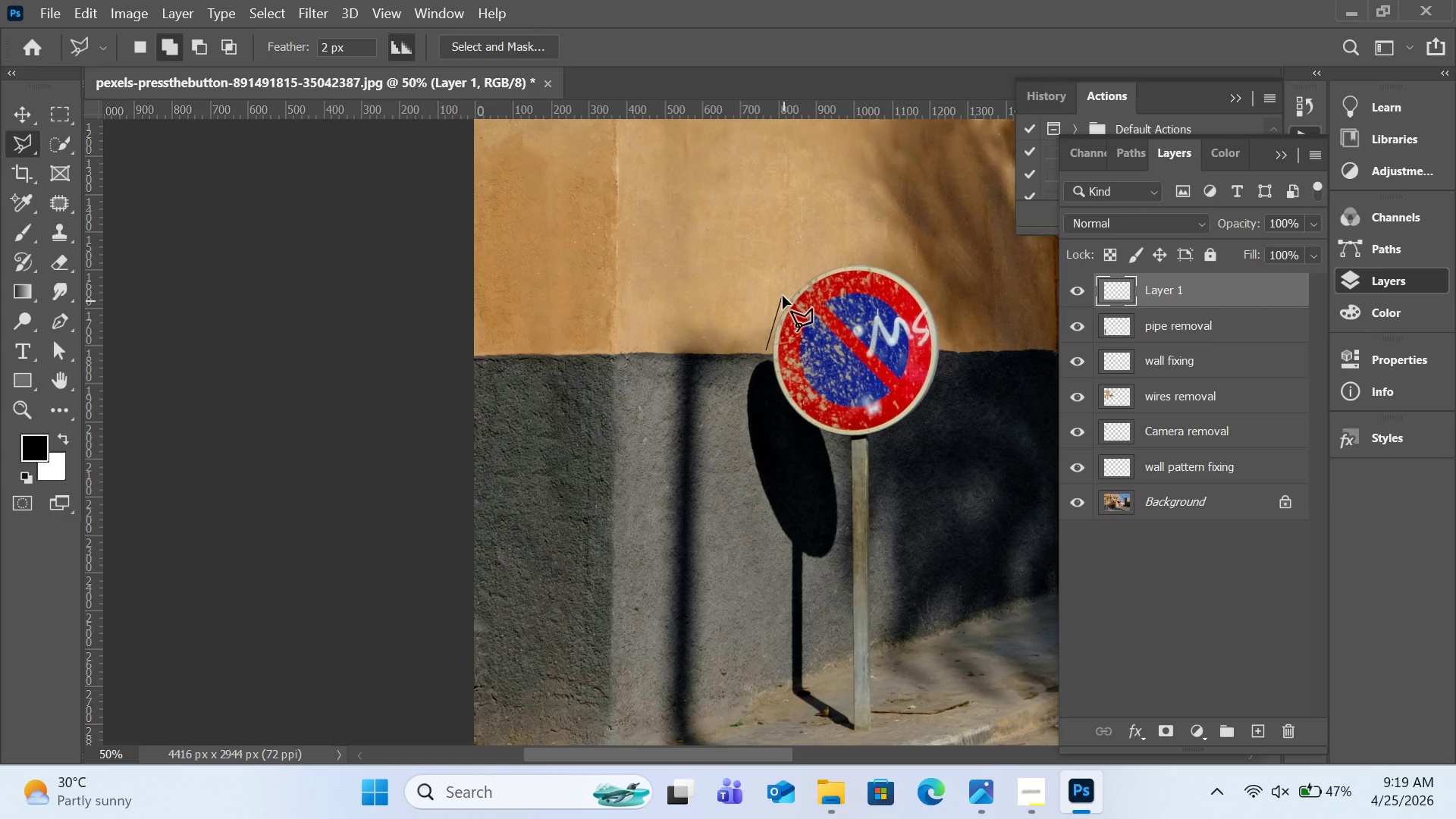 
left_click([783, 293])
 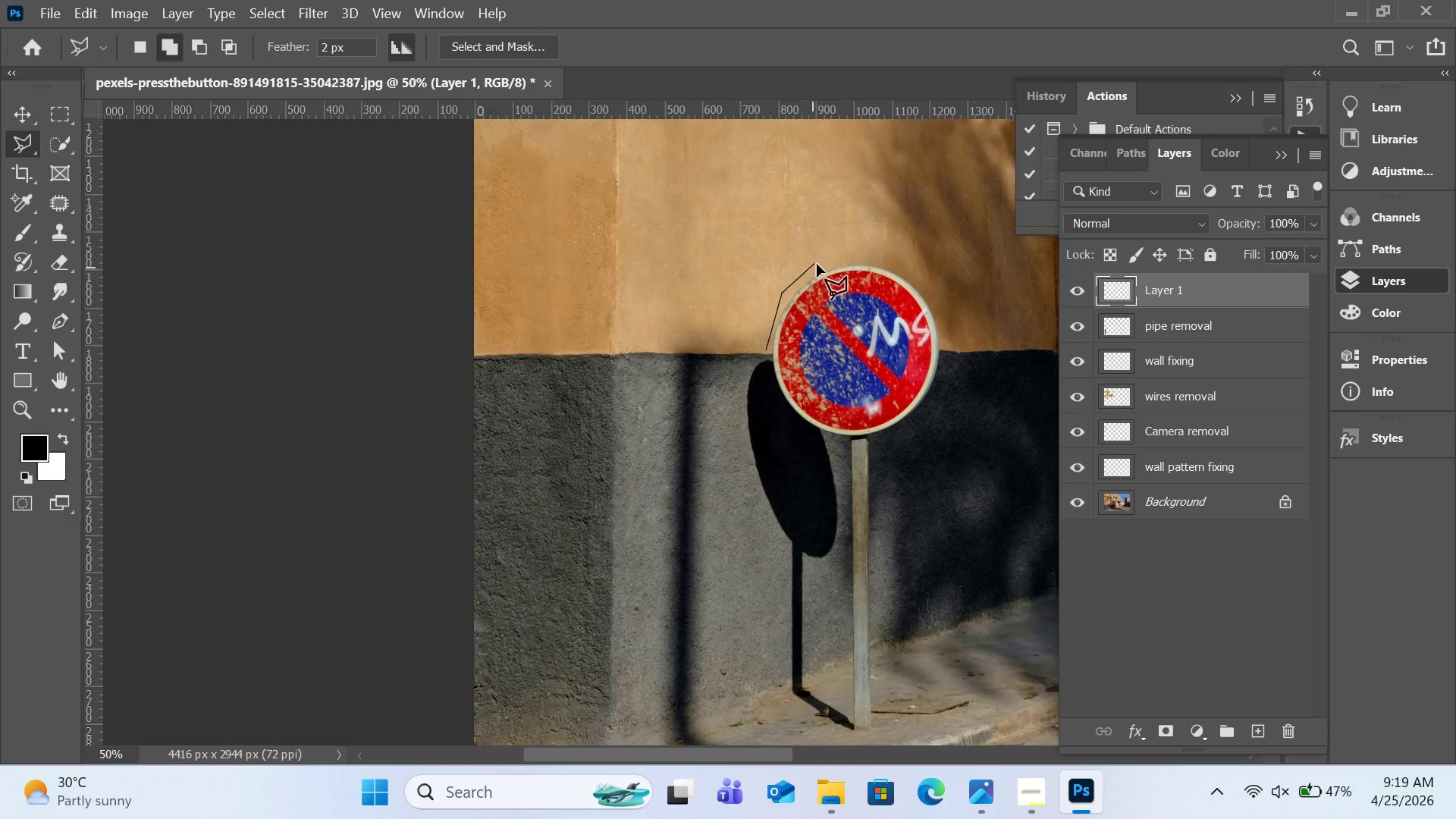 
left_click([817, 264])
 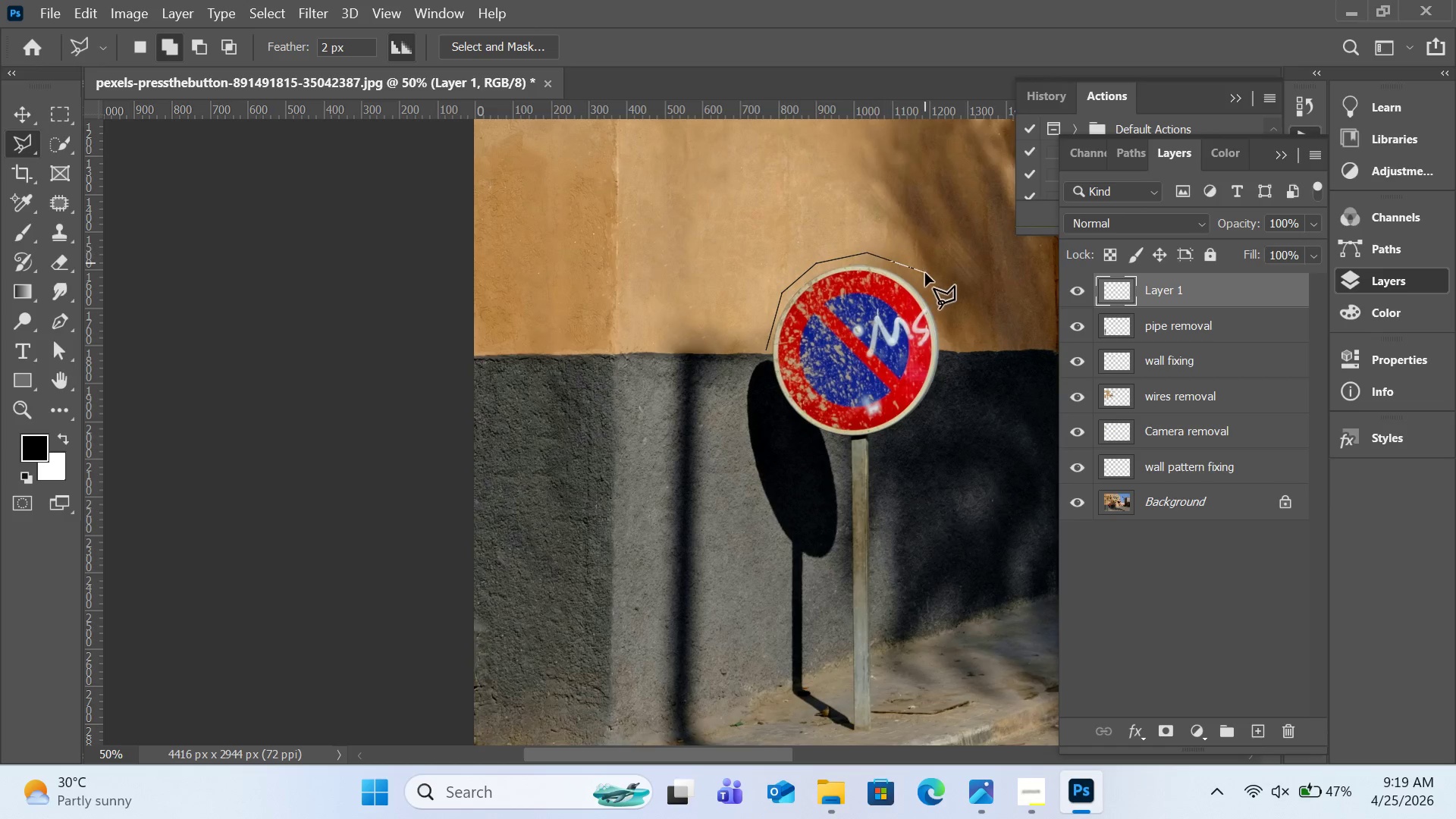 
left_click([925, 273])
 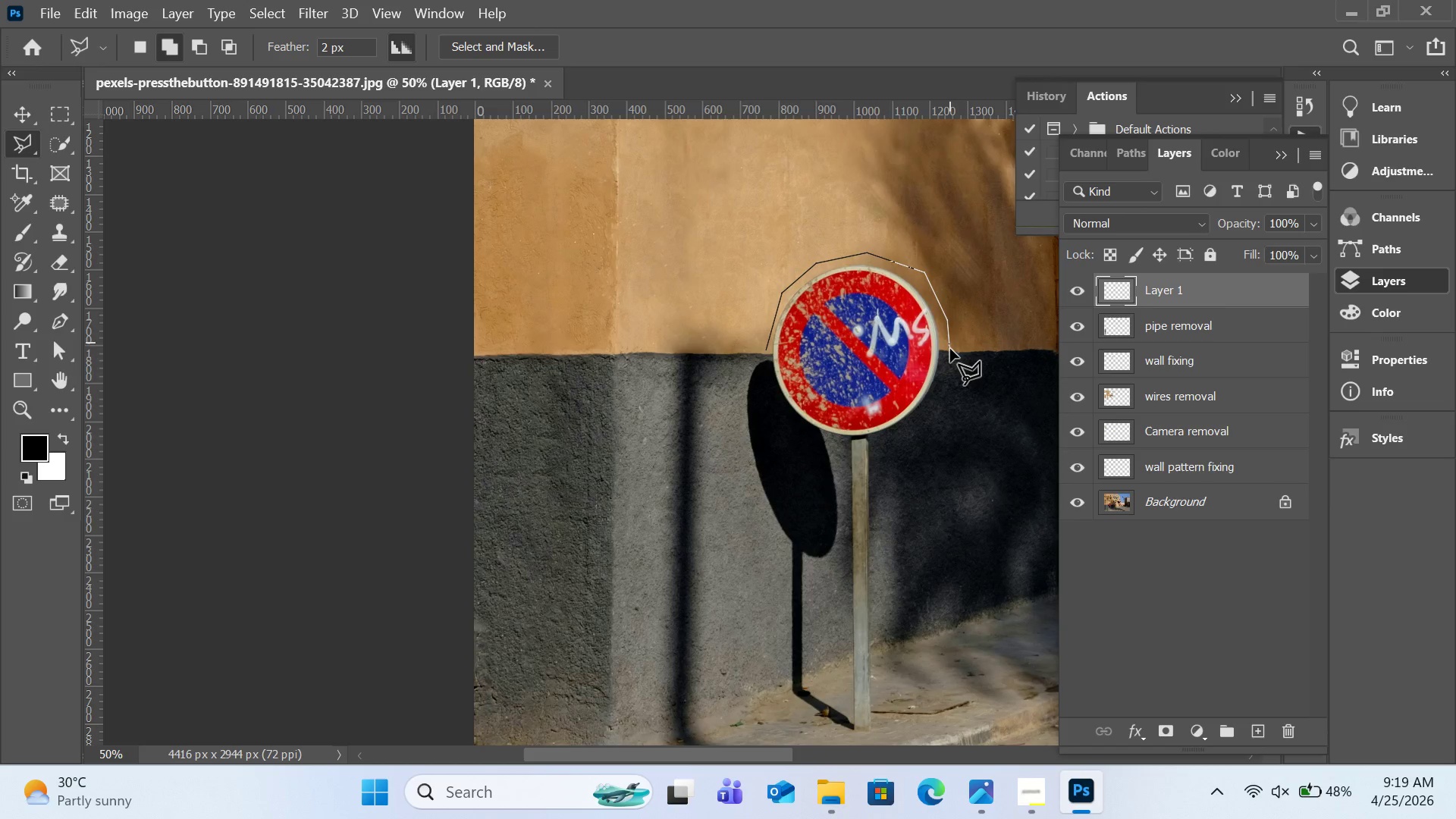 
left_click([950, 350])
 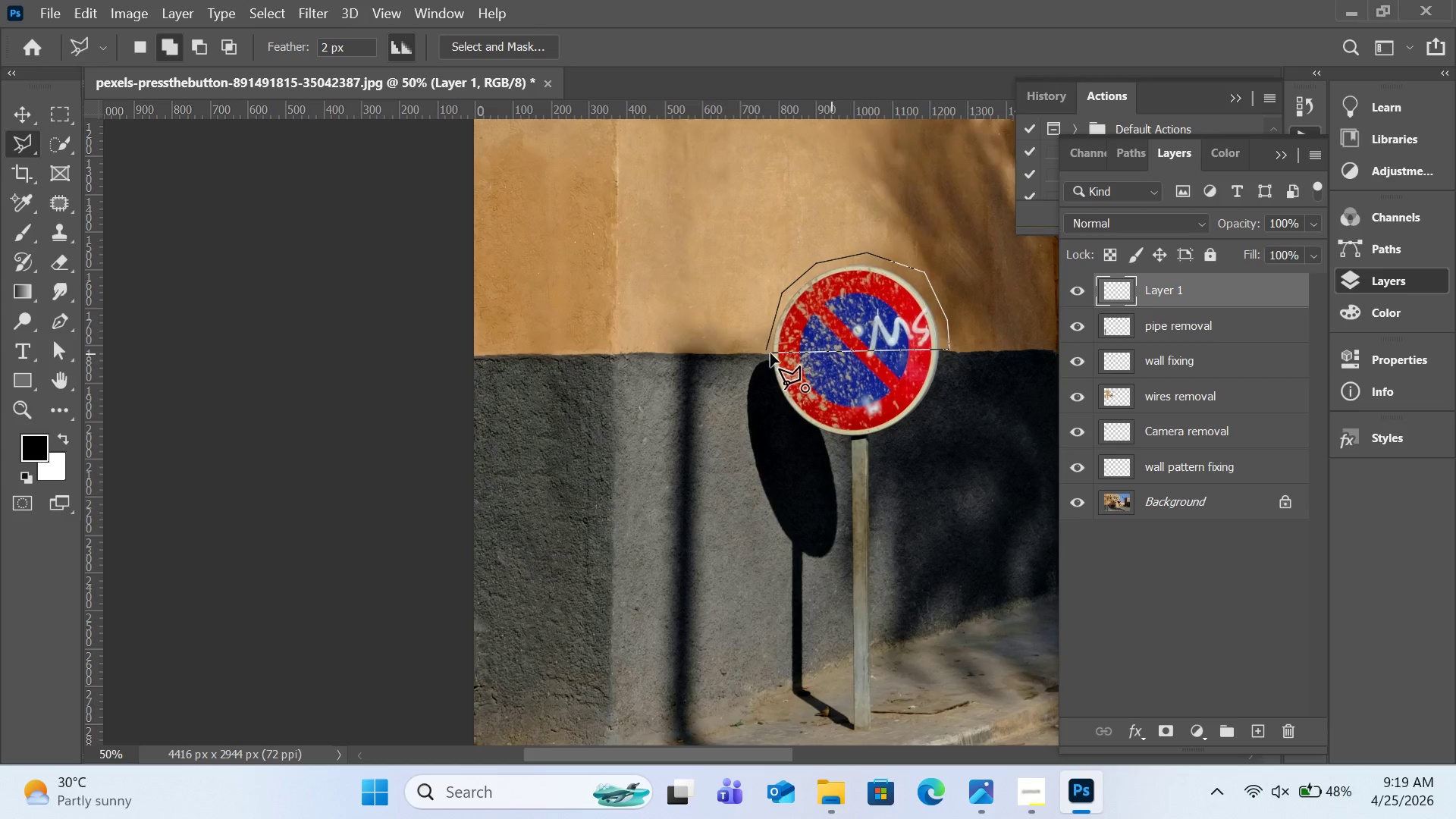 
left_click([768, 356])
 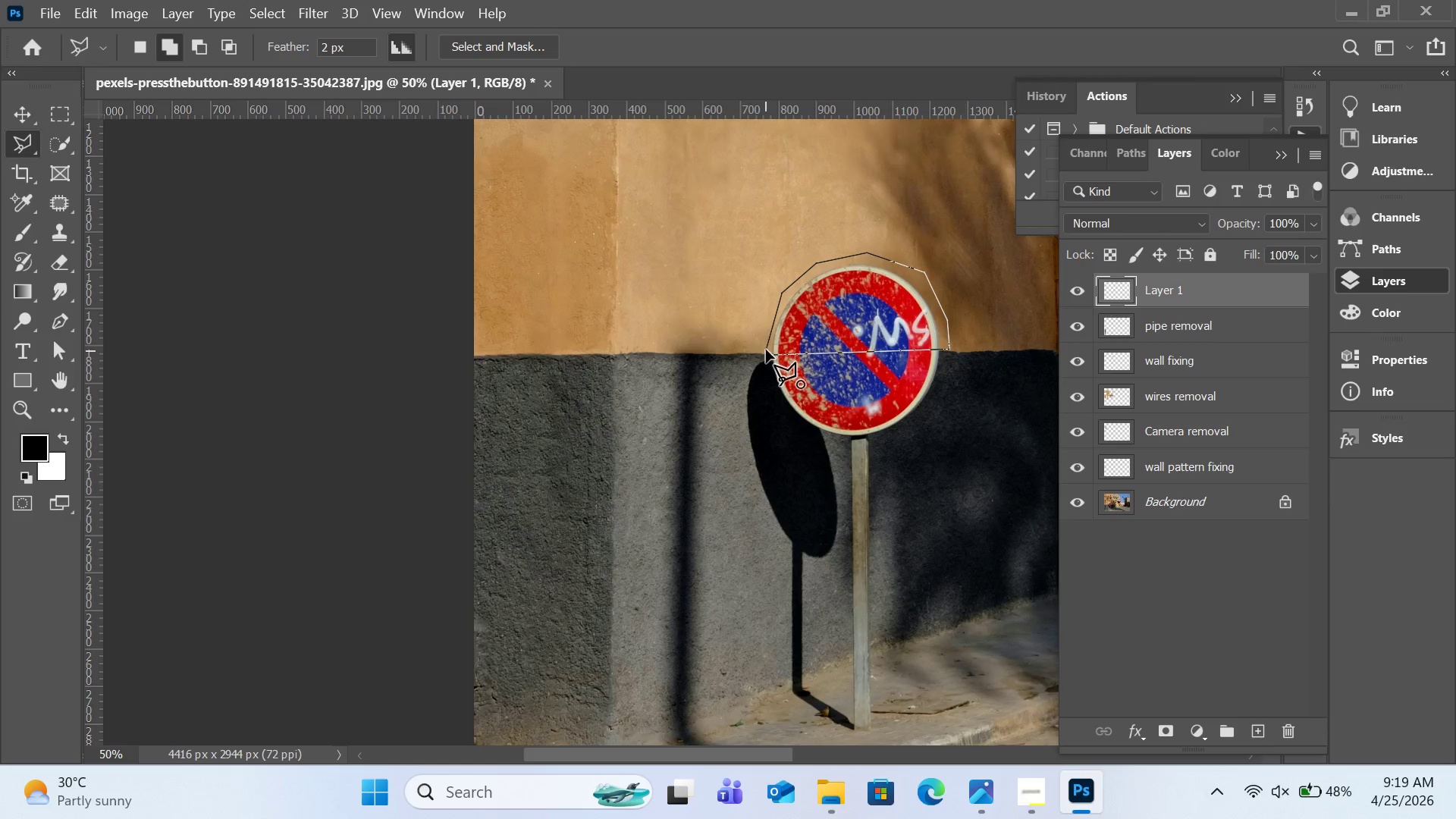 
left_click([766, 350])
 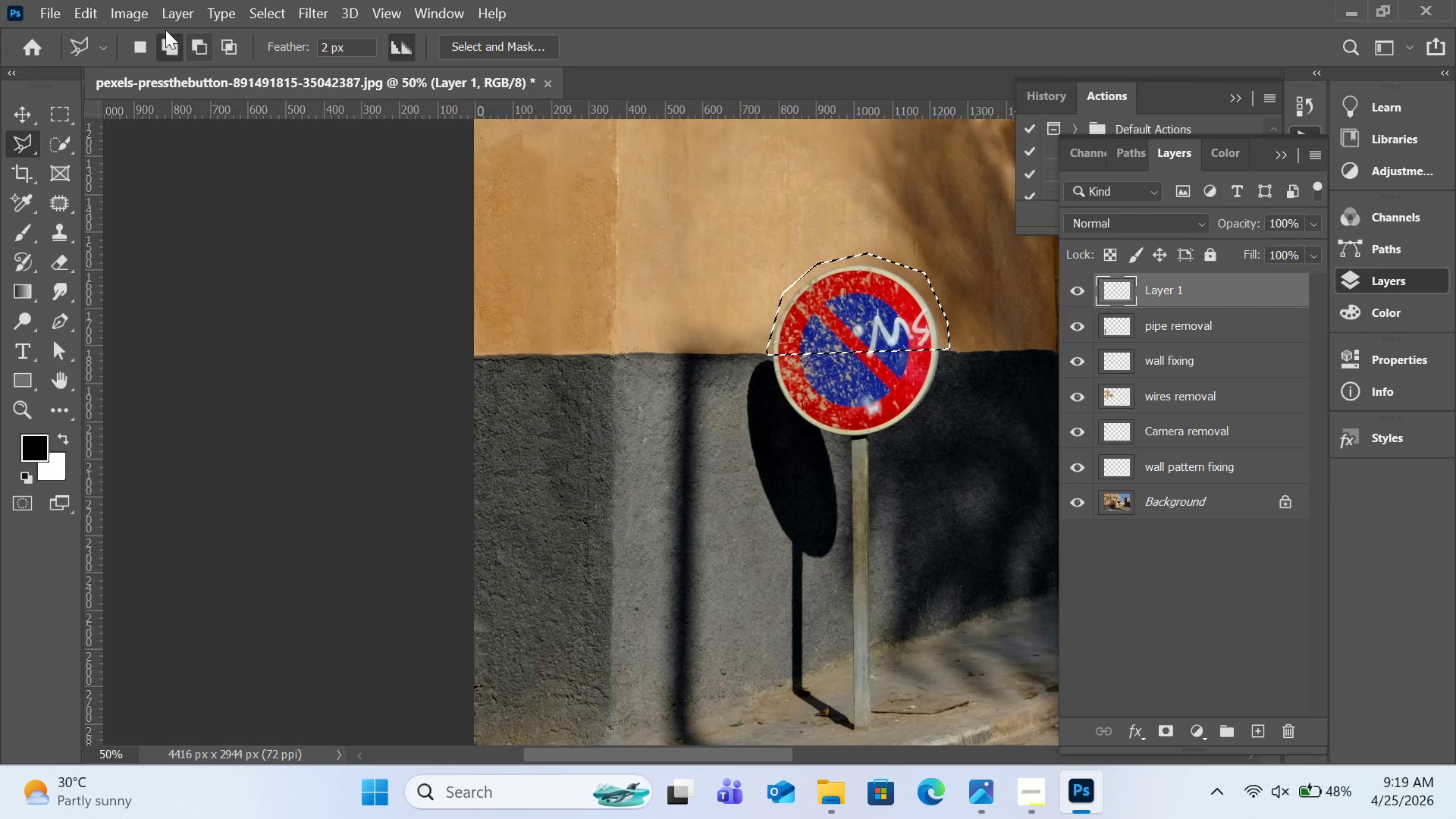 
left_click([121, 11])
 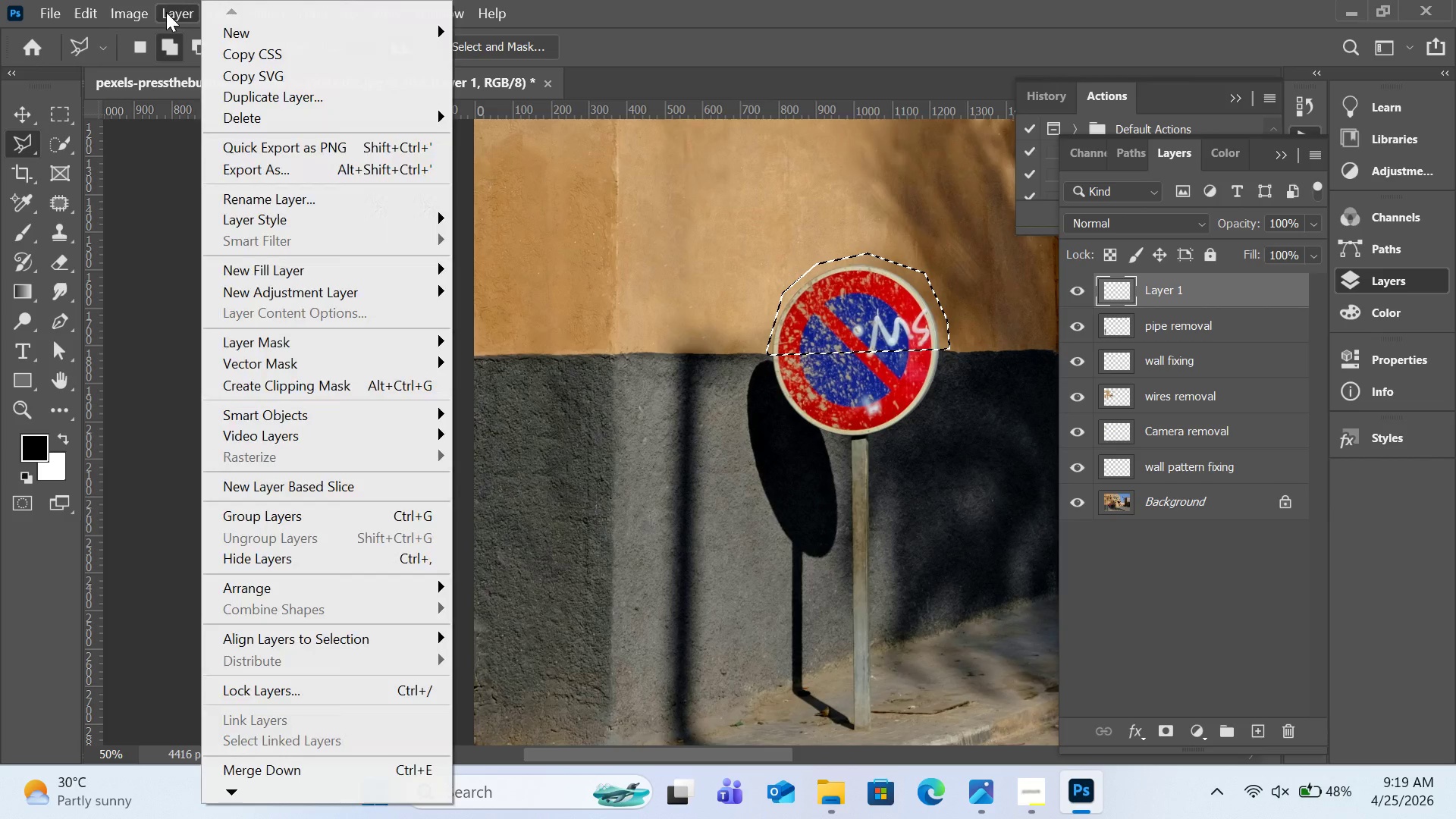 
wait(6.55)
 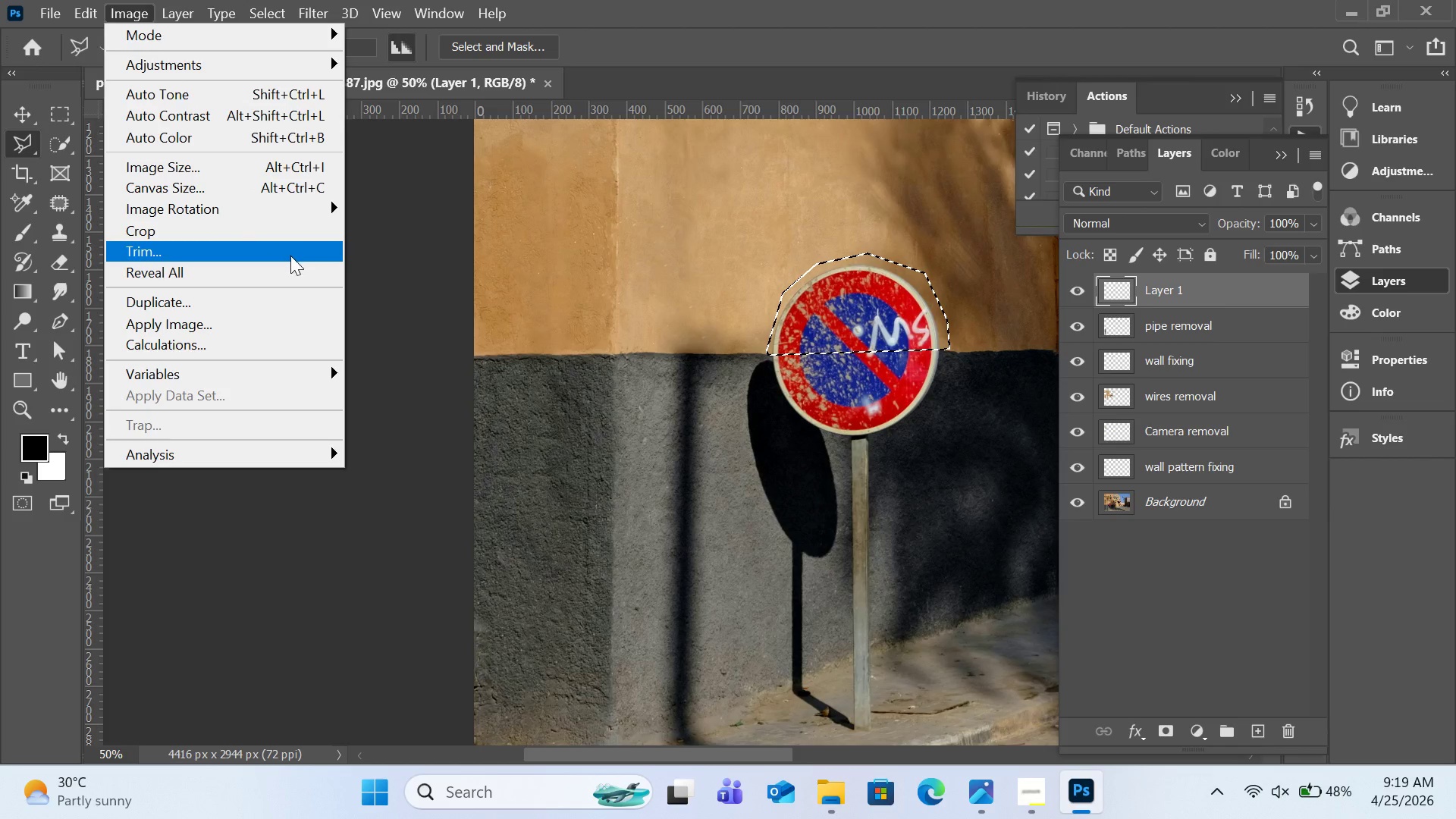 
left_click([230, 384])
 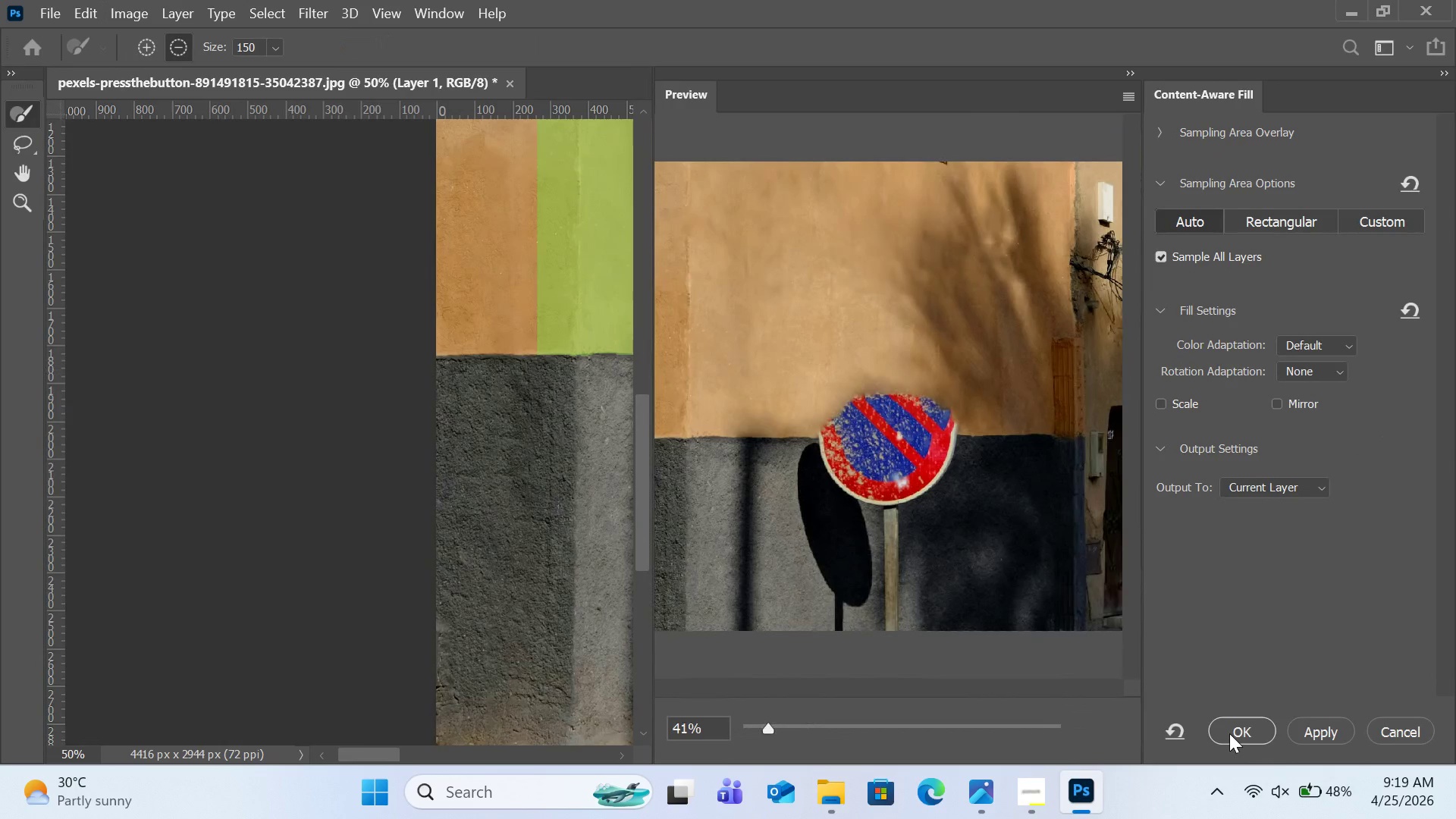 
left_click([1383, 732])
 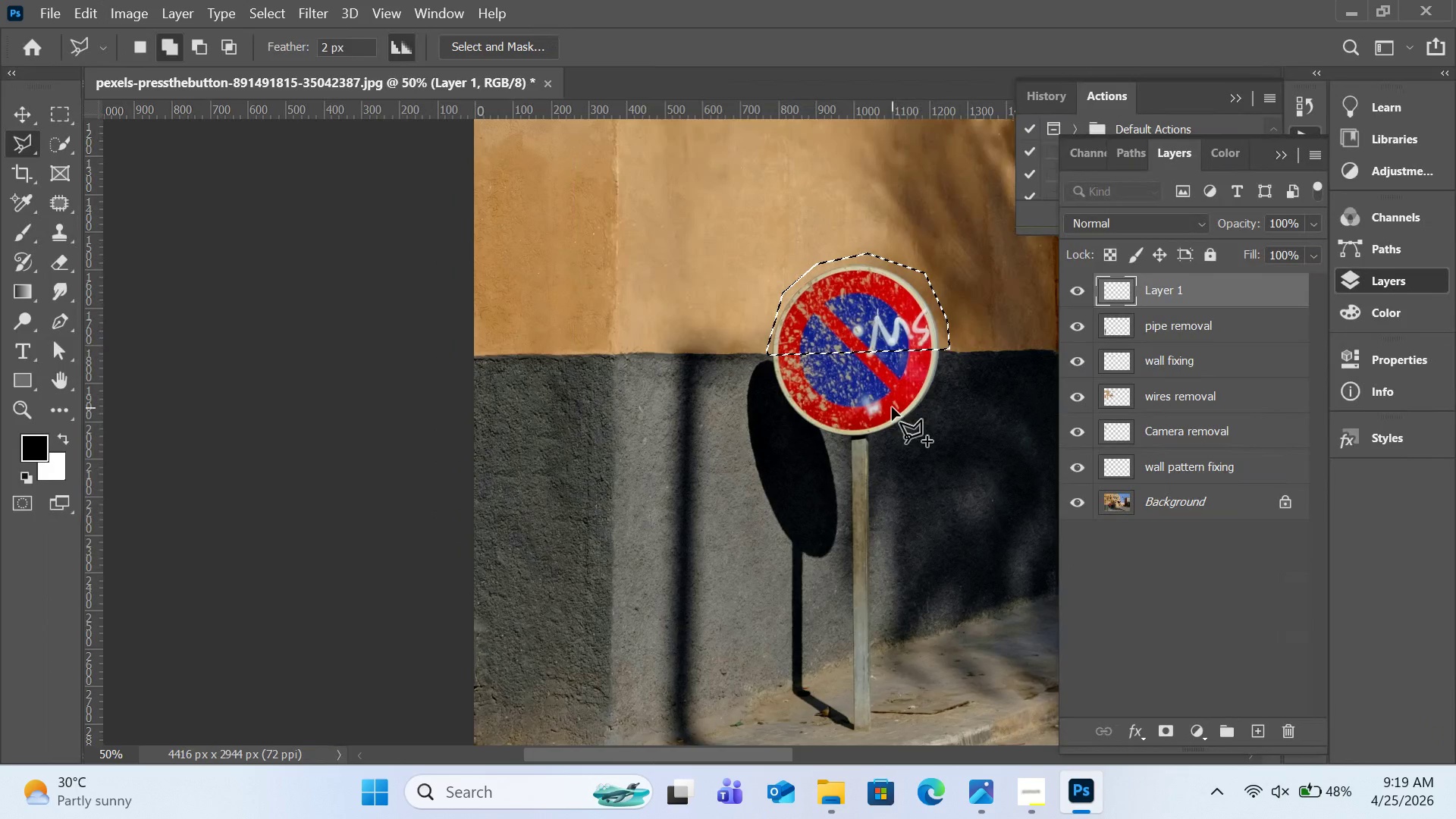 
key(Control+D)
 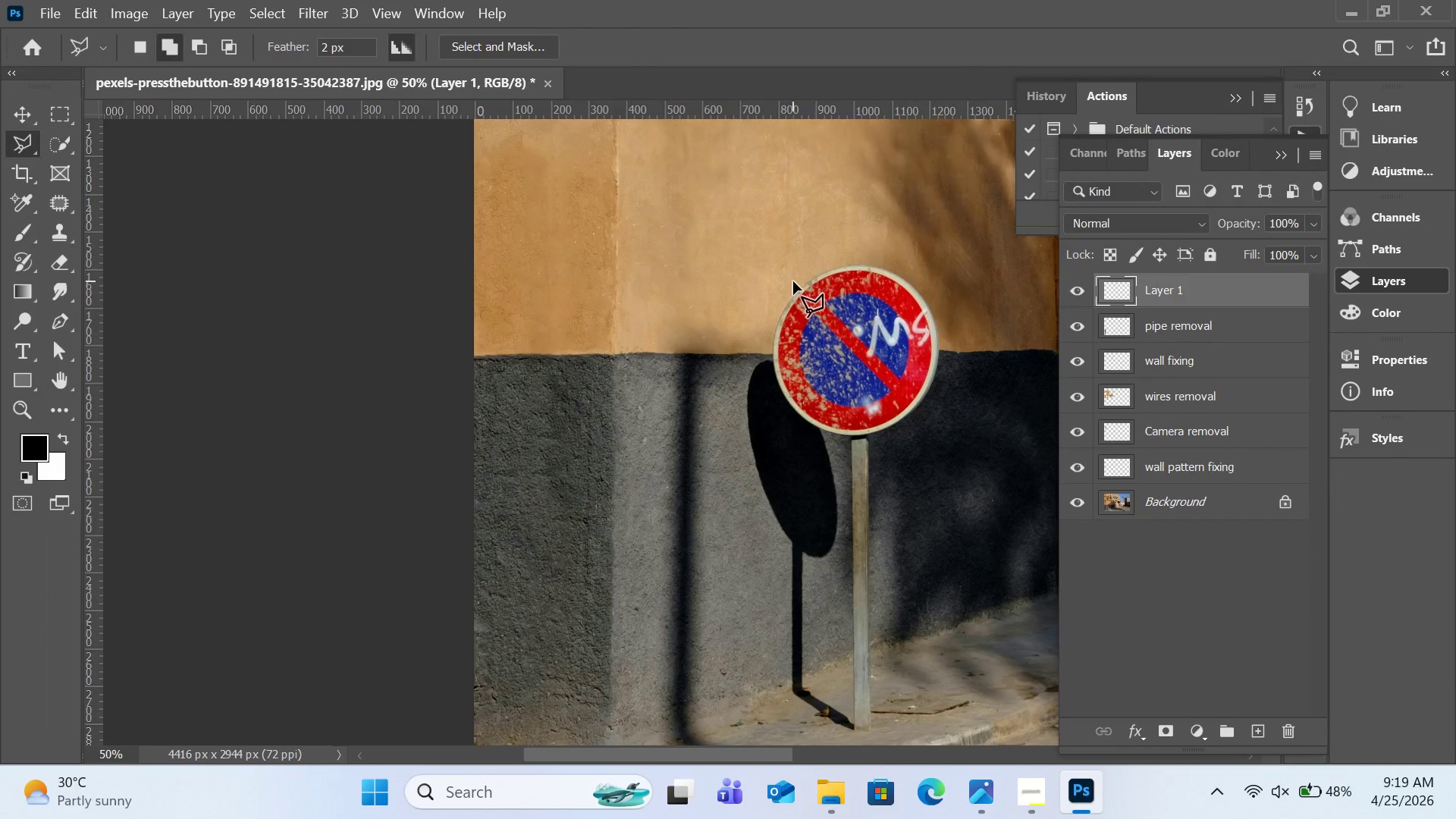 
left_click([793, 281])
 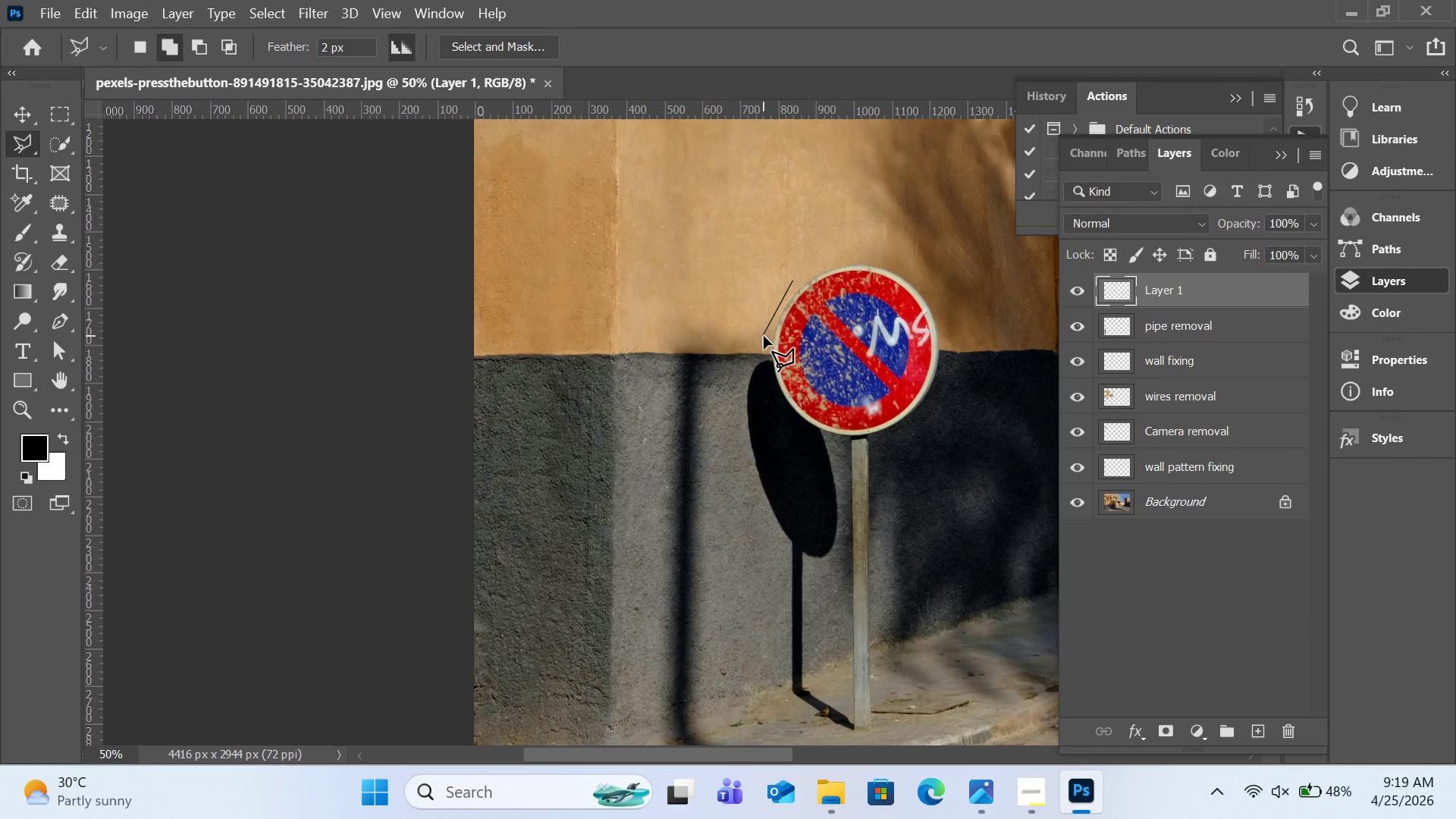 
left_click([764, 336])
 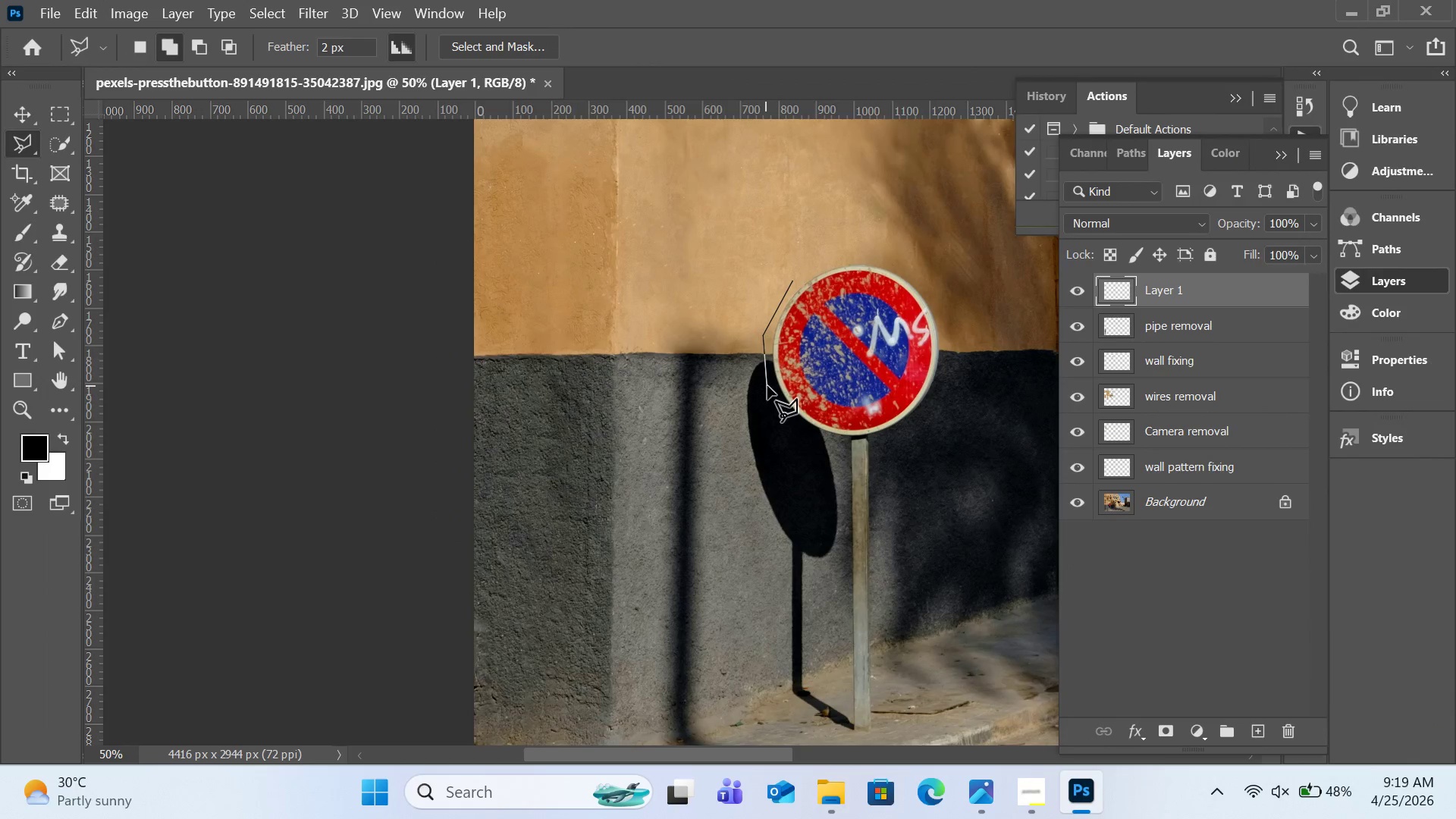 
left_click([767, 386])
 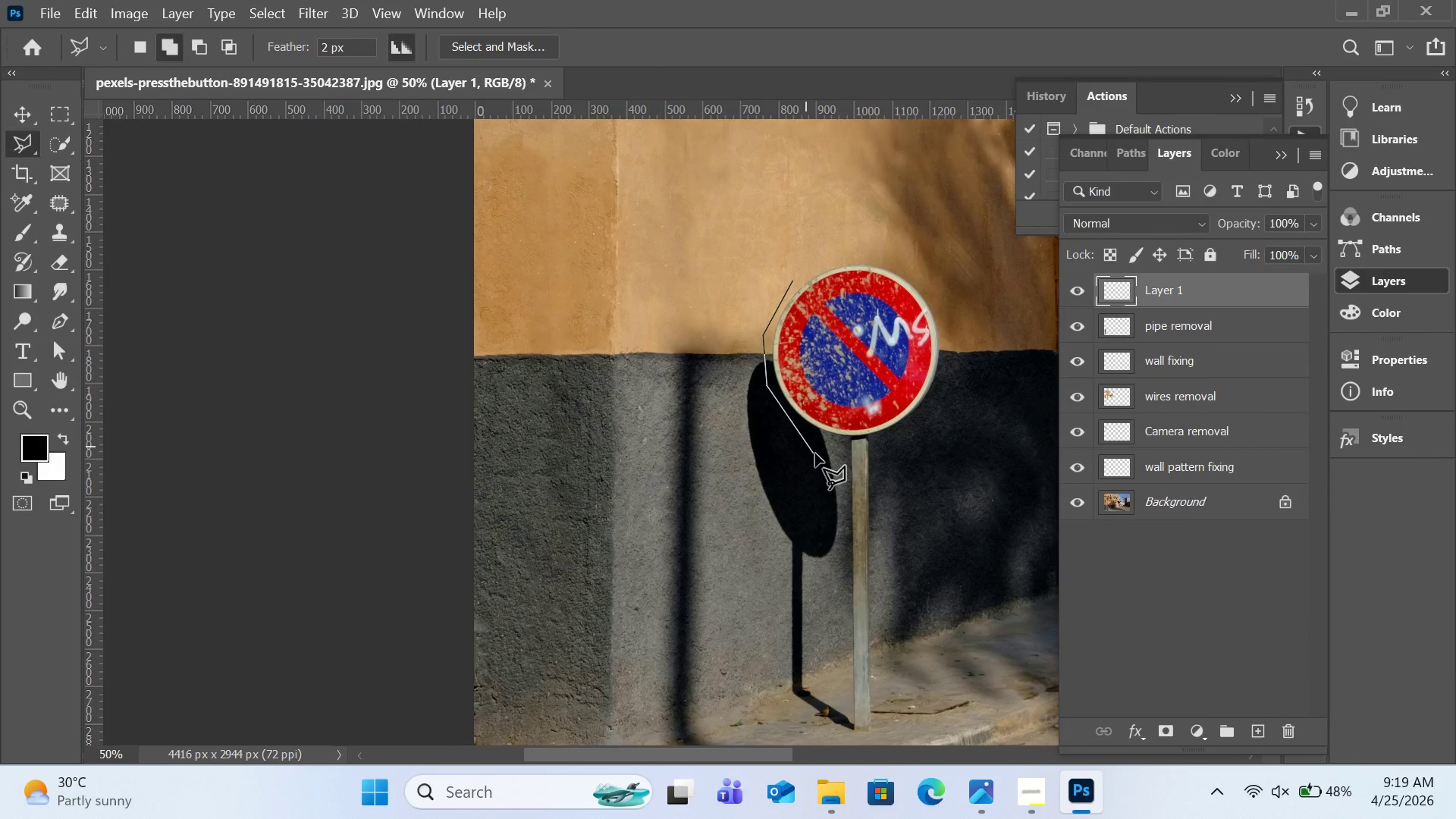 
left_click([815, 453])
 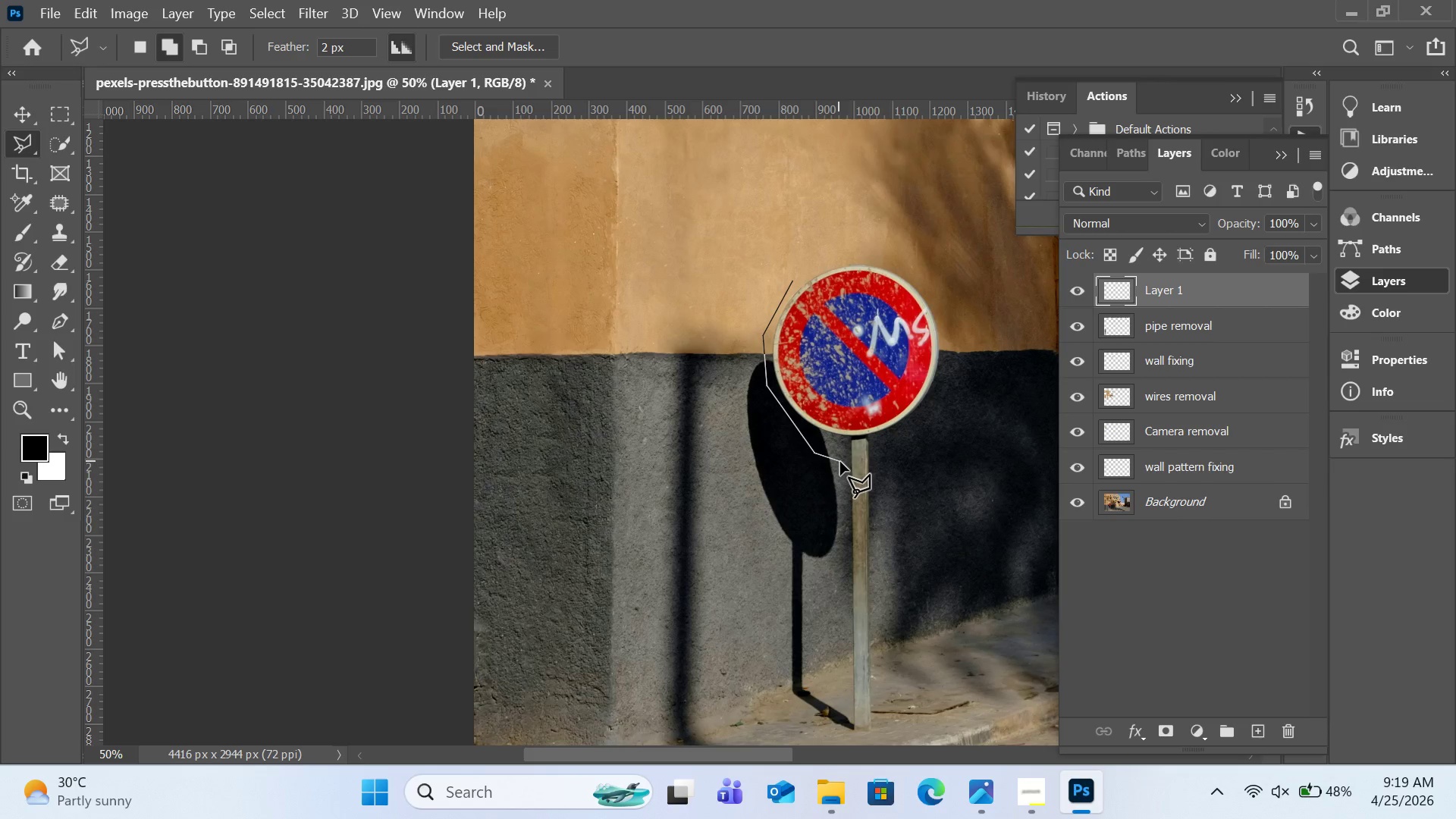 
left_click([840, 462])
 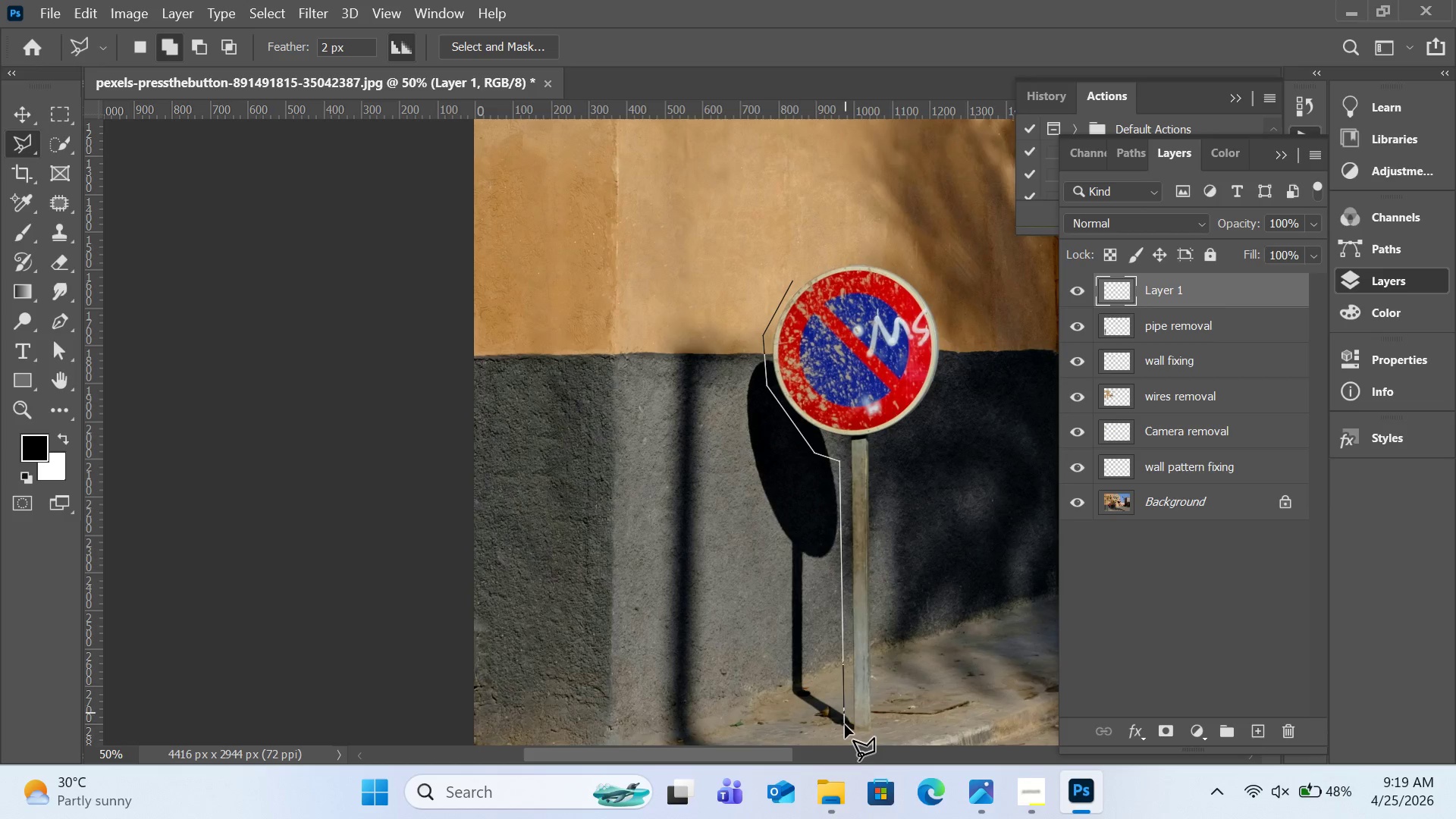 
left_click([845, 730])
 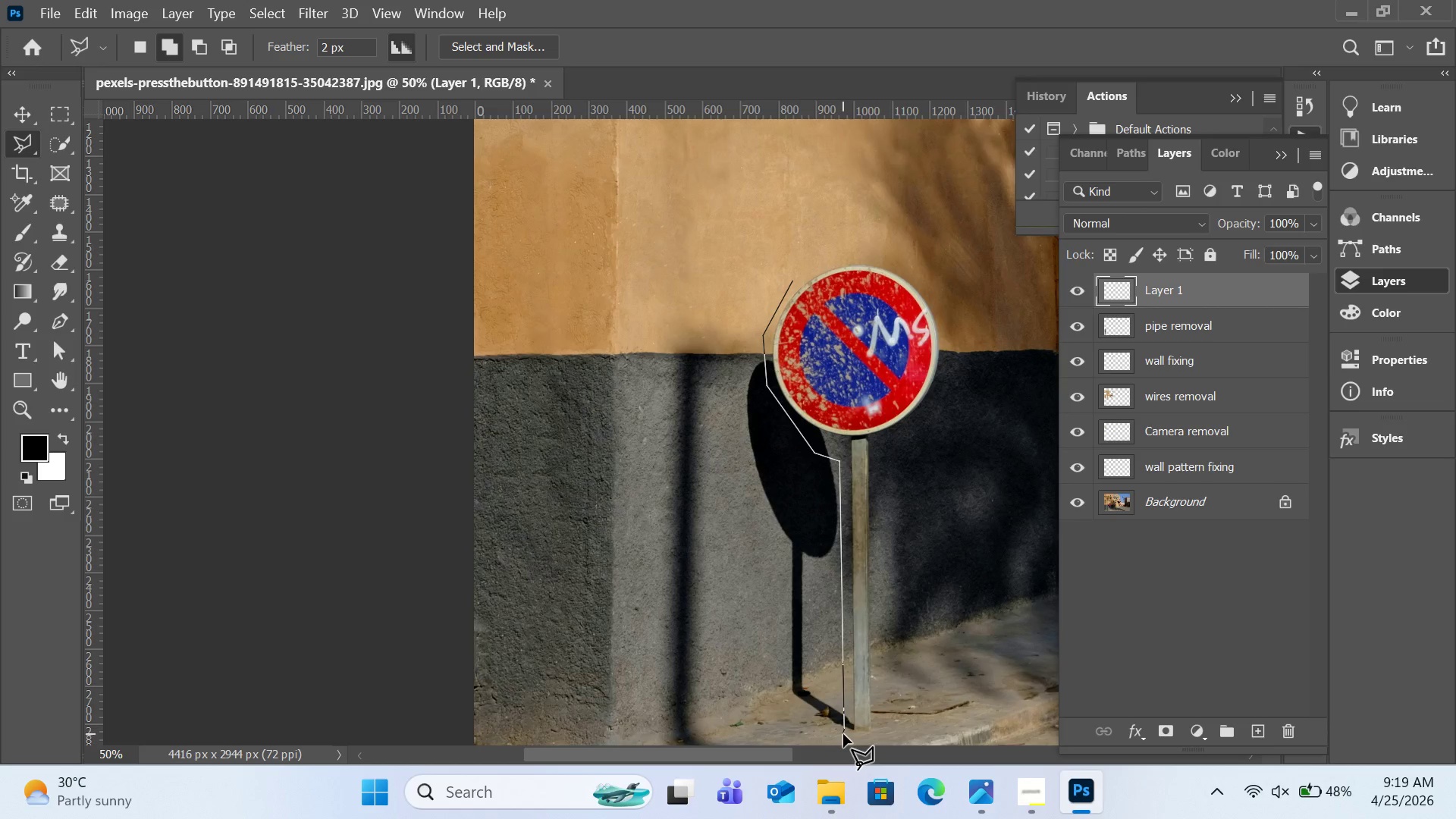 
left_click([843, 734])
 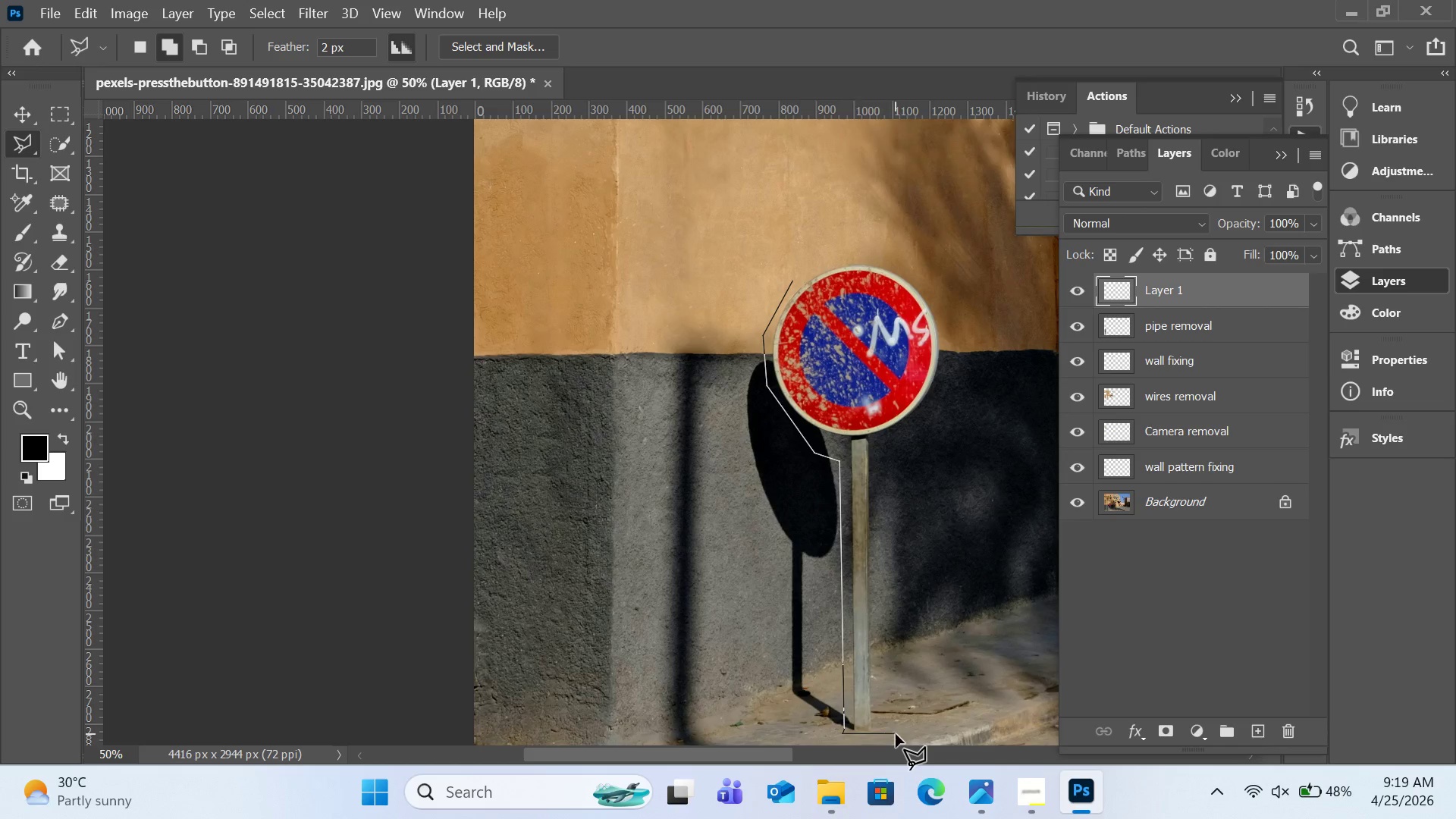 
left_click([896, 736])
 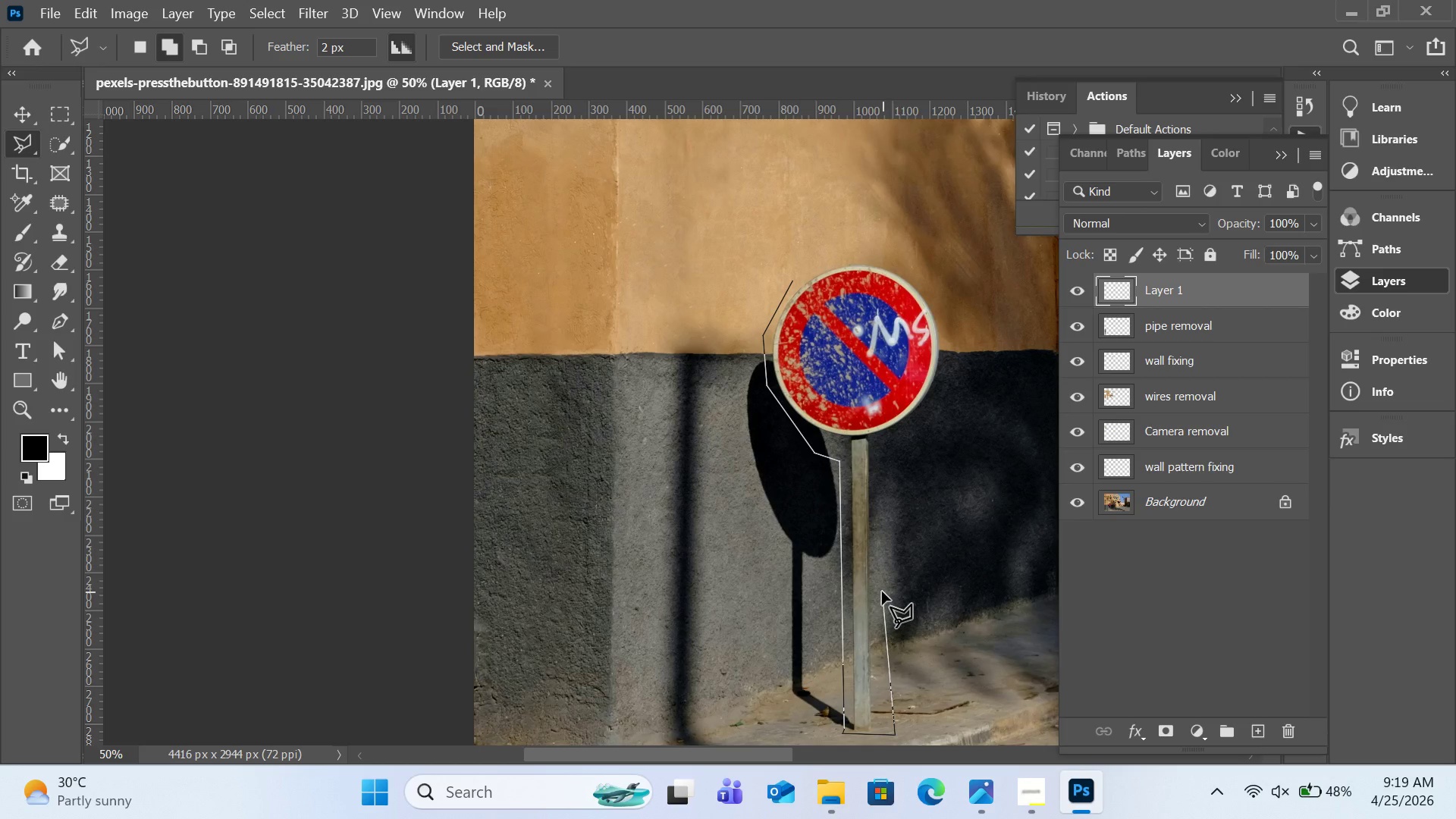 
left_click([882, 590])
 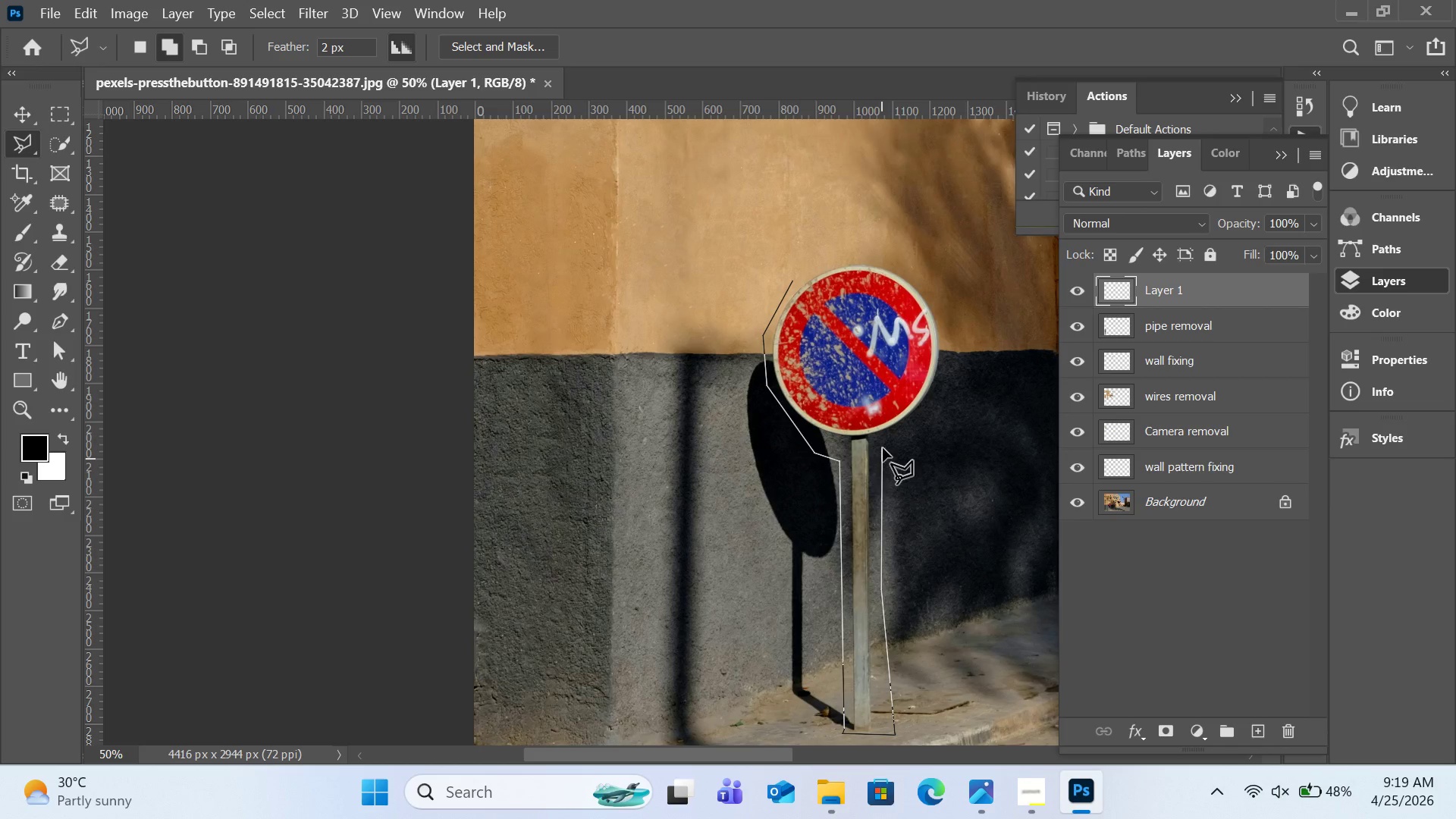 
left_click([882, 443])
 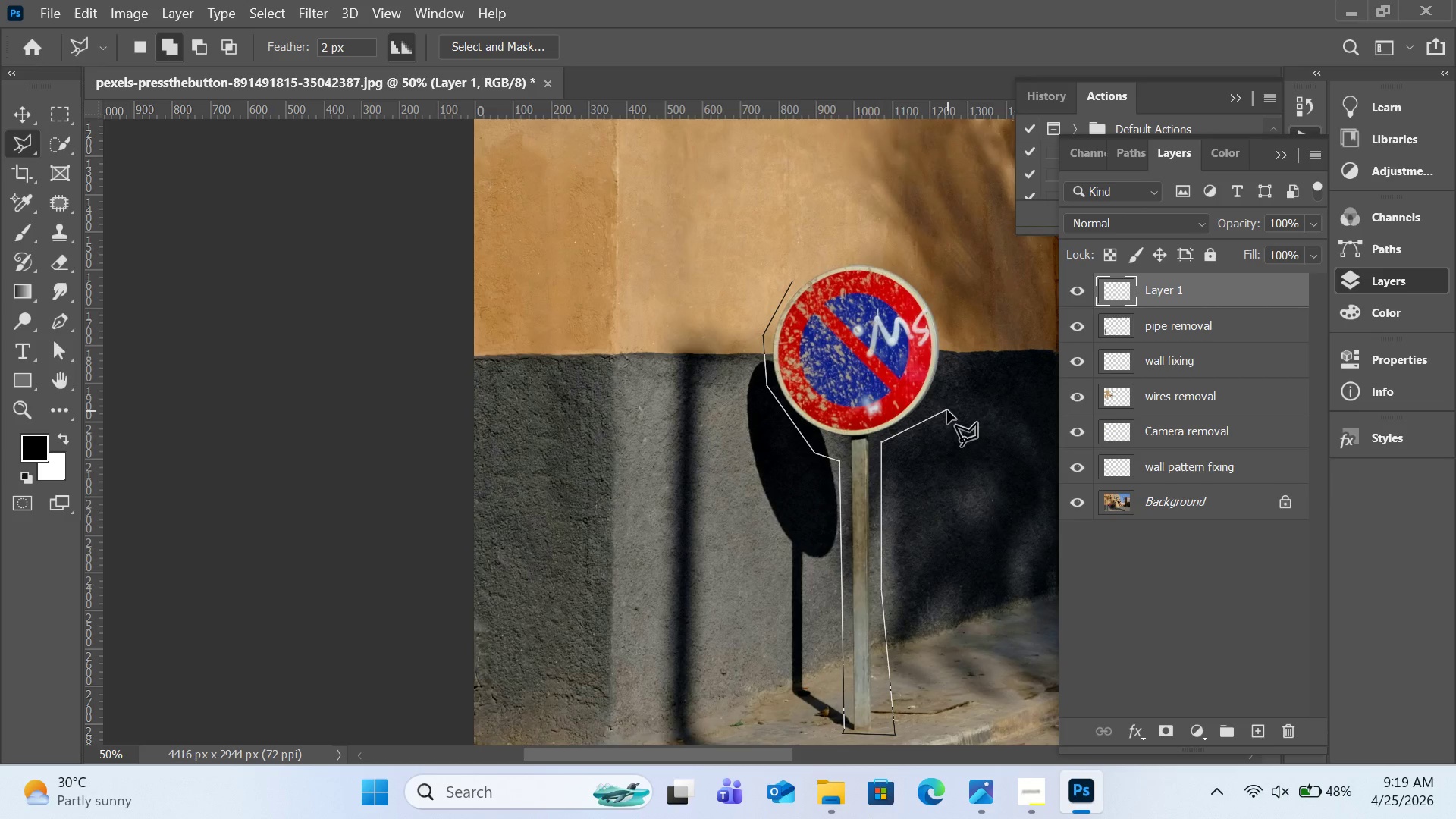 
left_click([947, 410])
 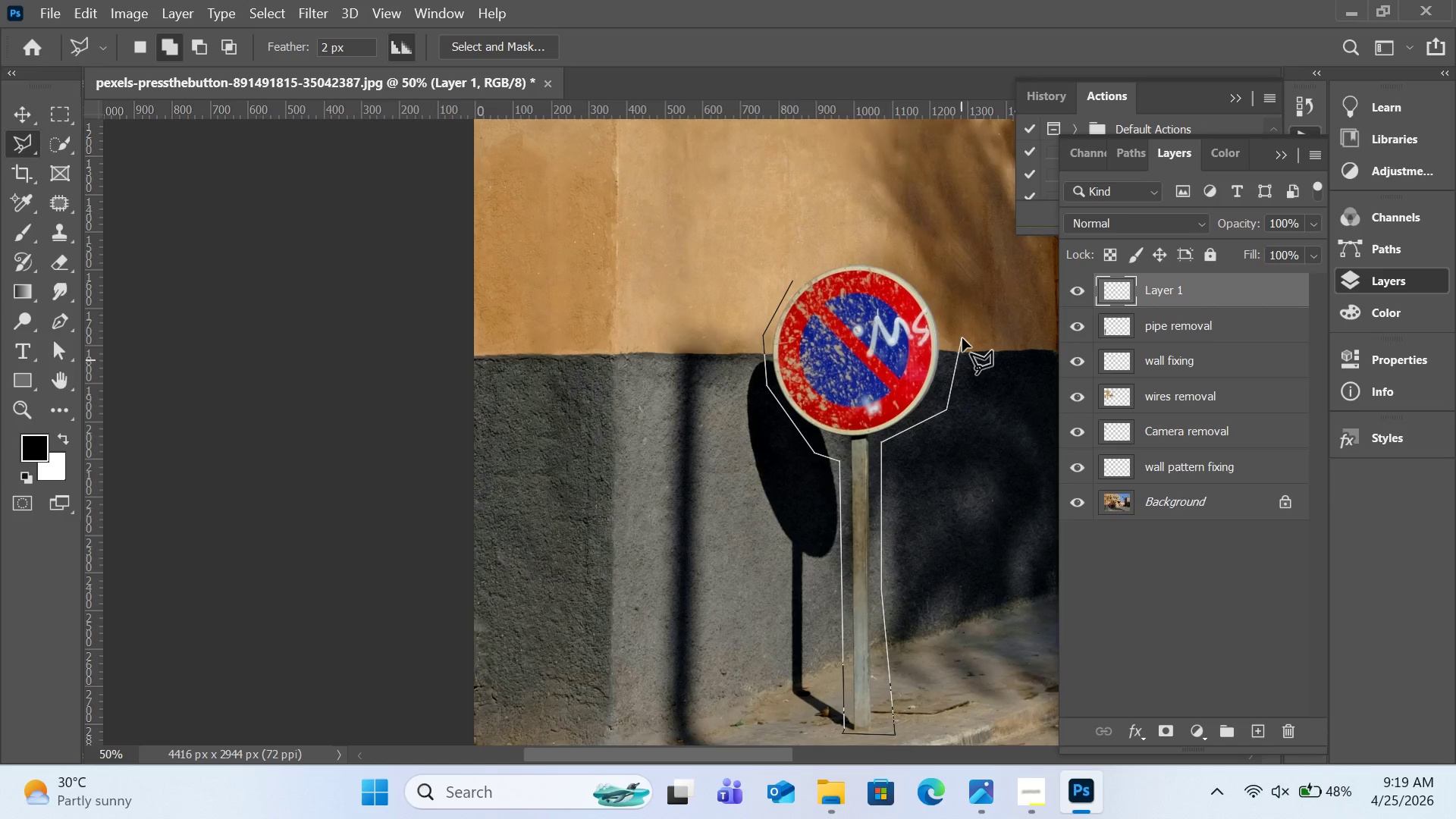 
left_click([962, 338])
 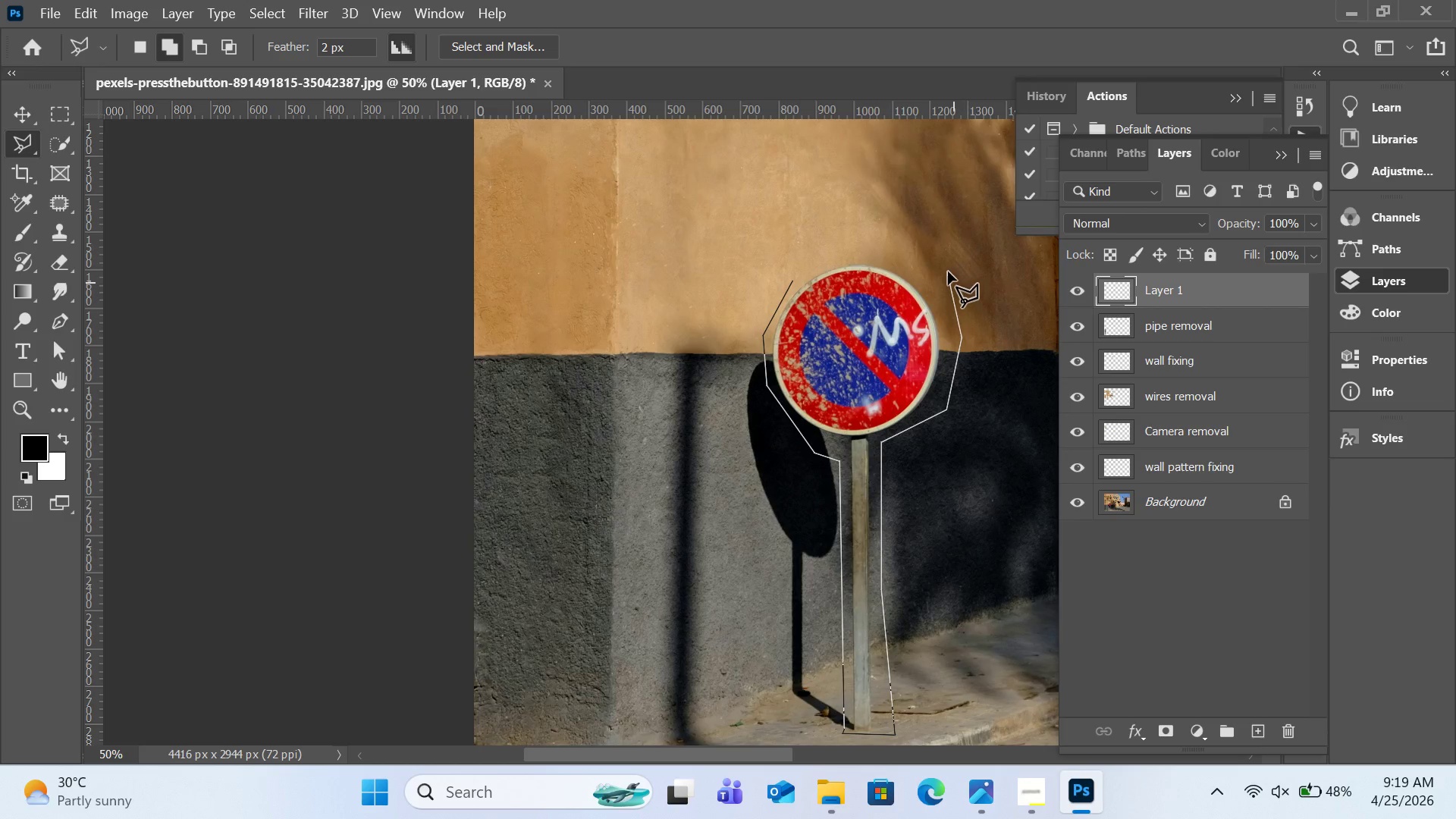 
left_click([948, 271])
 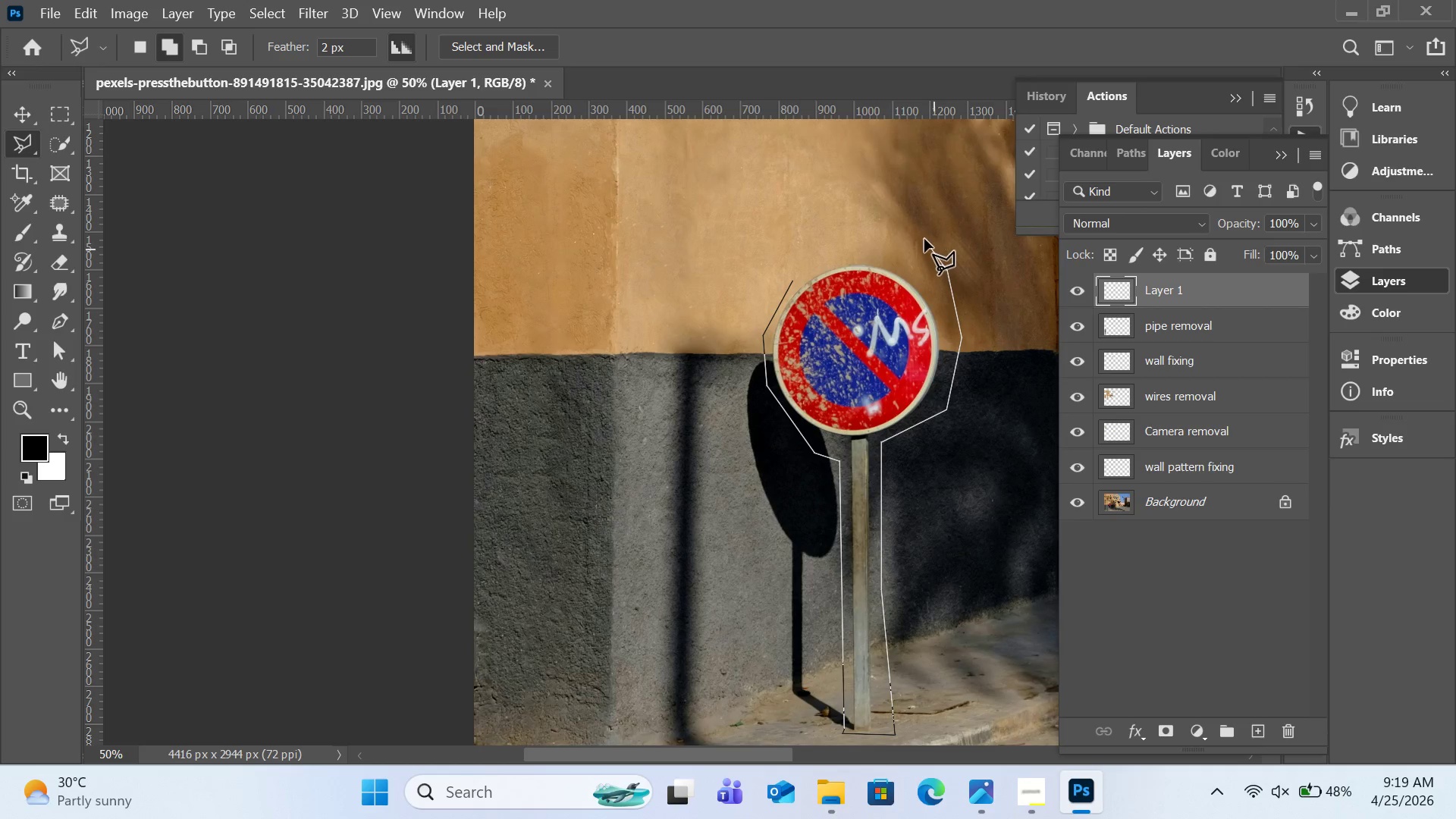 
left_click([924, 239])
 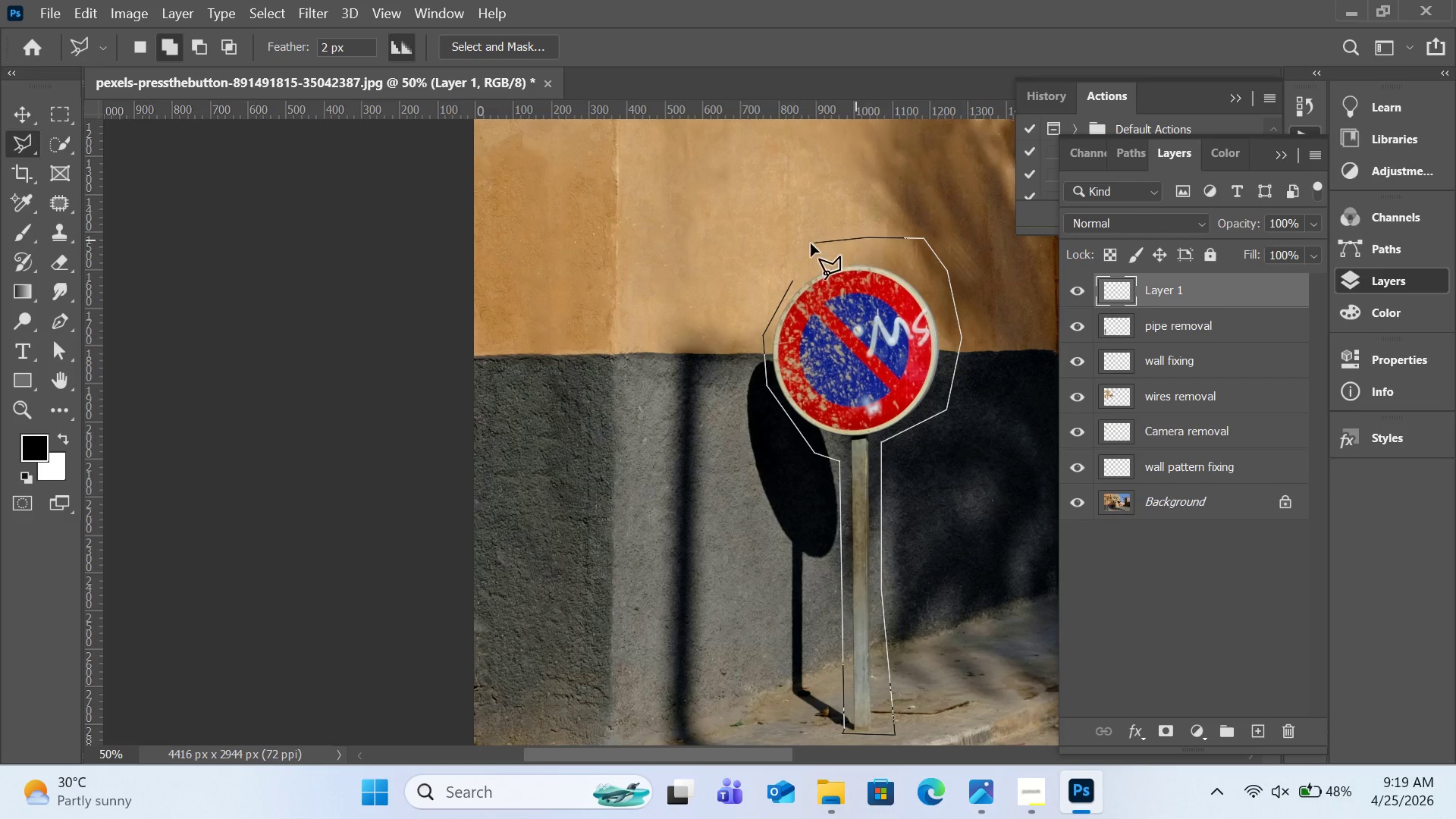 
left_click([804, 245])
 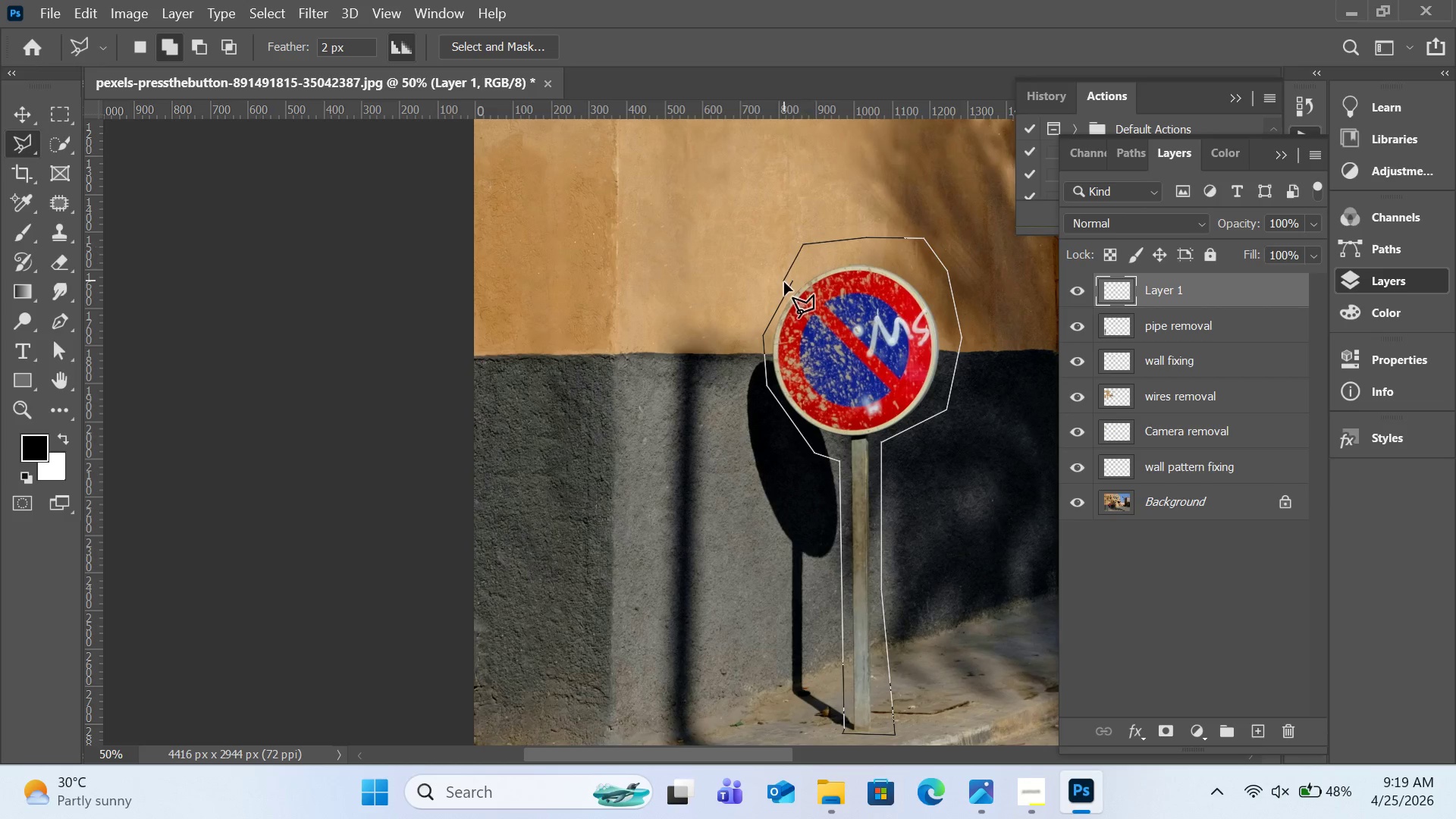 
left_click([784, 282])
 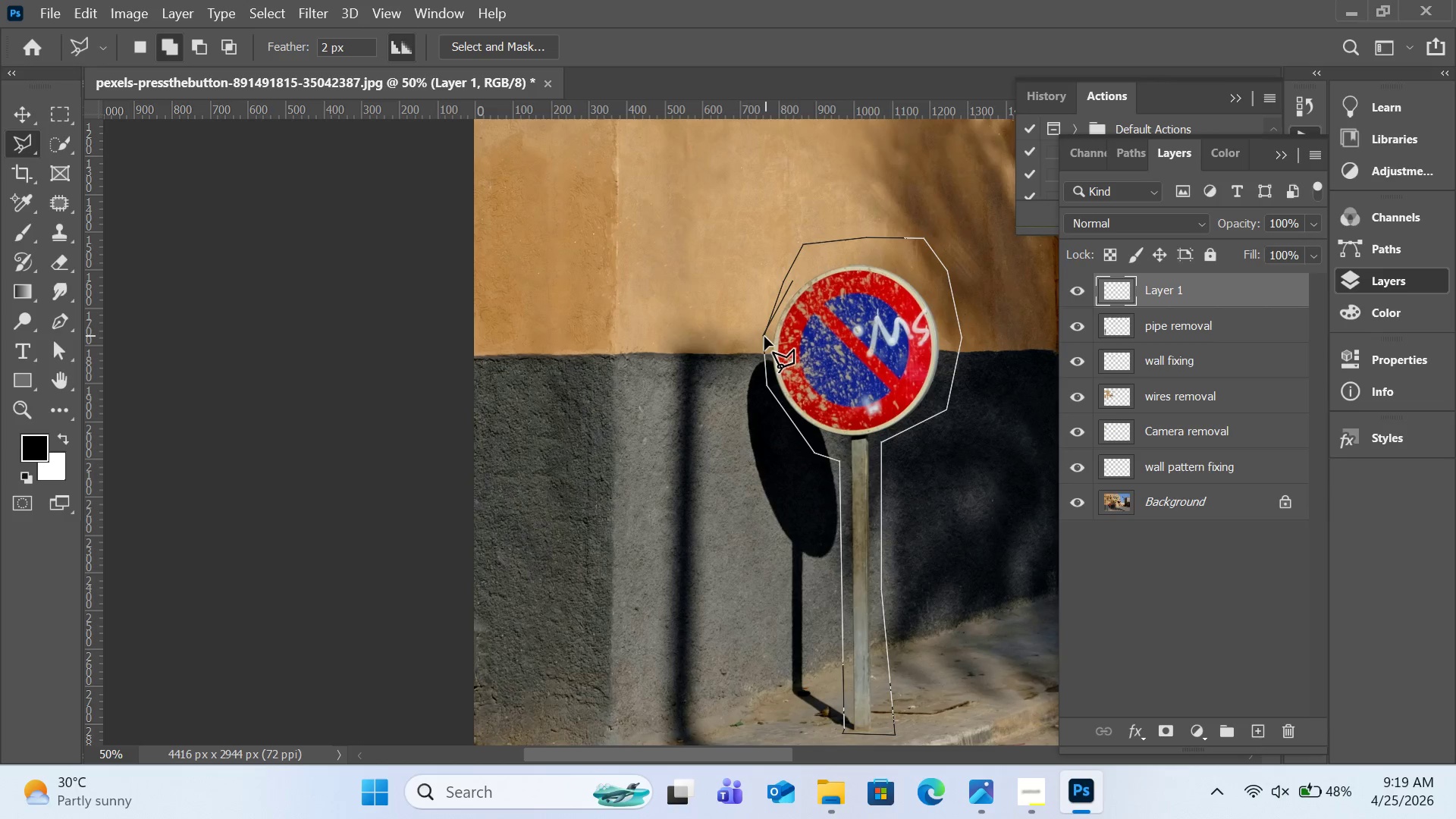 
double_click([764, 336])
 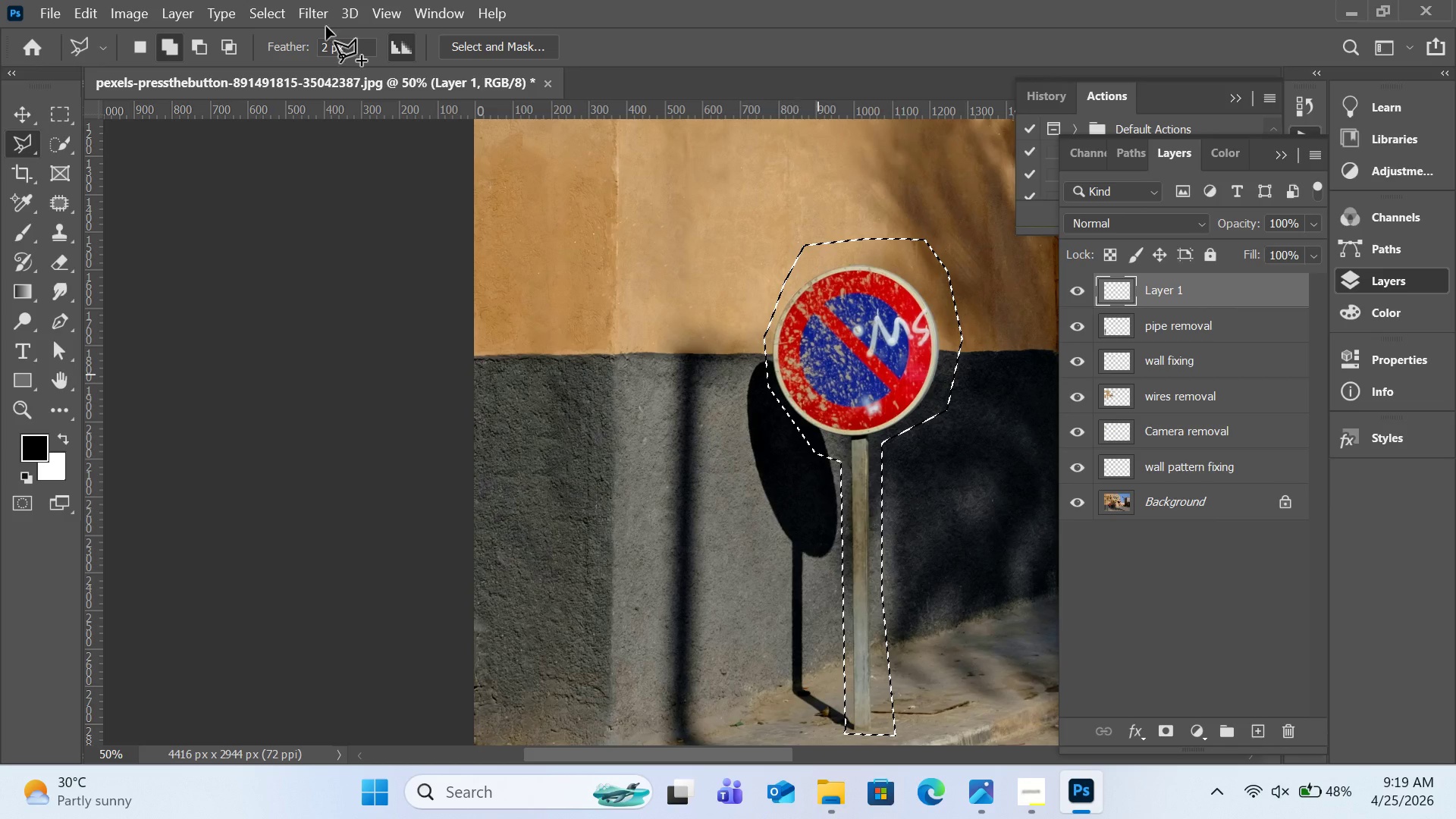 
left_click([83, 10])
 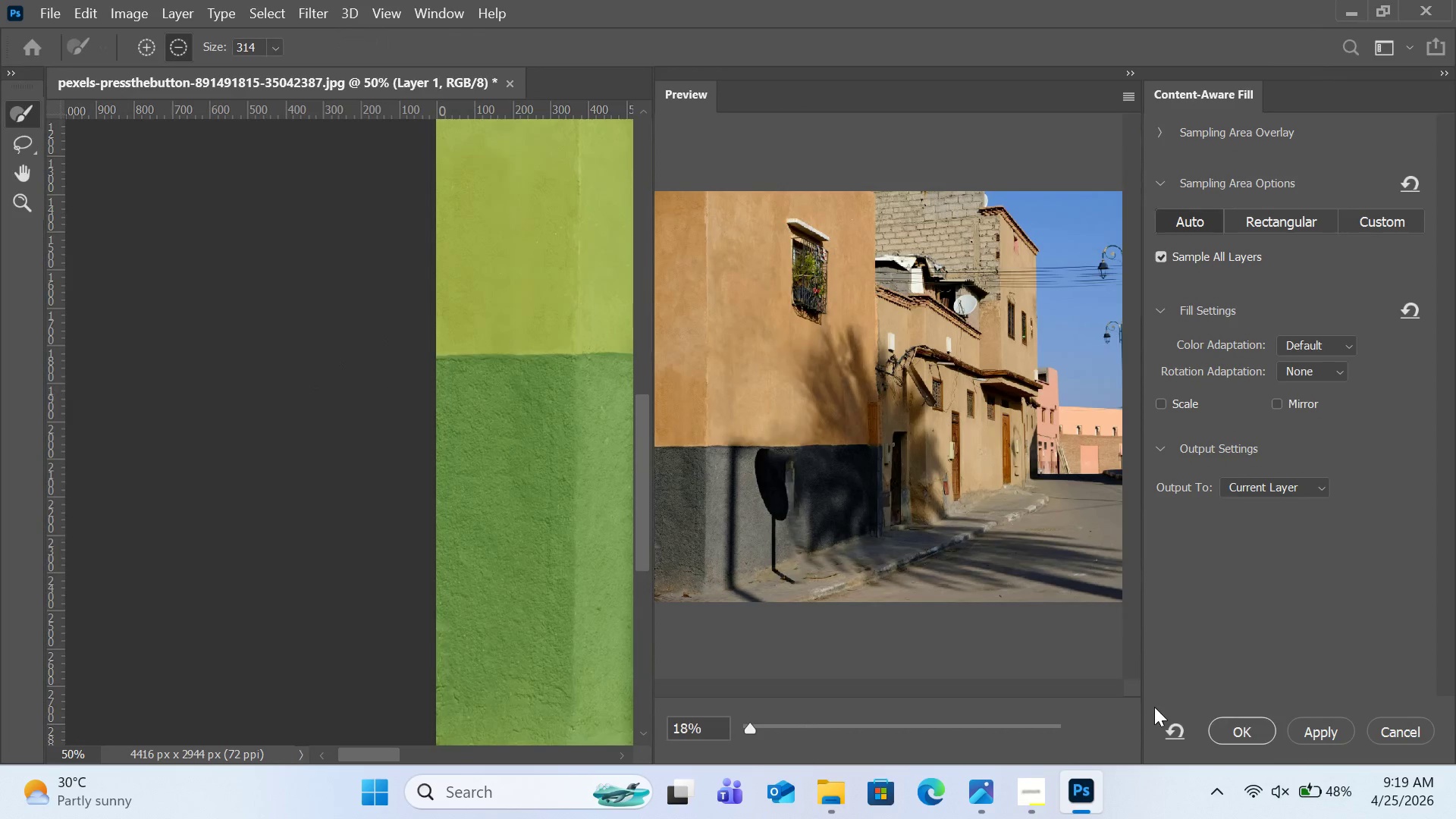 
wait(10.77)
 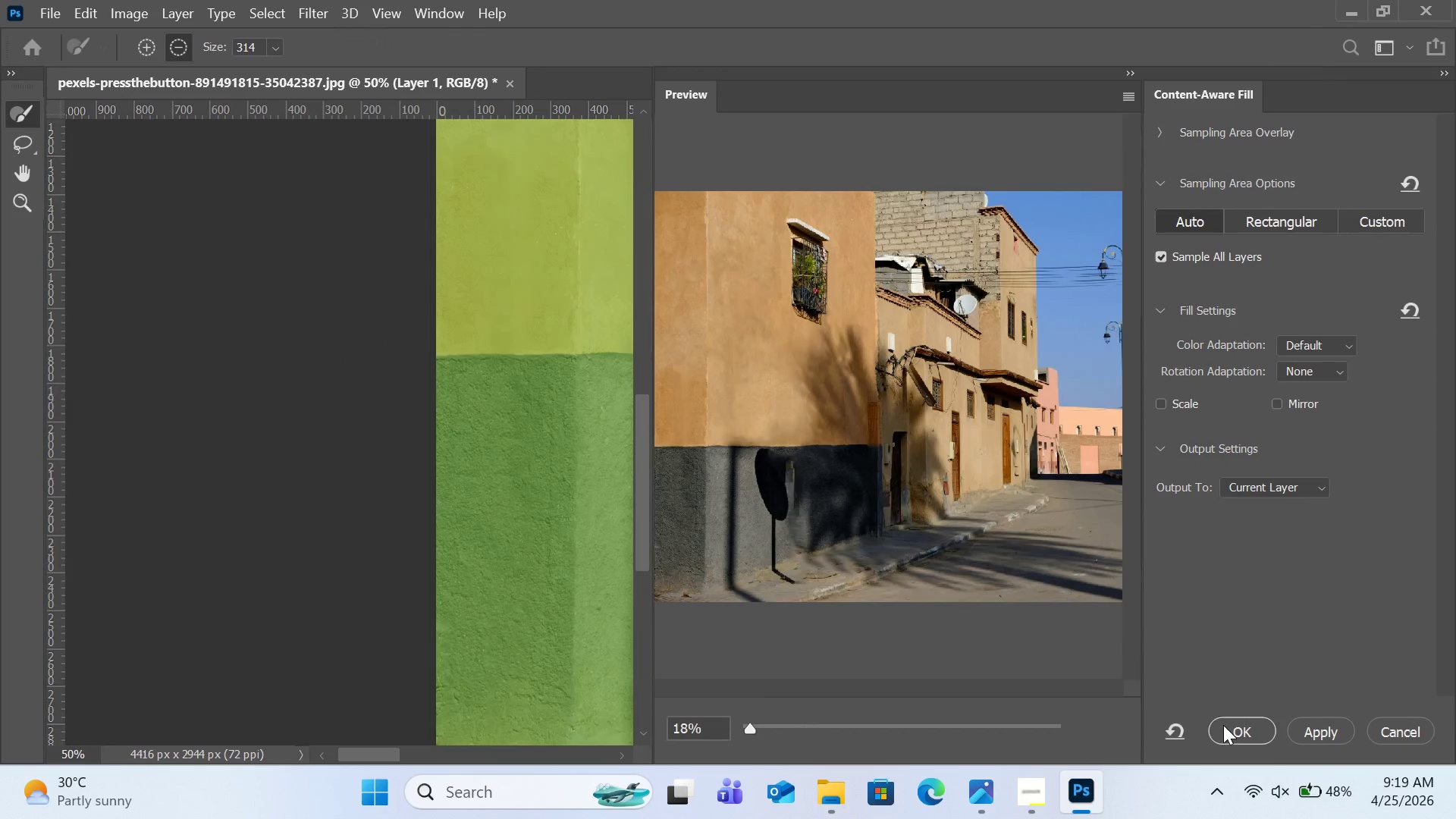 
key(Control+D)
 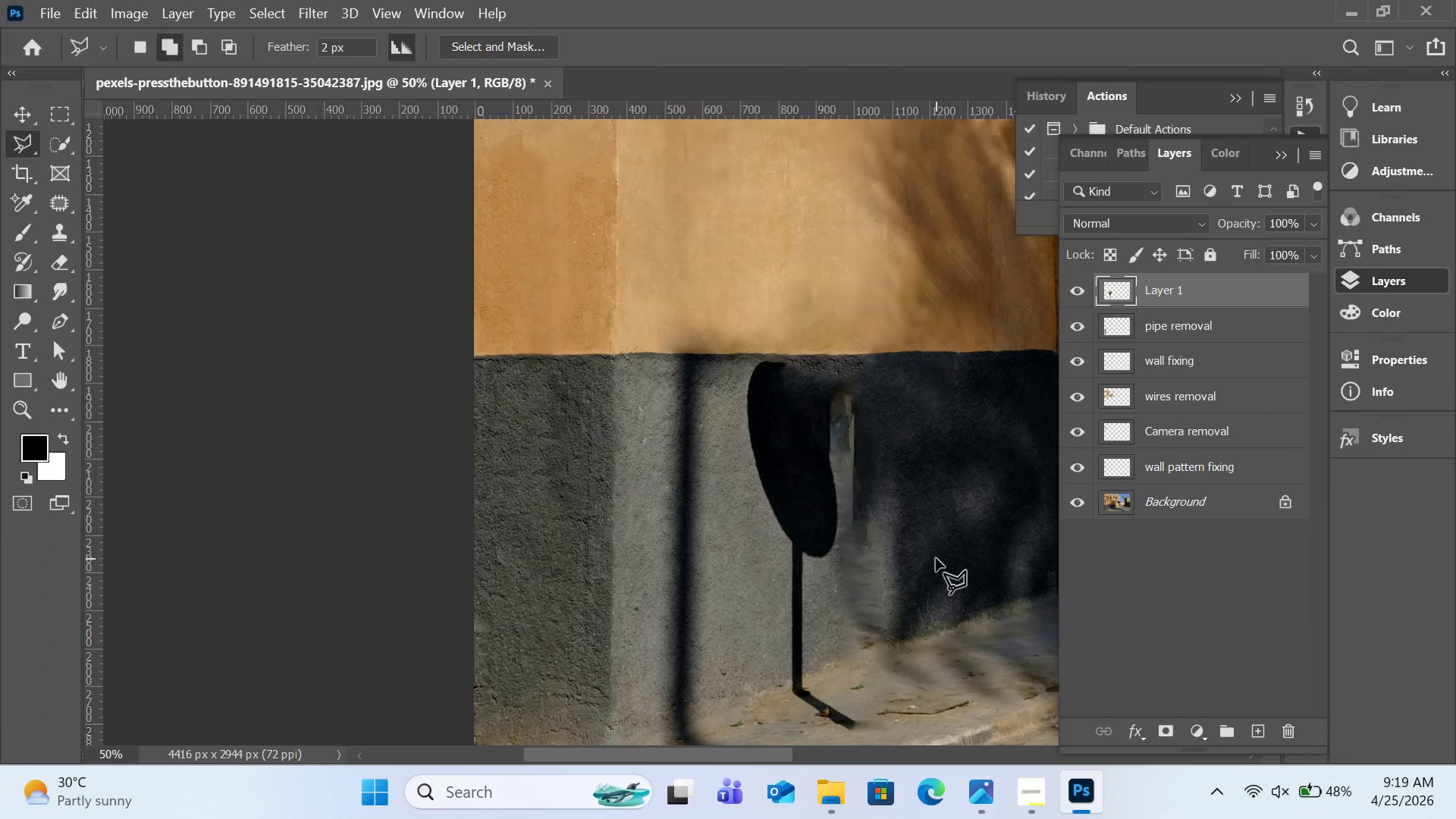 
scroll: coordinate [936, 558], scroll_direction: down, amount: 1.0
 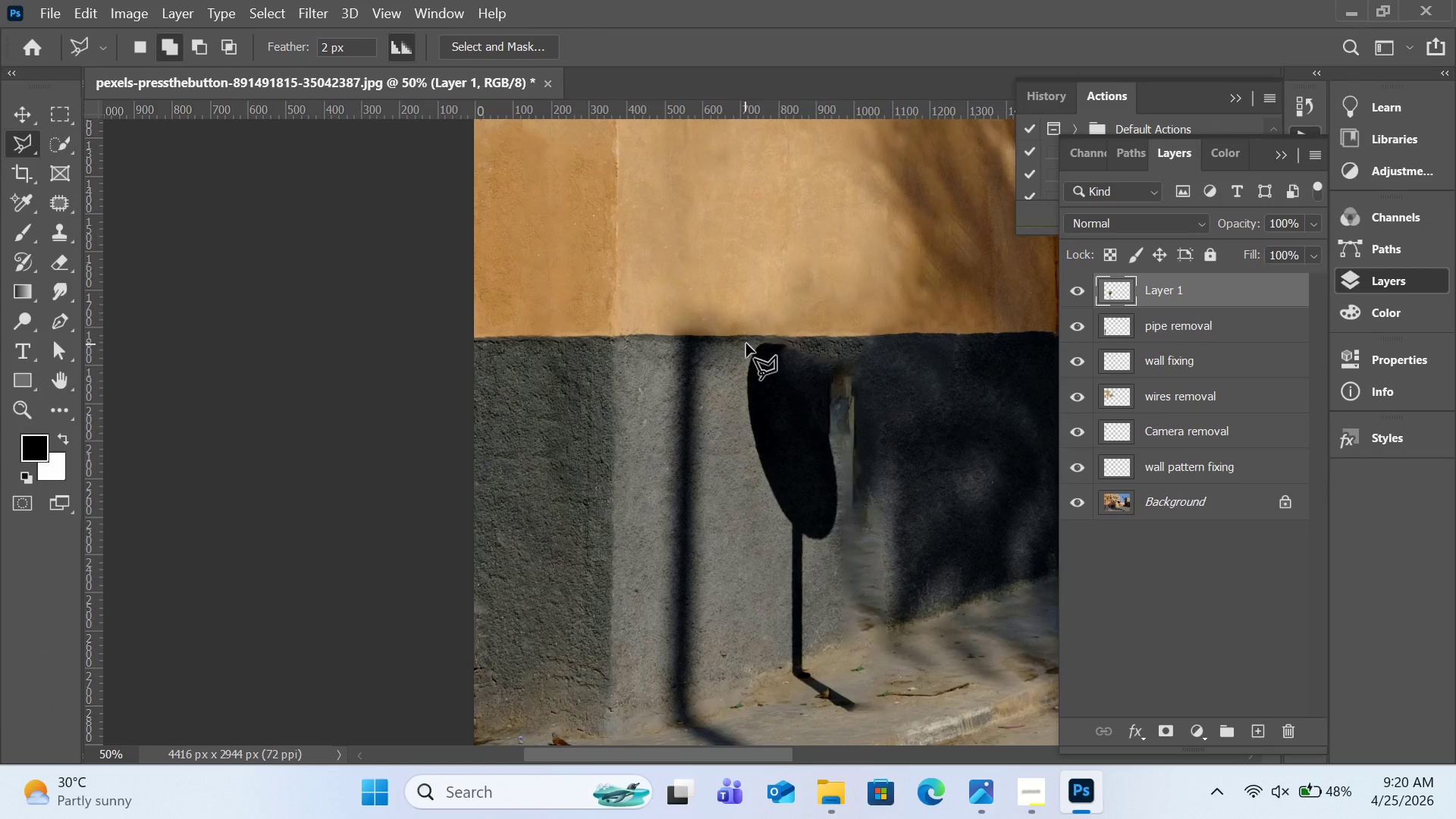 
double_click([1169, 290])
 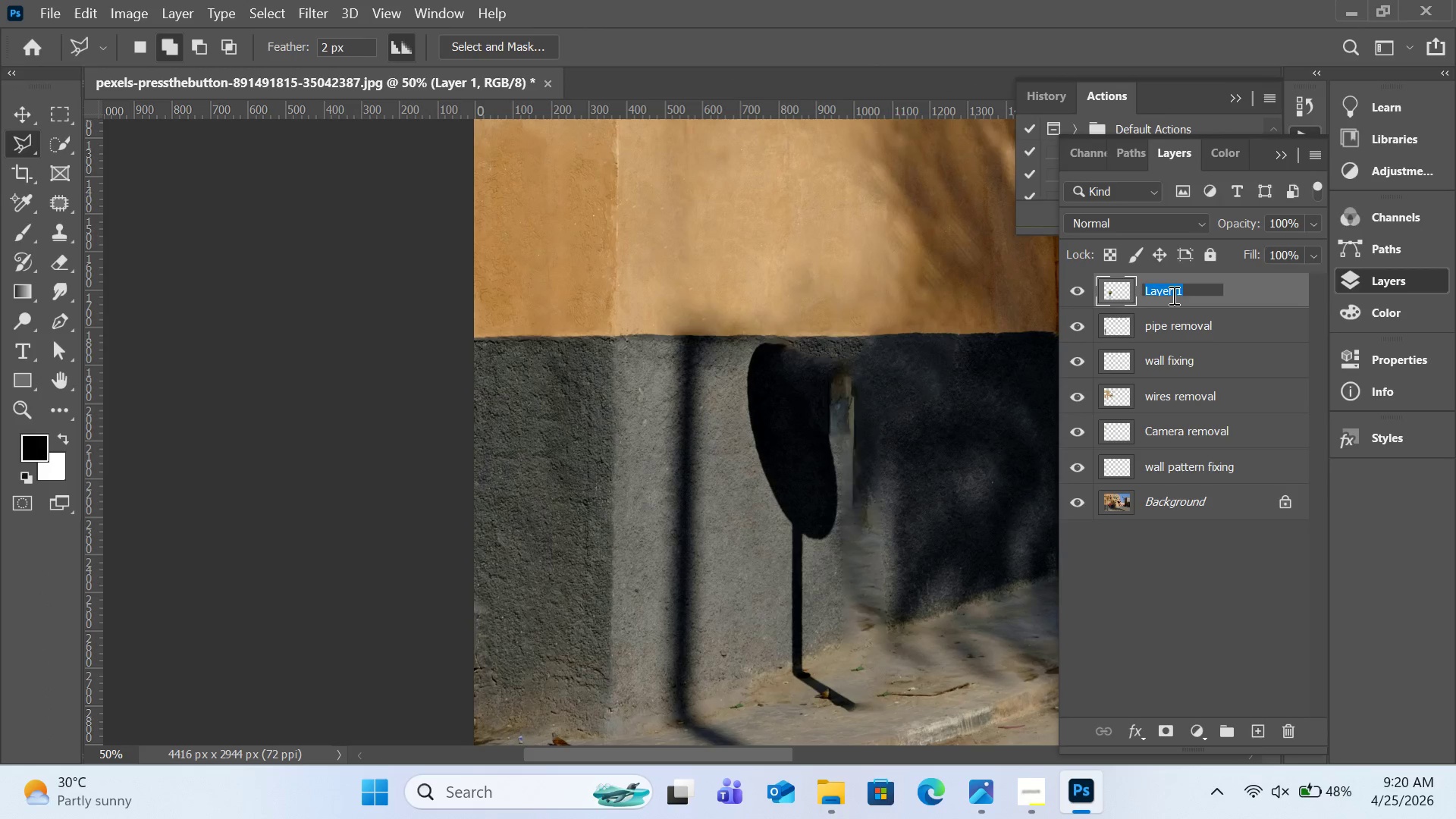 
type(signboard revomal)
 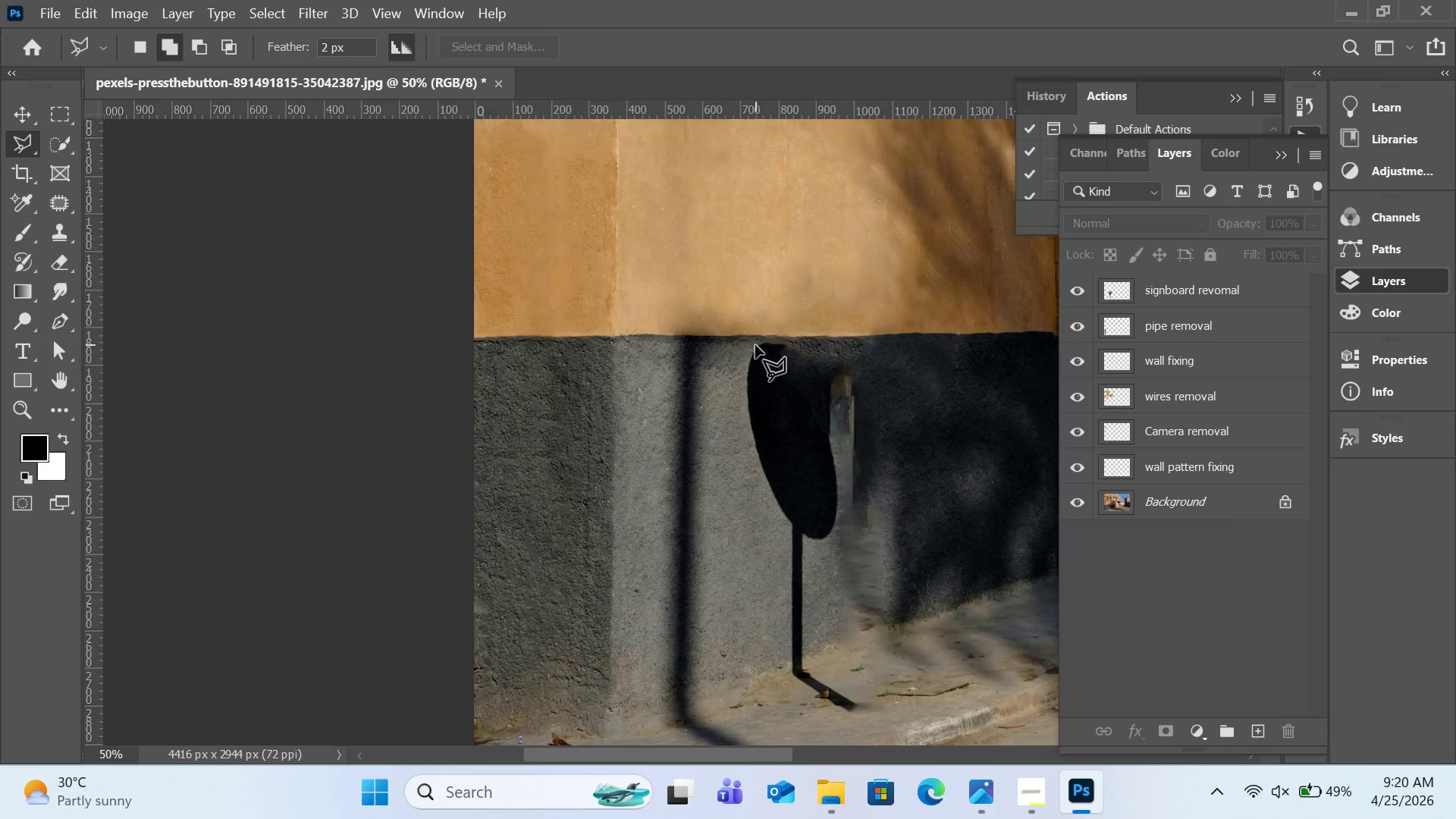 
left_click([752, 343])
 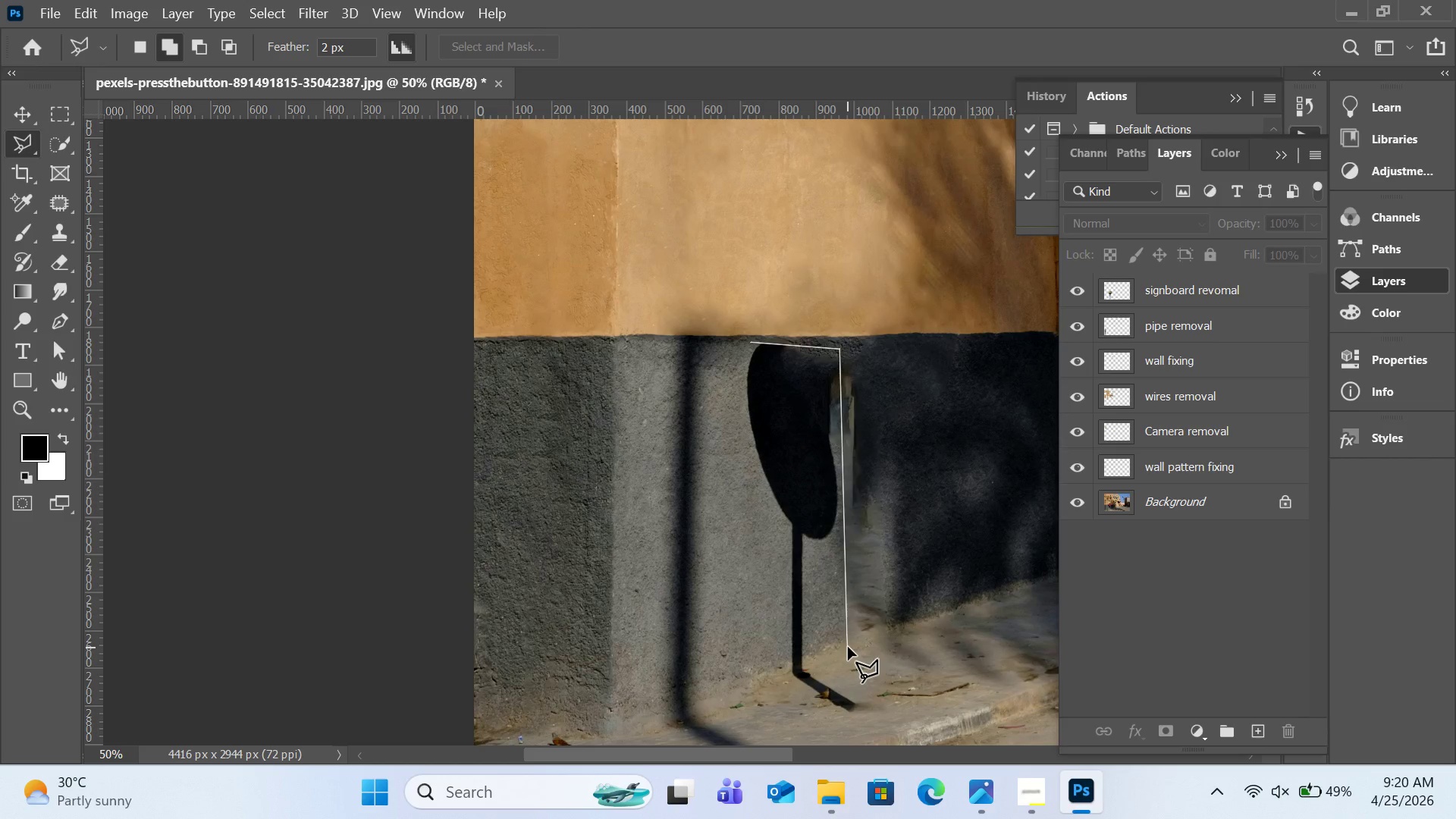 
left_click([852, 636])
 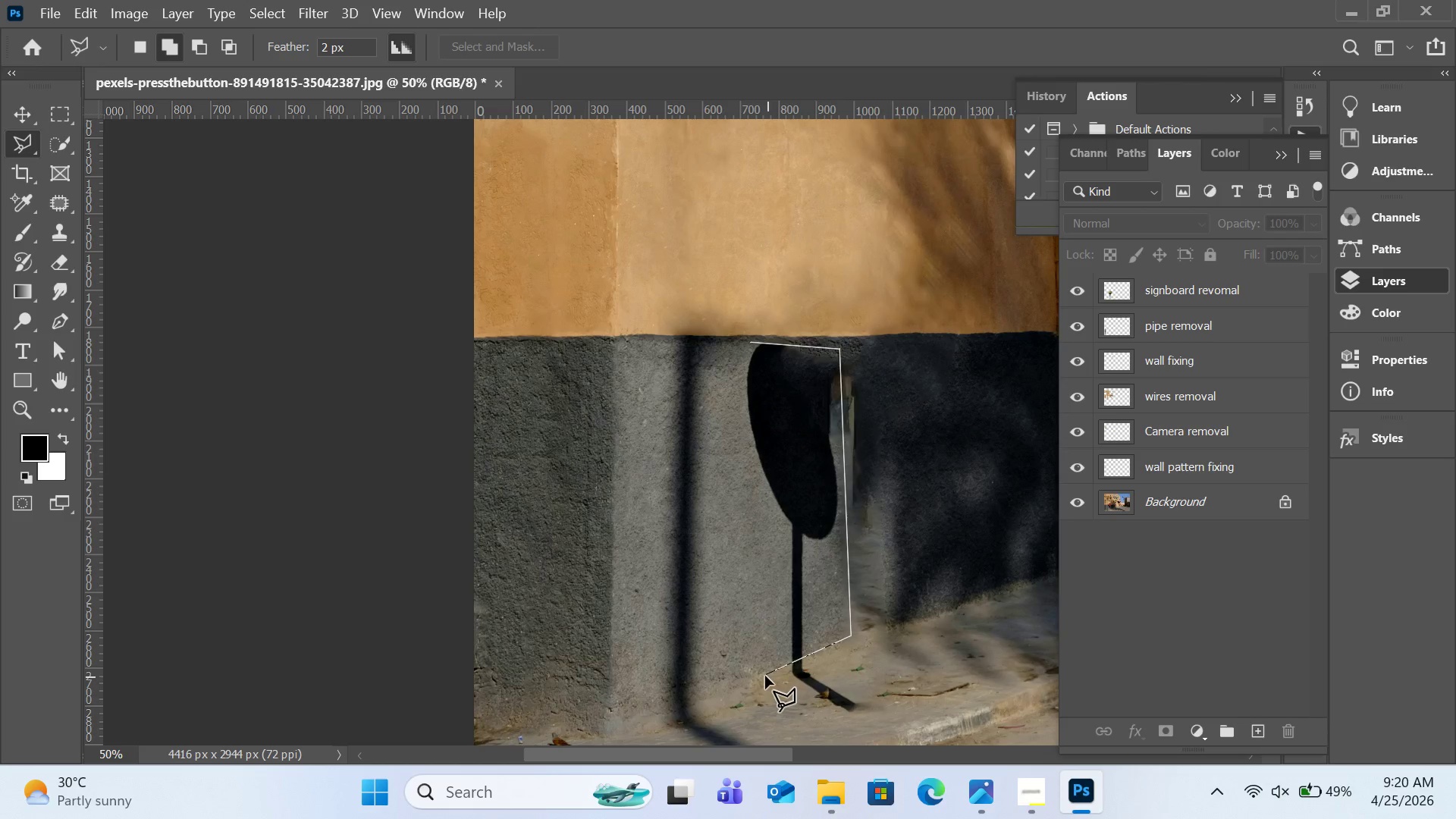 
left_click([764, 675])
 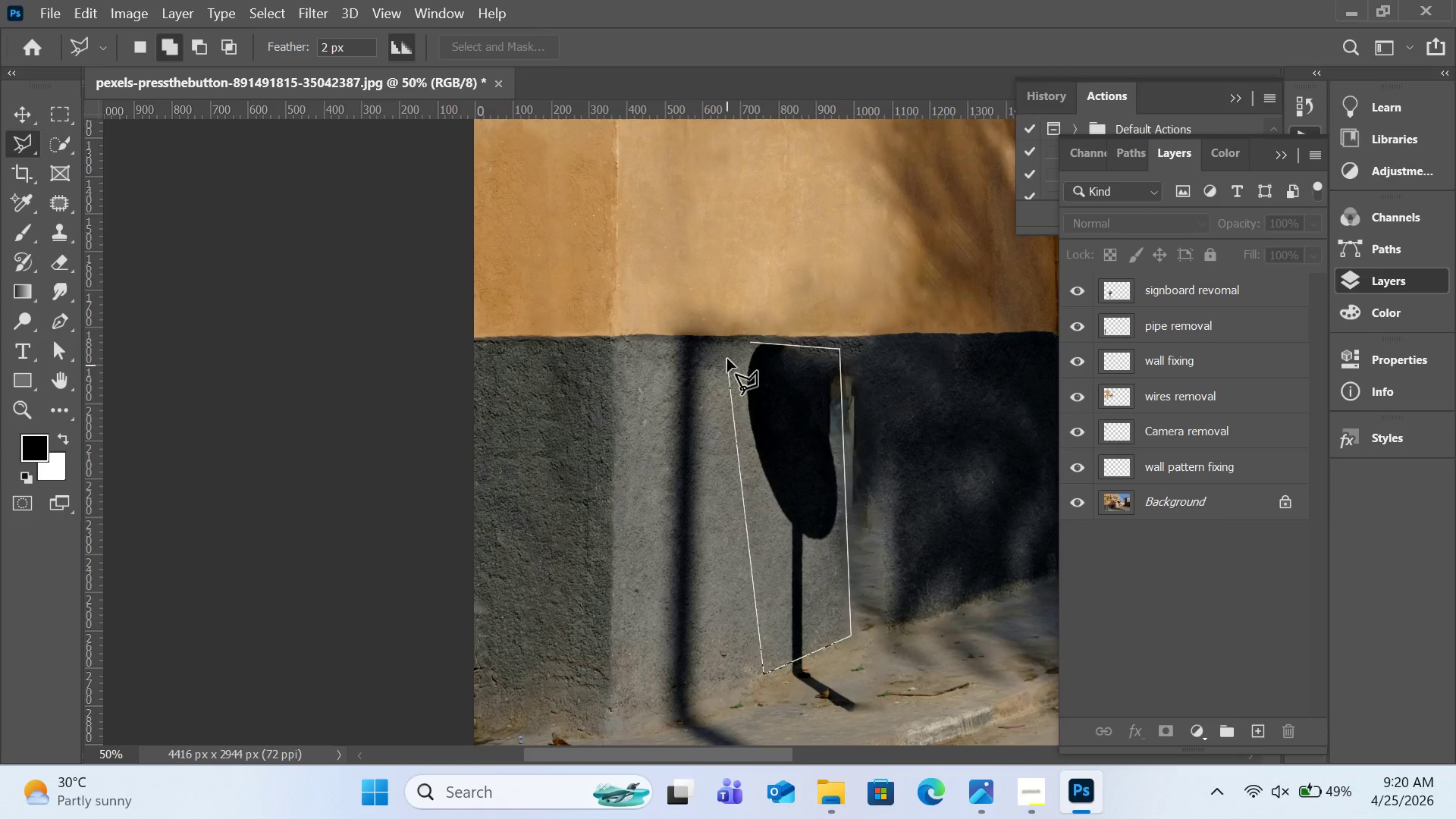 
left_click([727, 350])
 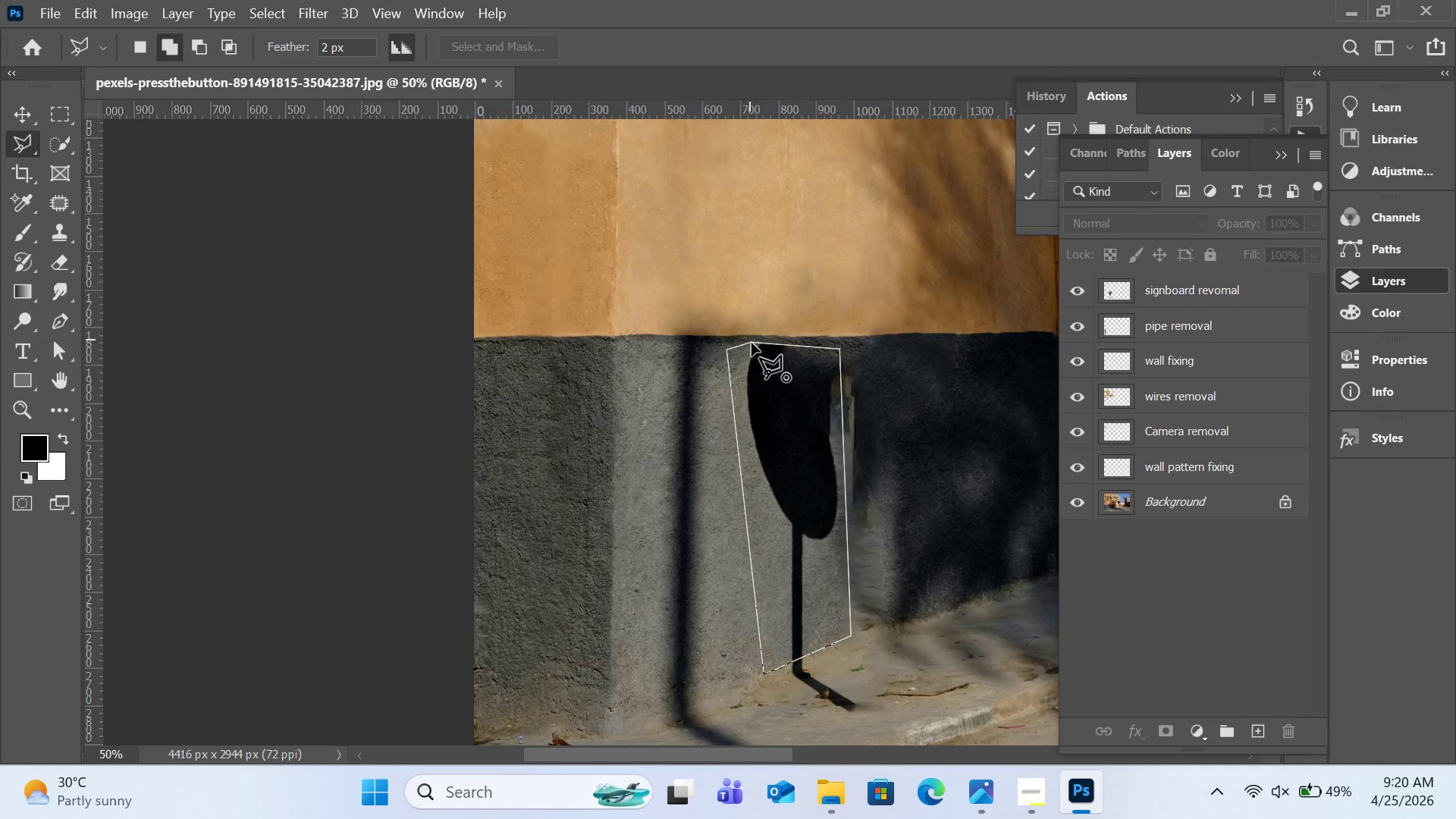 
left_click([753, 345])
 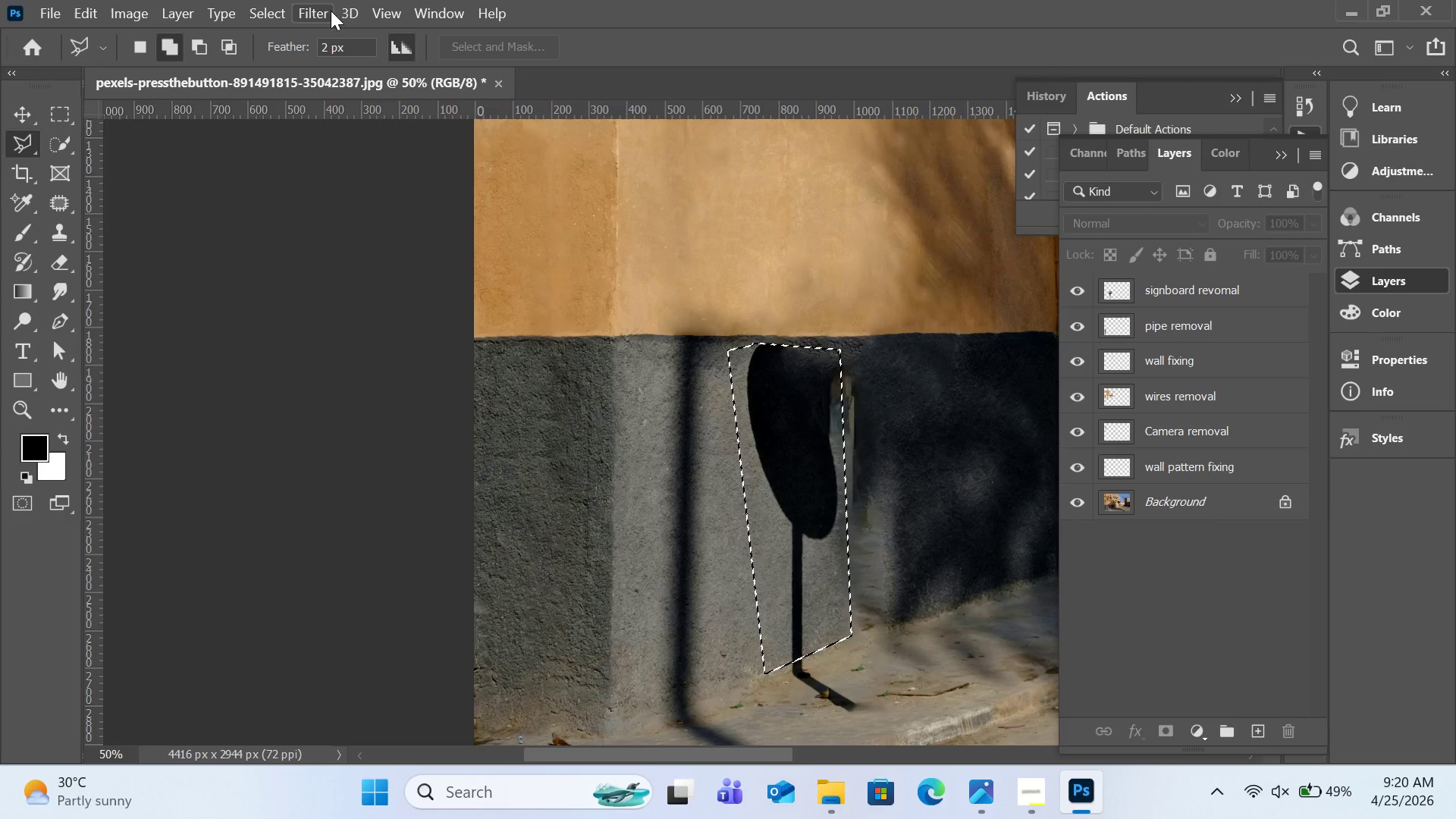 
left_click([91, 11])
 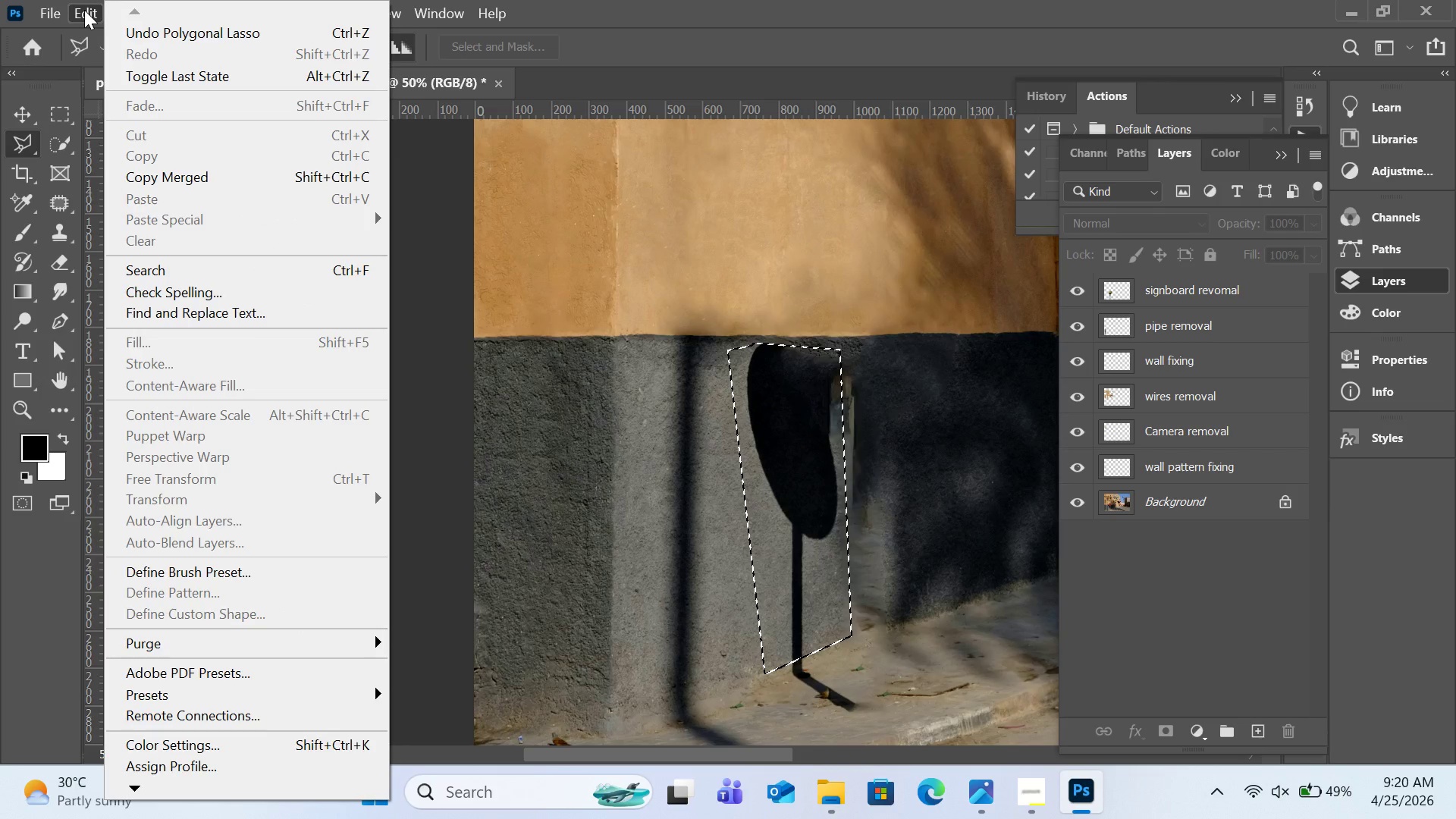 
wait(7.67)
 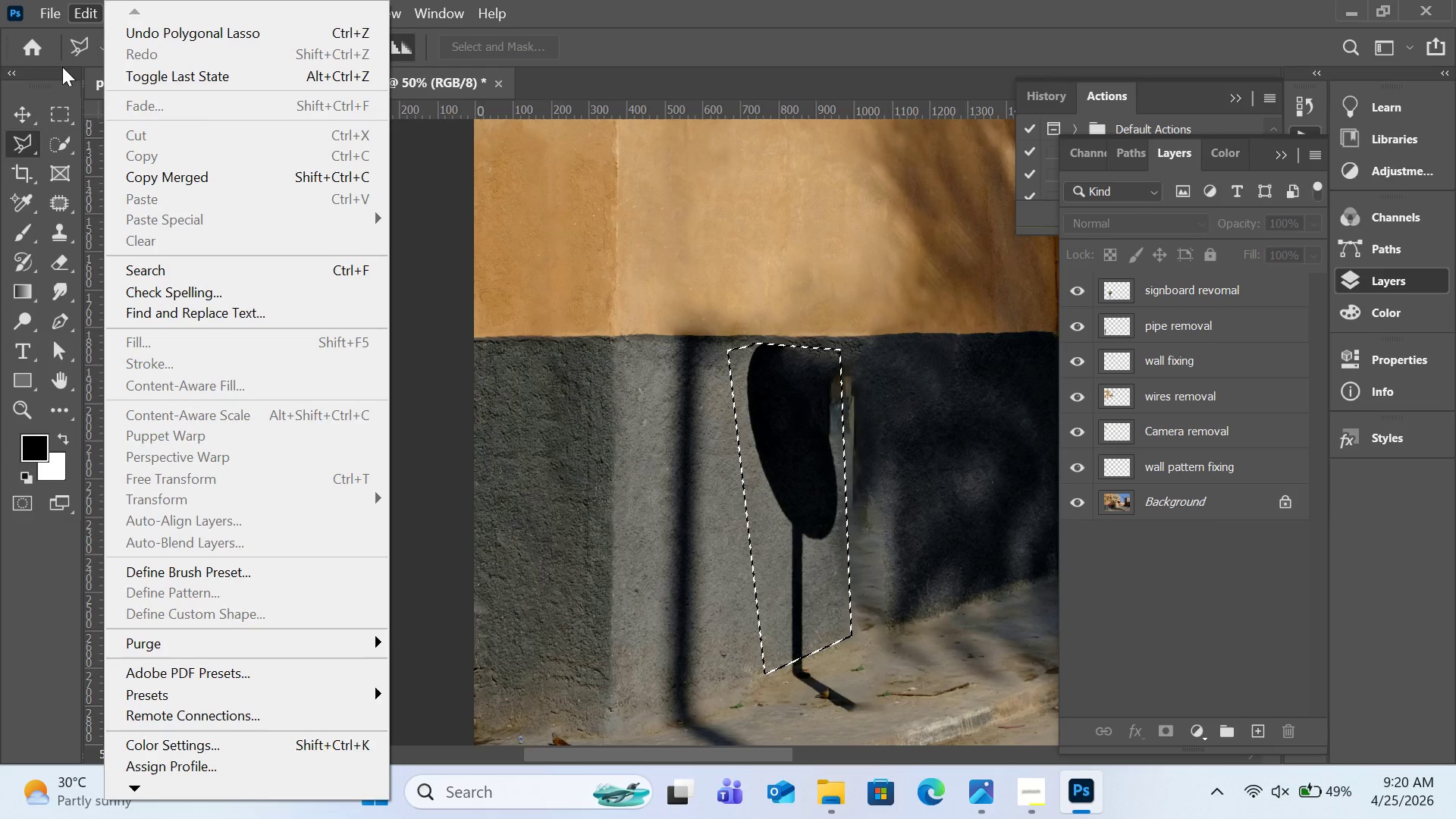 
left_click([1210, 285])
 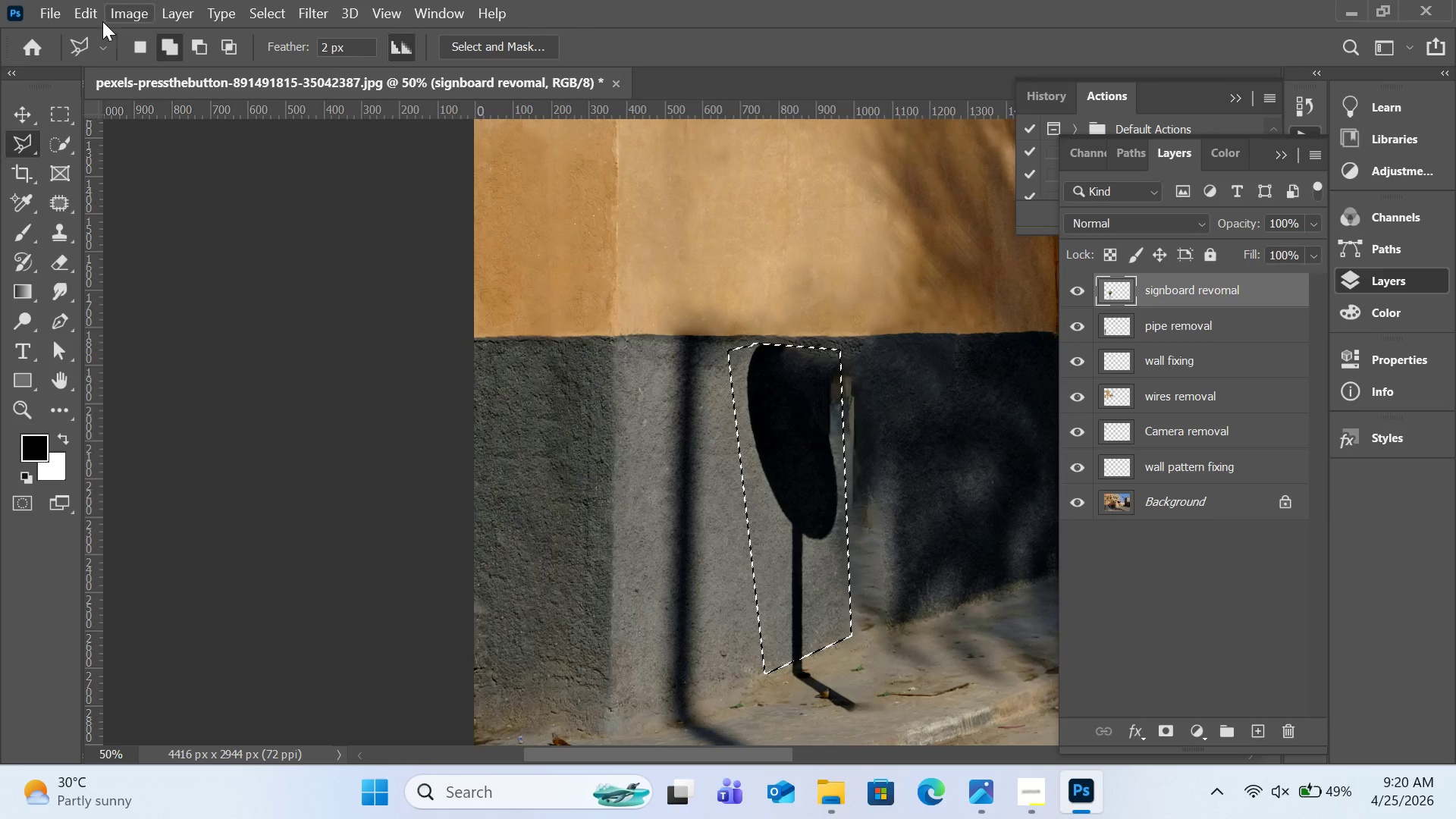 
left_click([93, 16])
 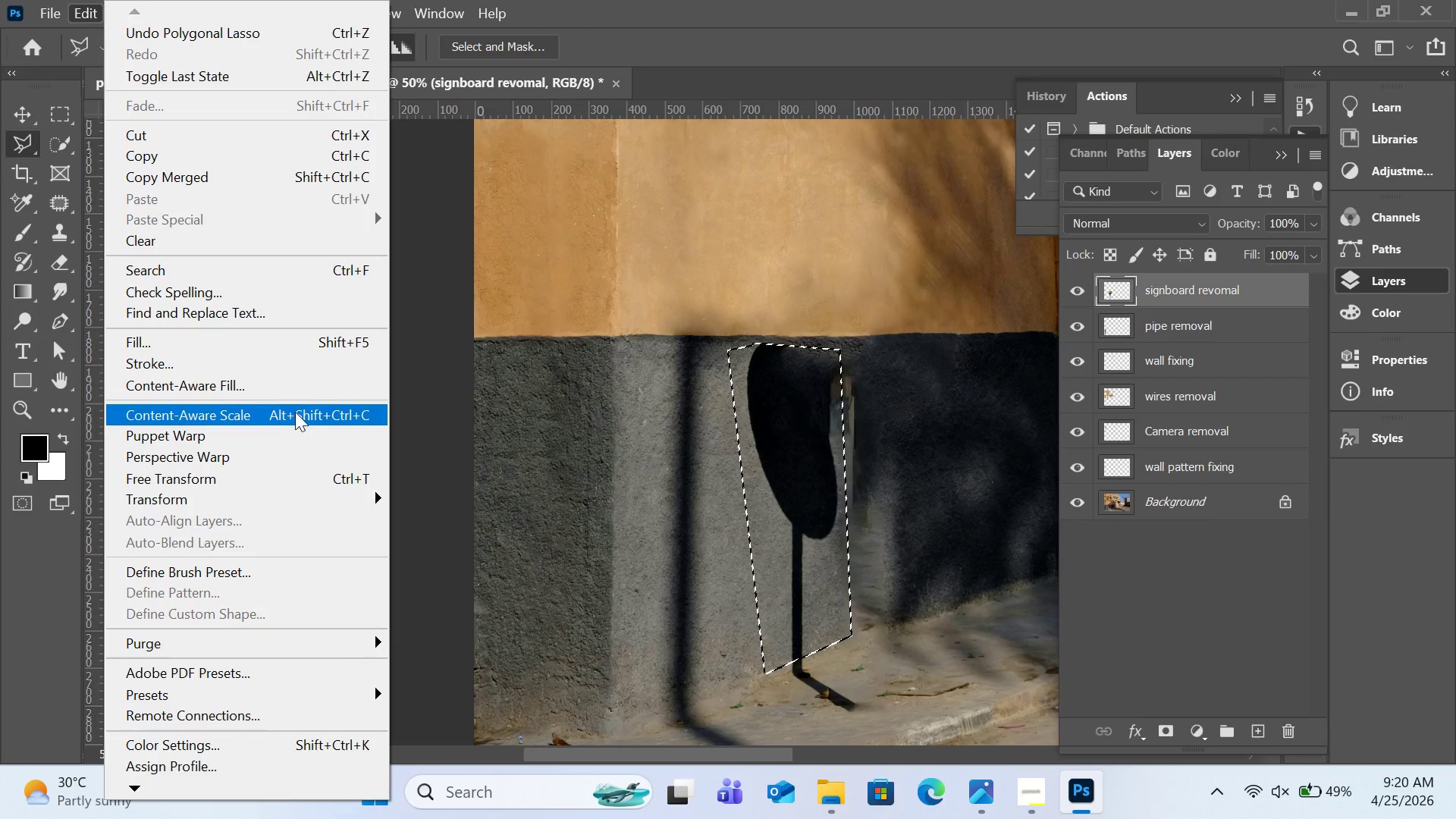 
left_click([292, 395])
 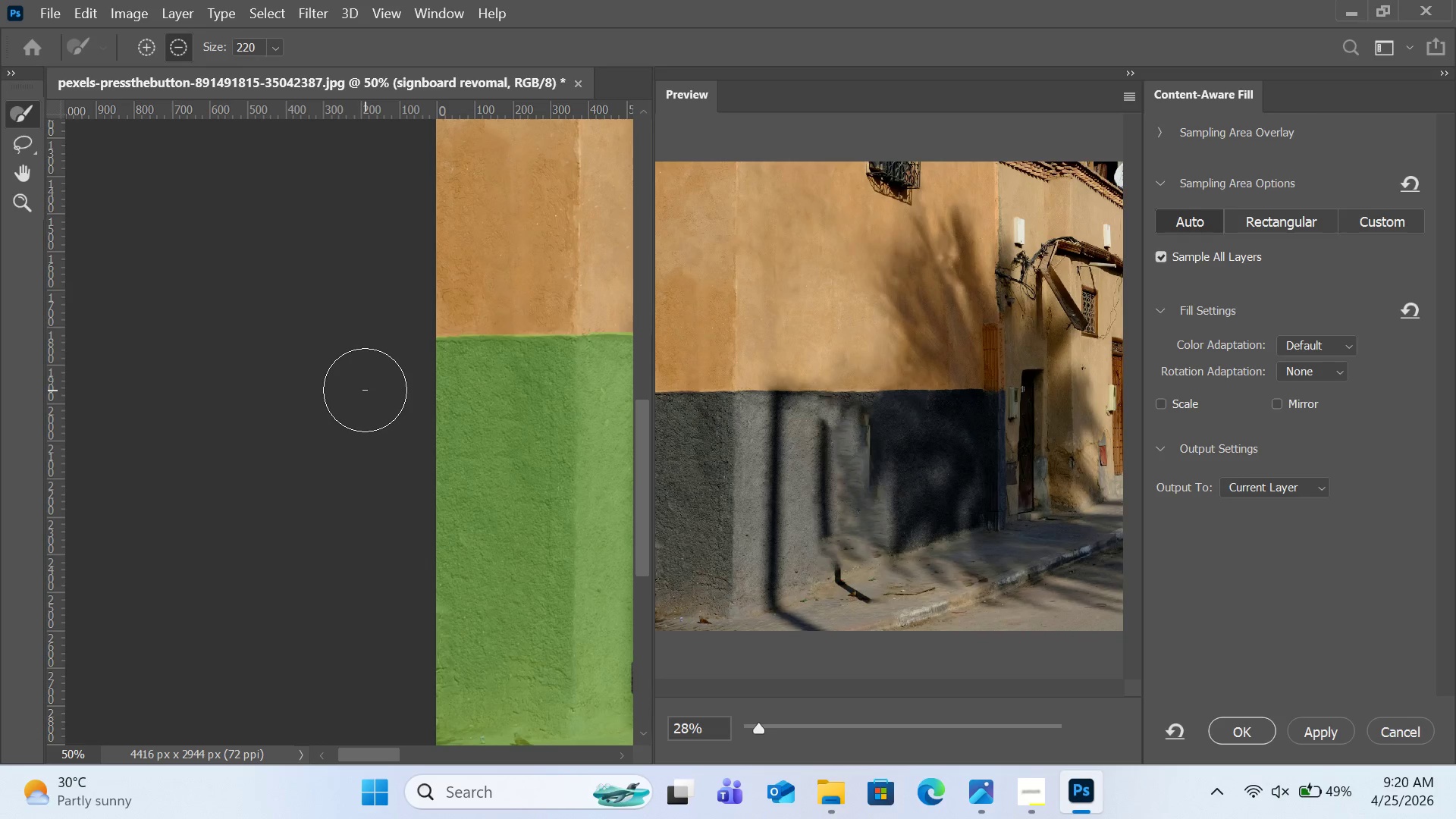 
wait(5.98)
 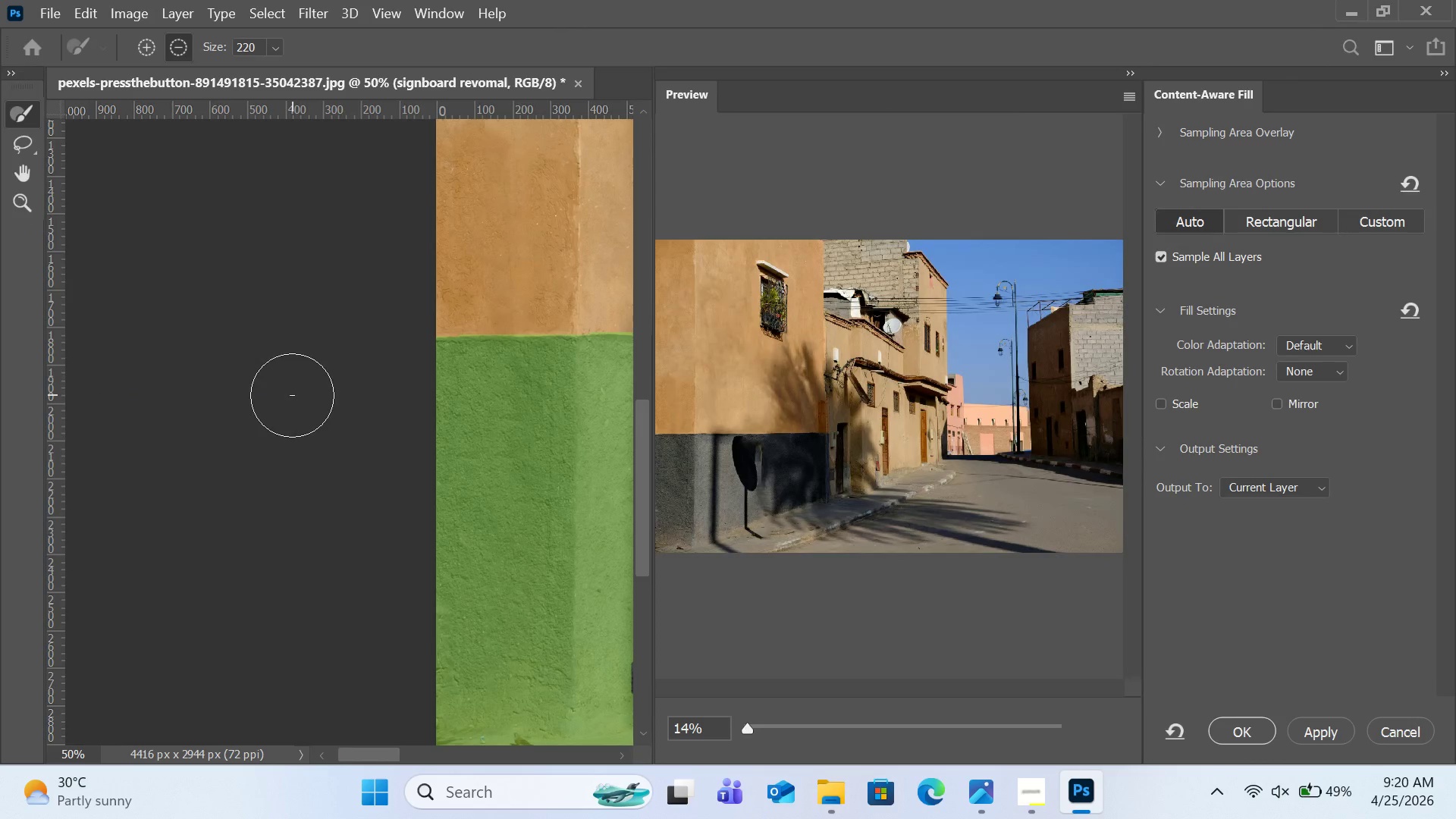 
left_click([1397, 735])
 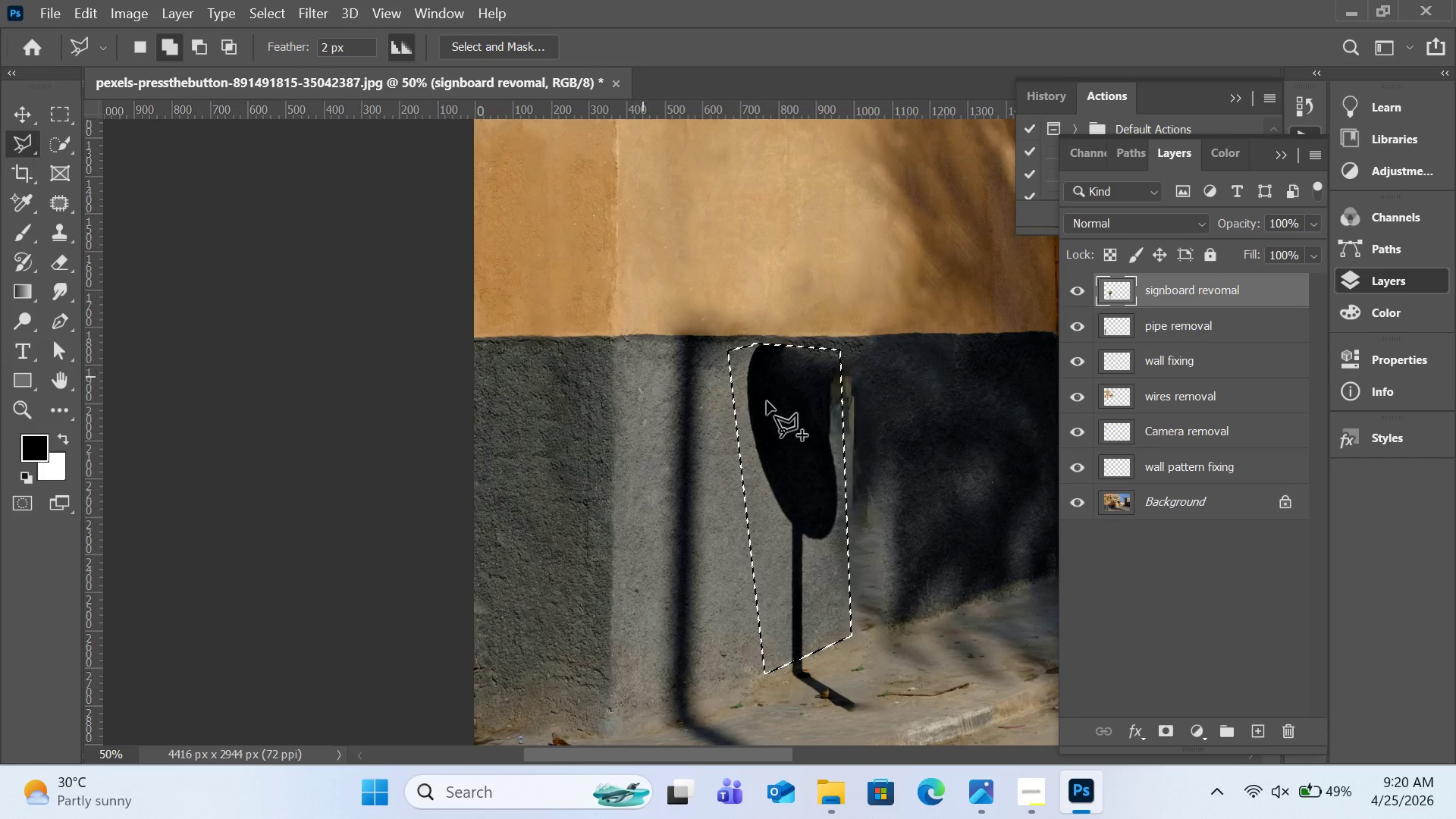 
mouse_move([332, 46])
 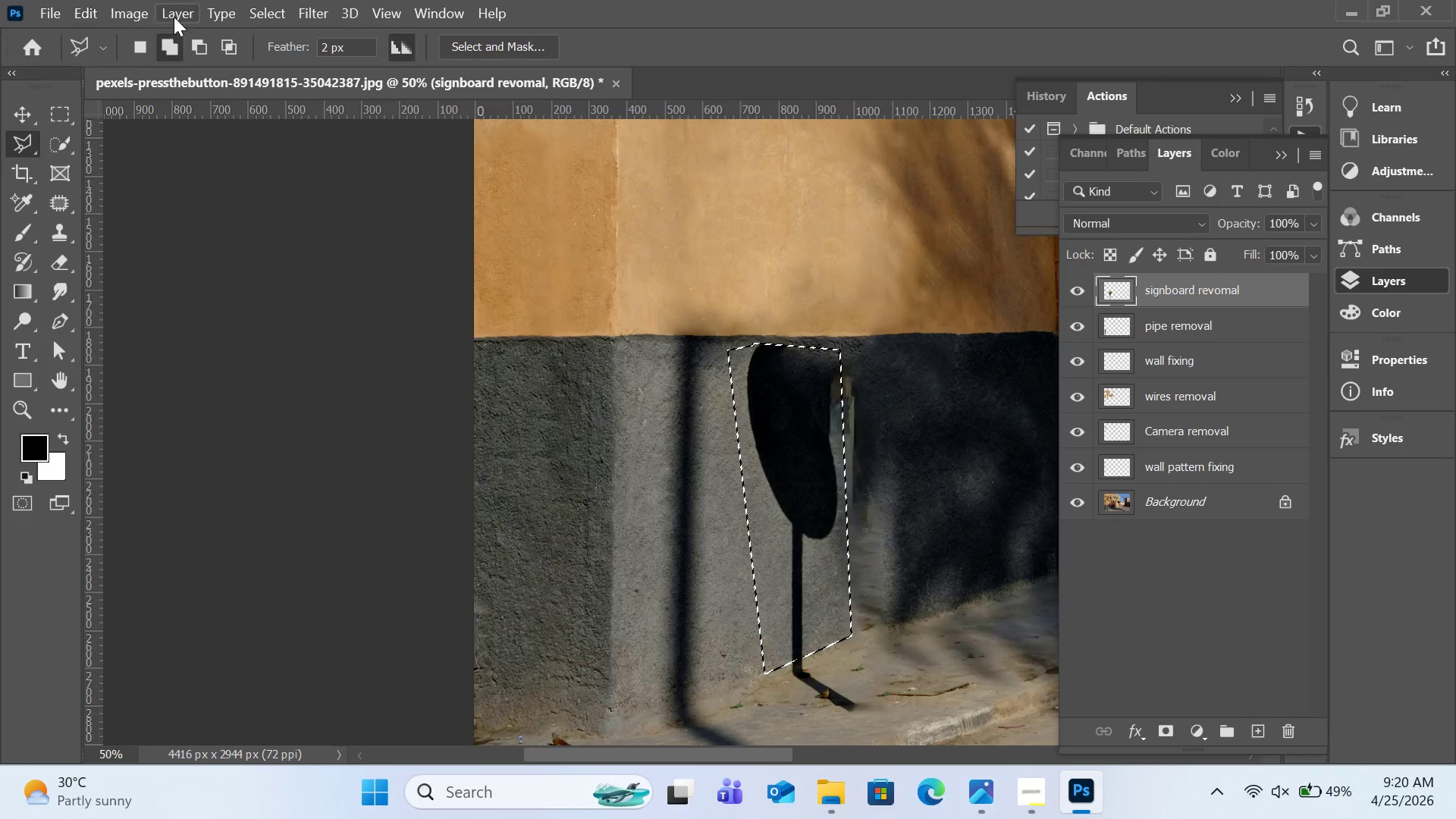 
left_click([332, 46])
 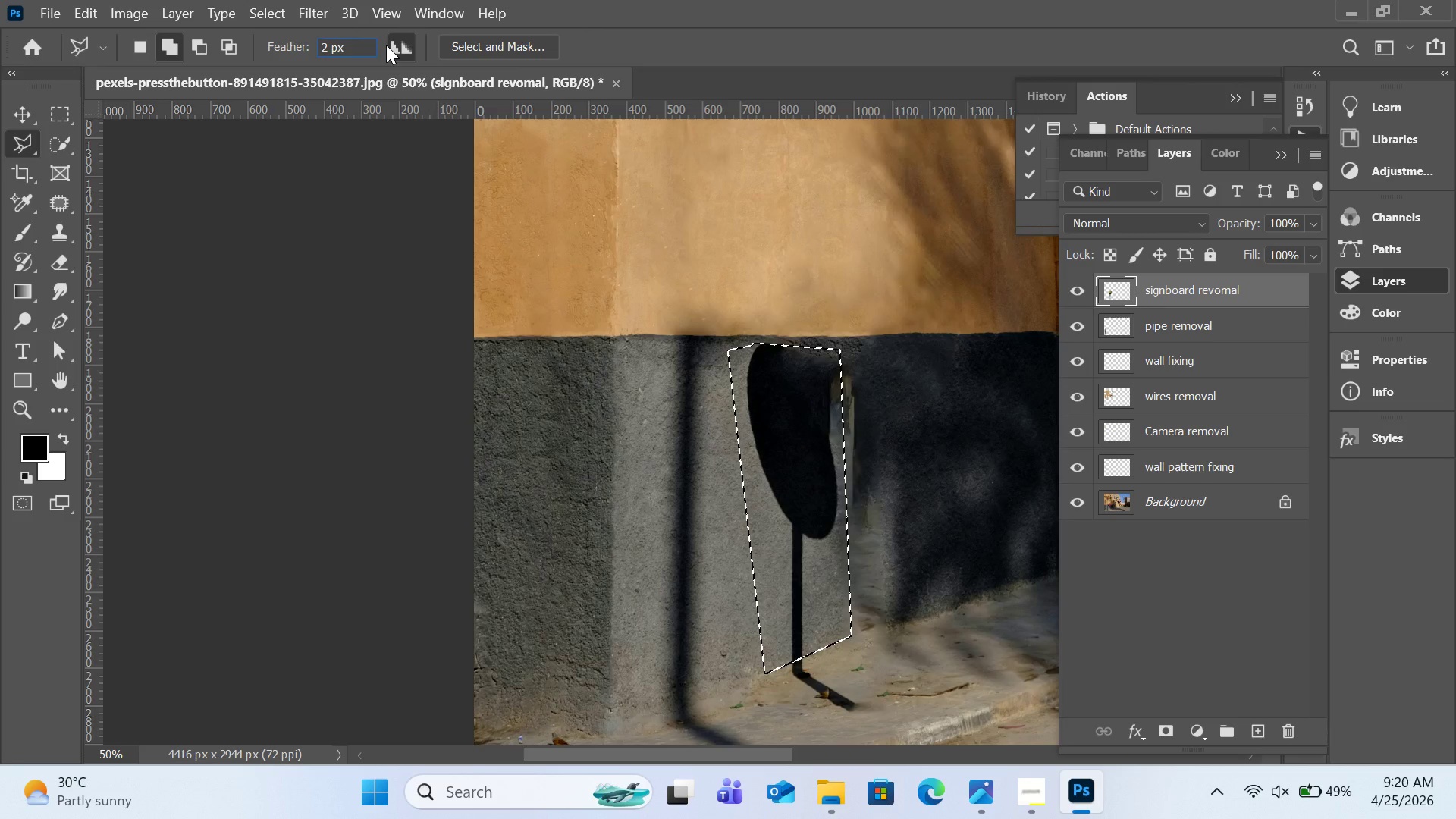 
key(ArrowLeft)
 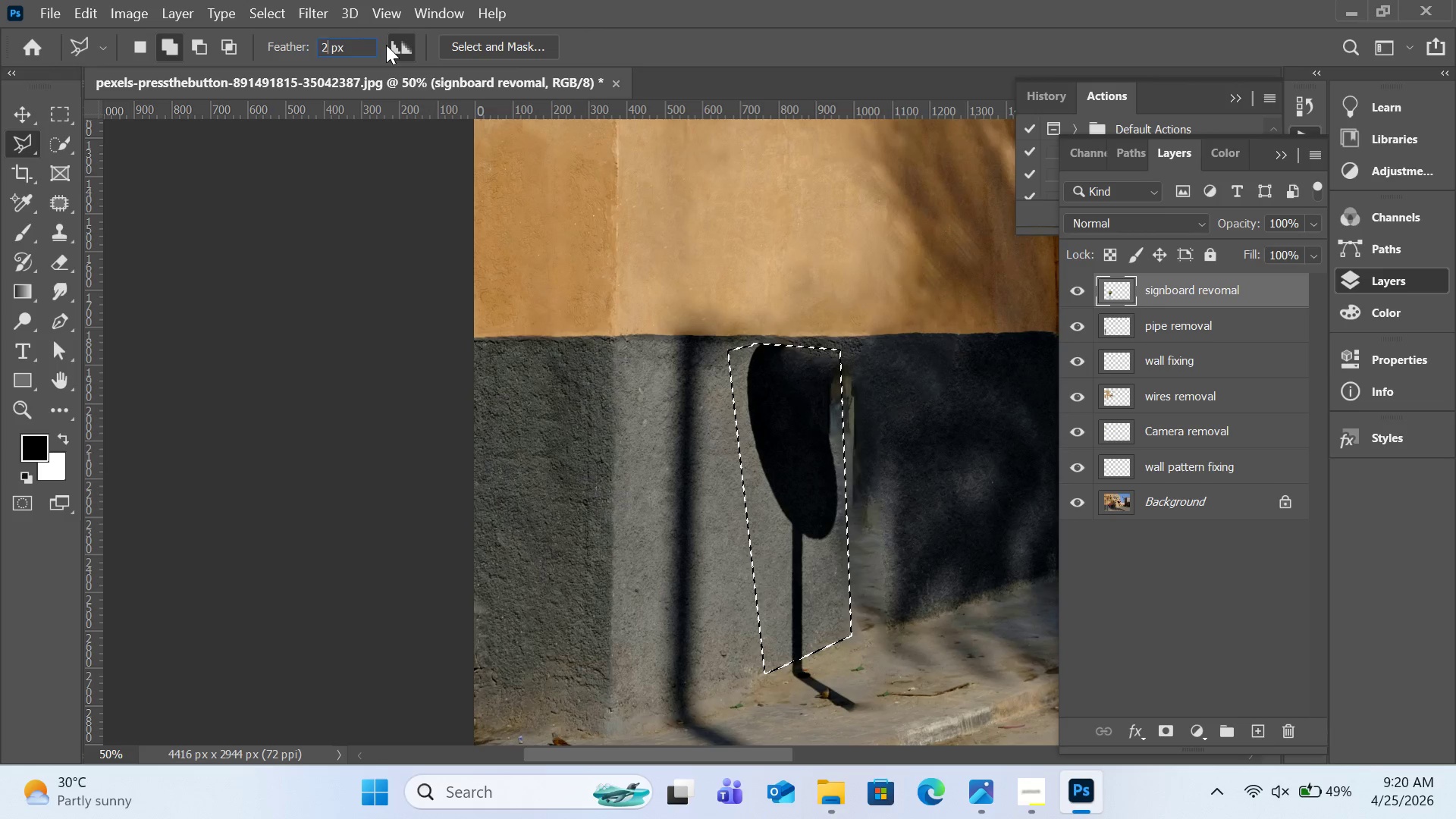 
key(Backspace)
 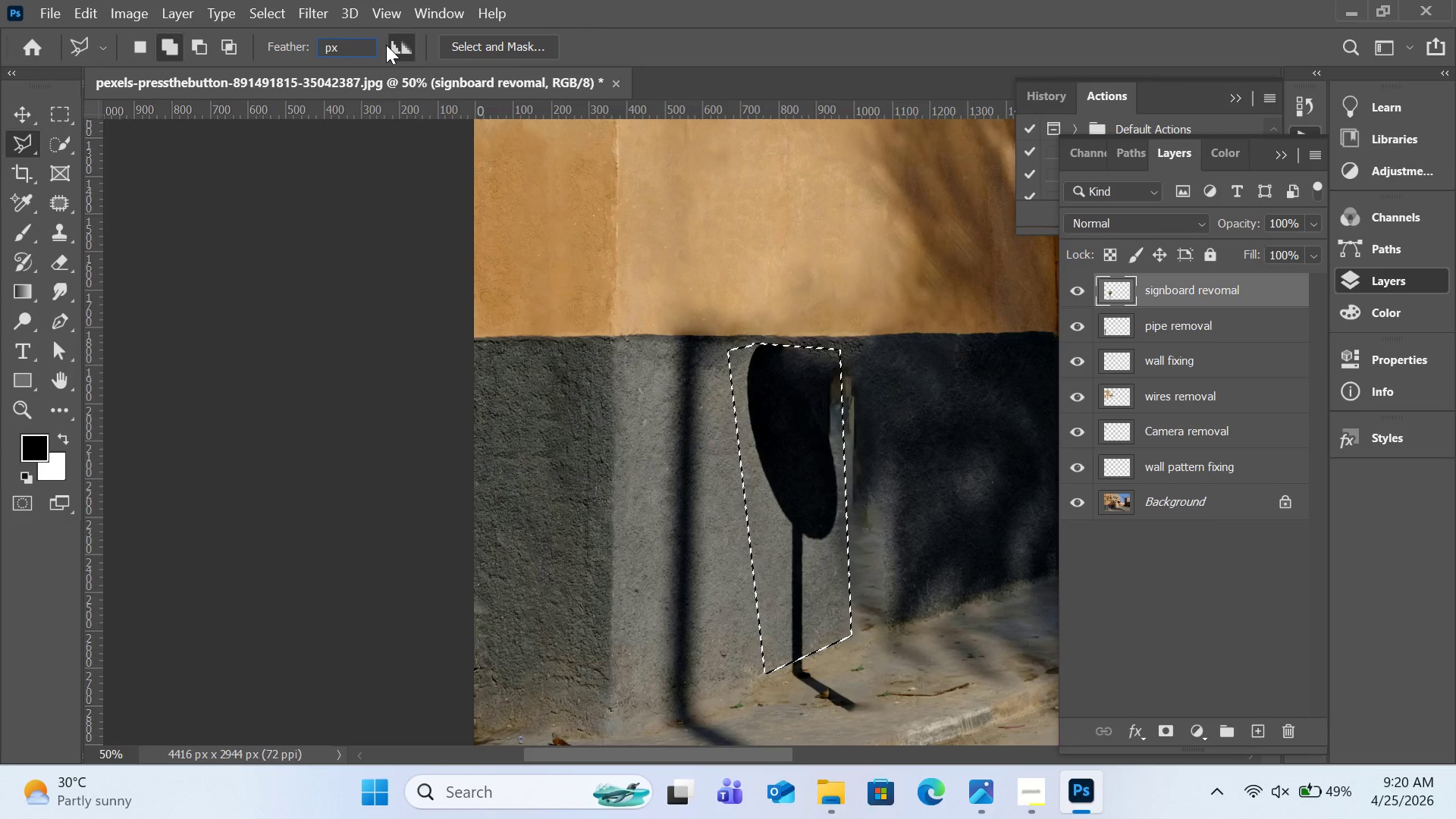 
key(3)
 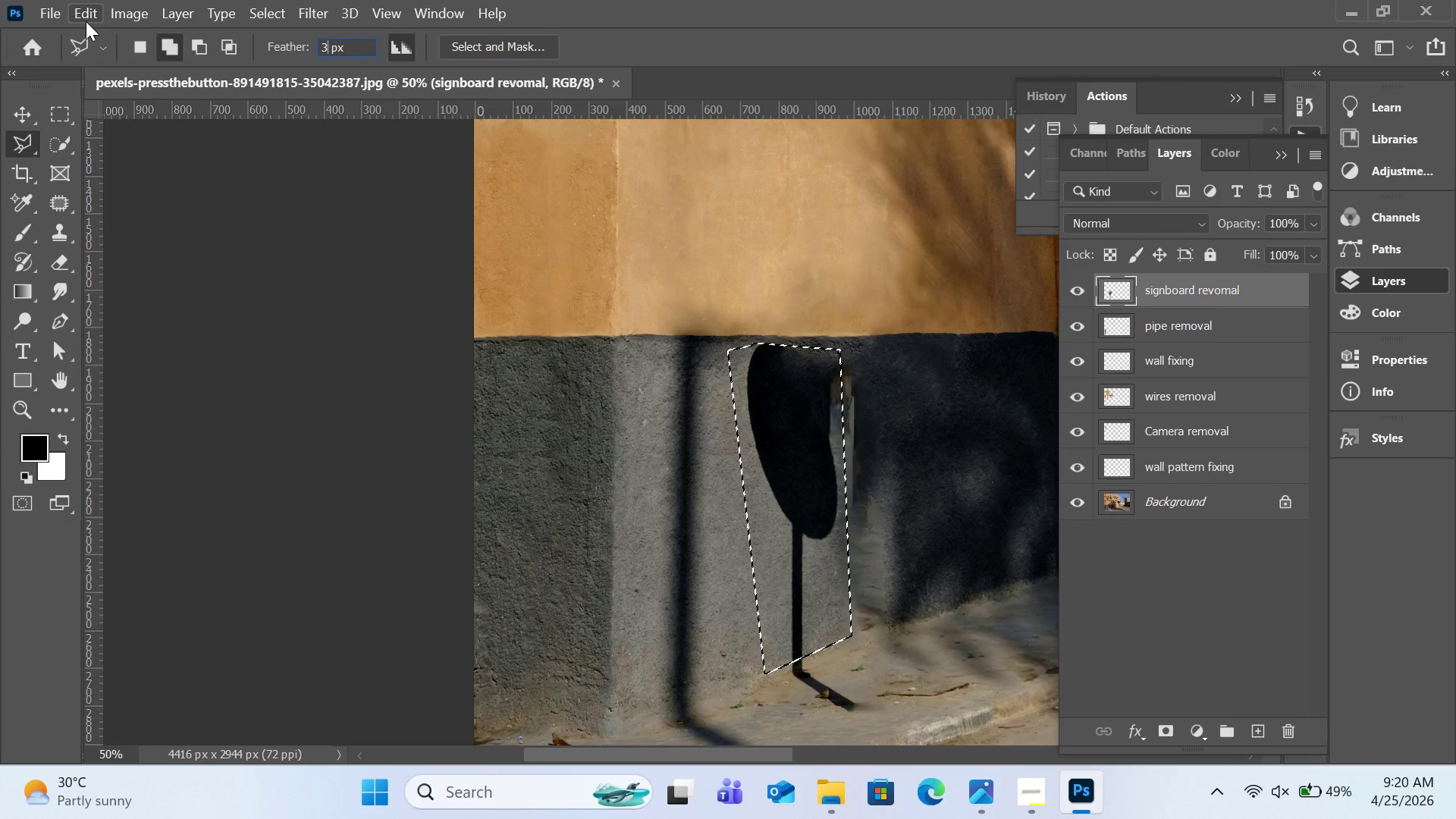 
left_click([84, 19])
 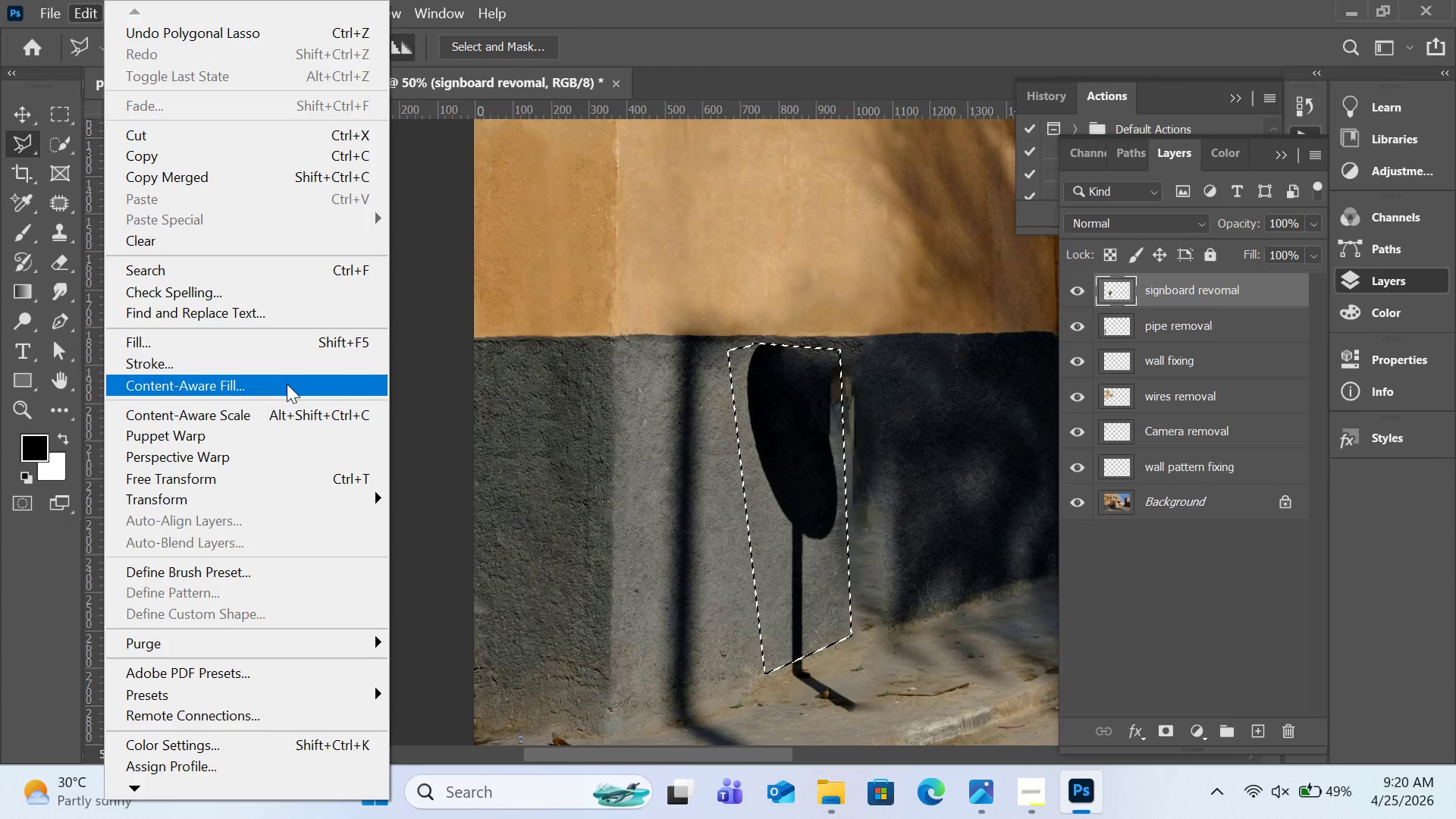 
left_click([287, 384])
 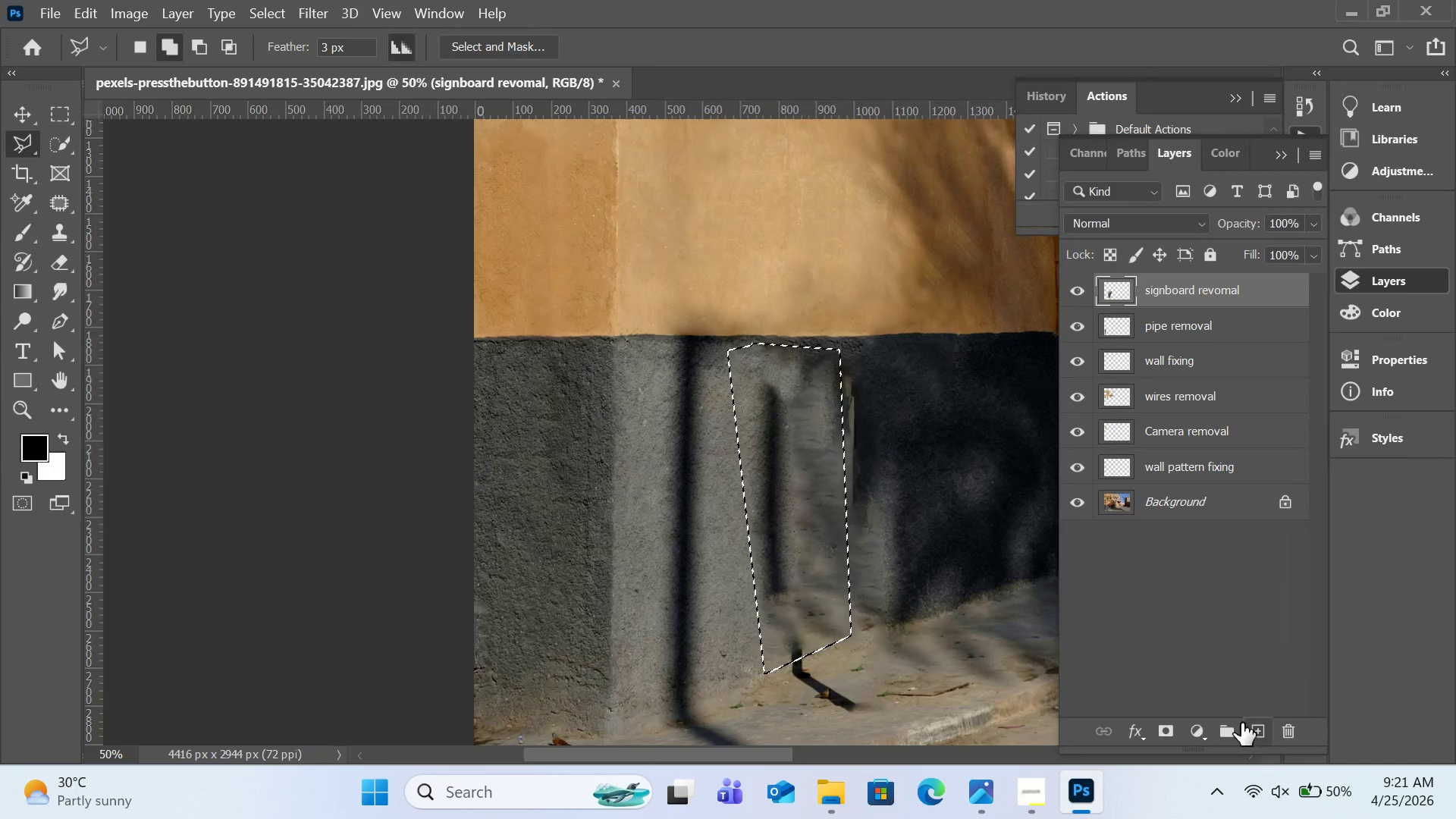 
wait(7.06)
 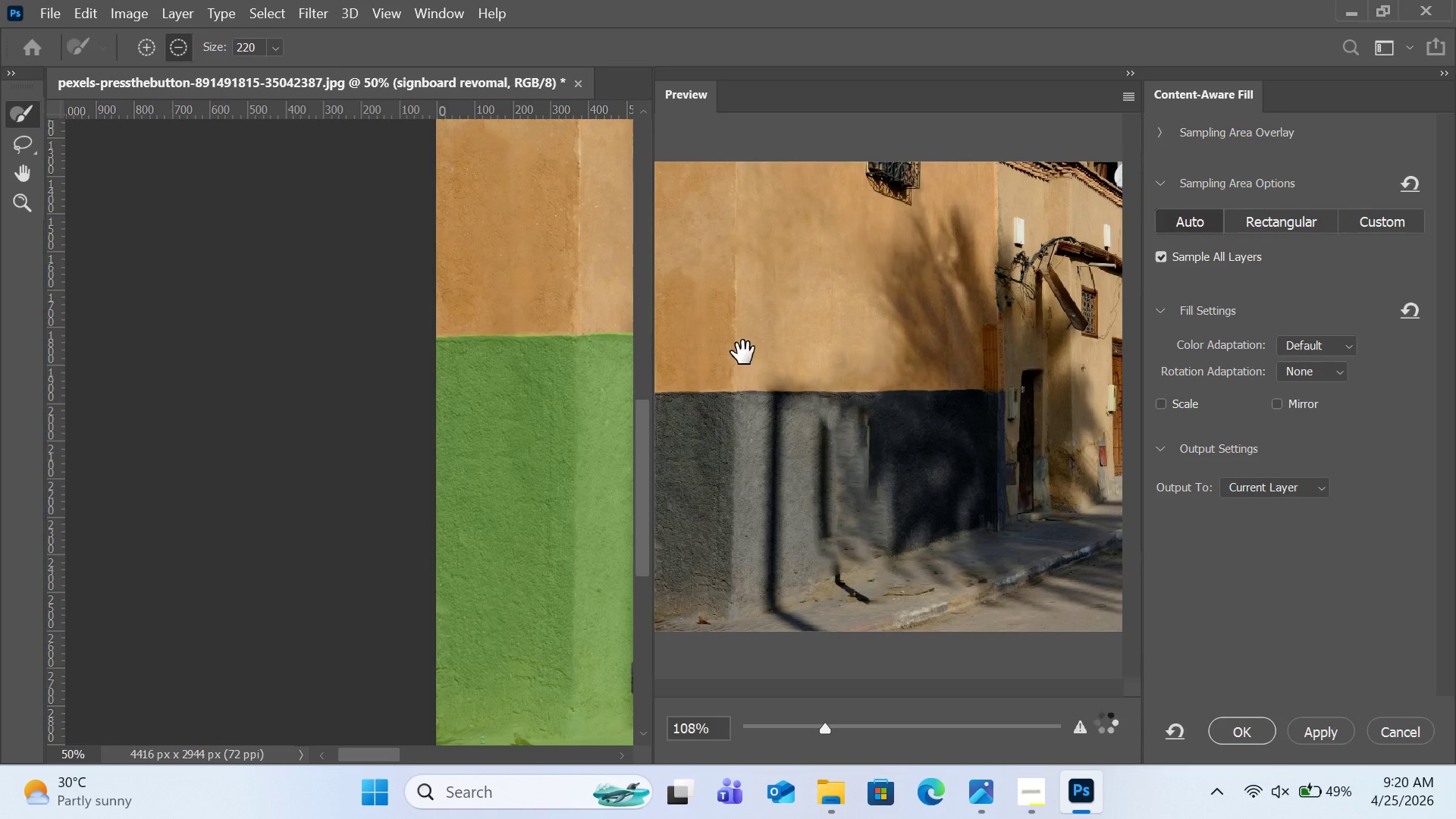 
key(Control+D)
 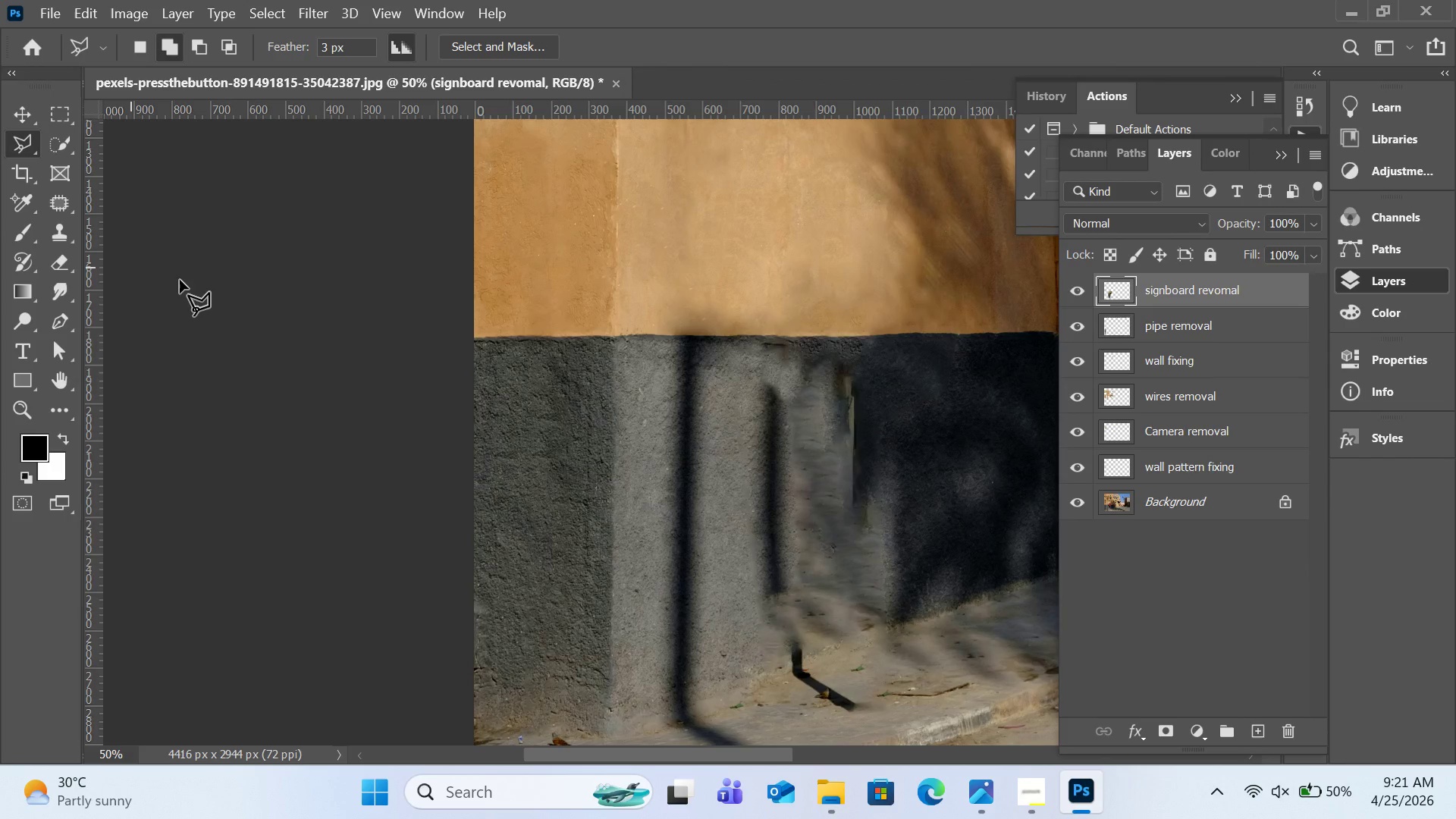 
left_click([50, 234])
 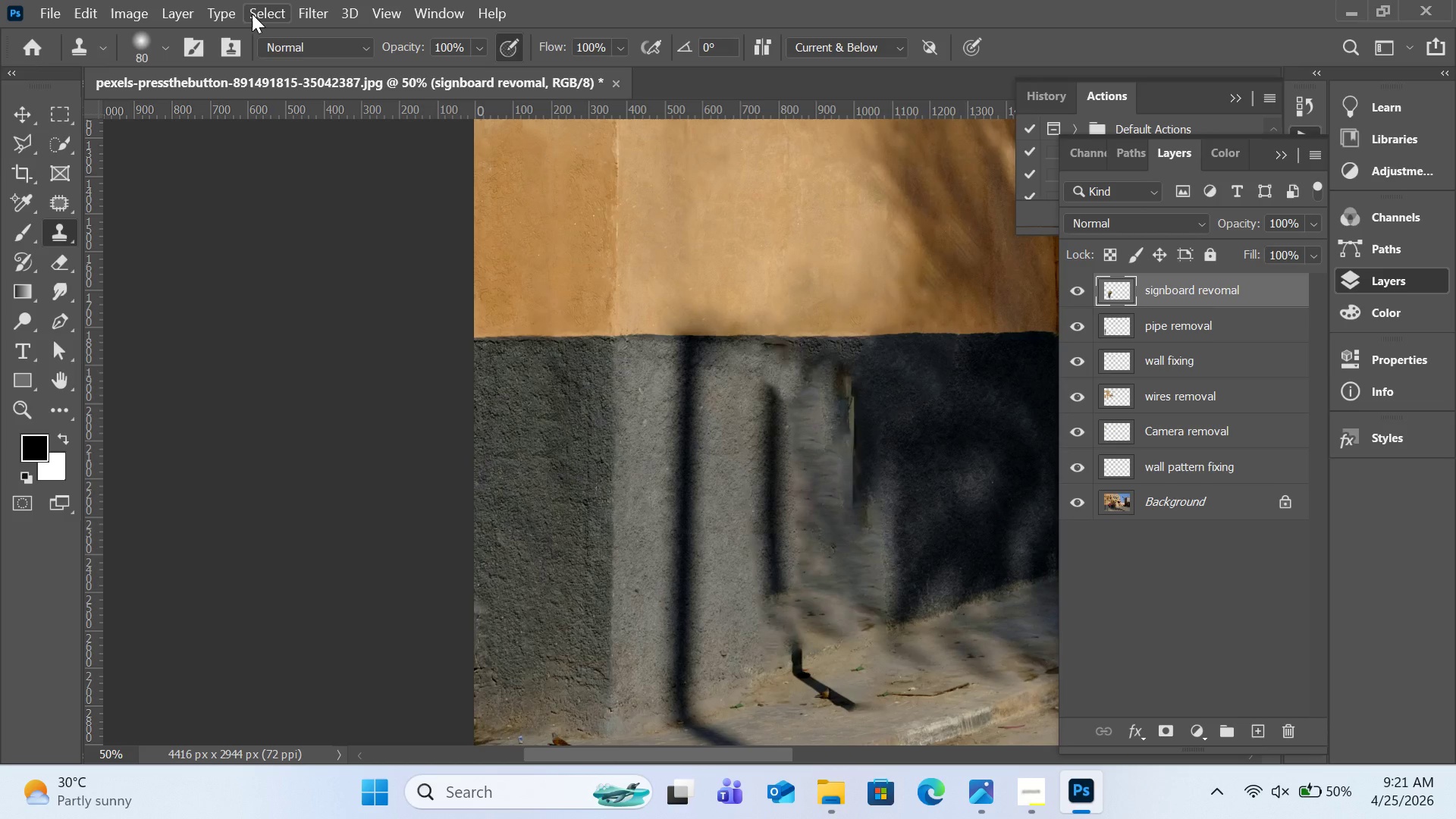 
wait(6.7)
 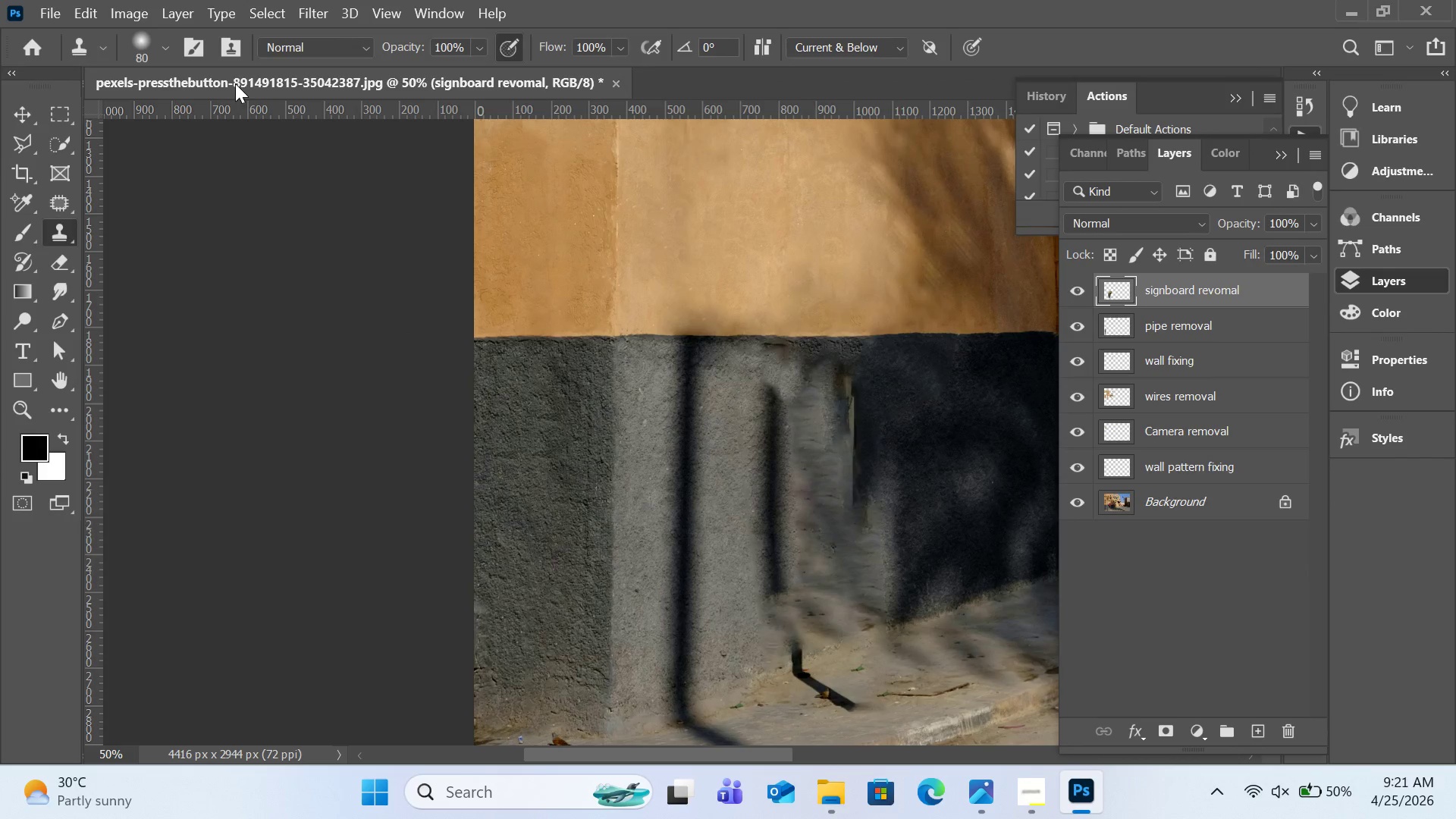 
left_click([328, 12])
 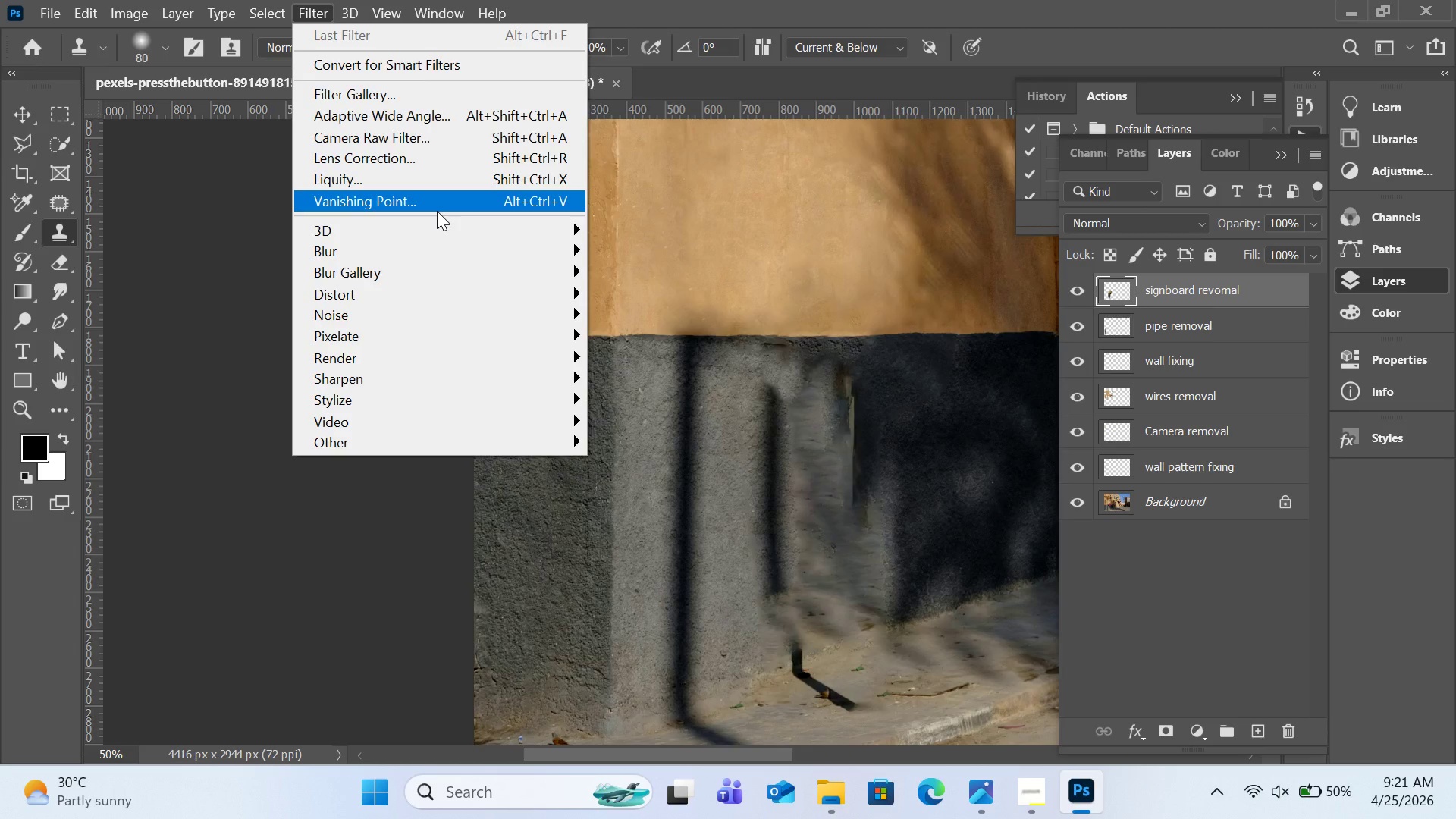 
left_click([437, 211])
 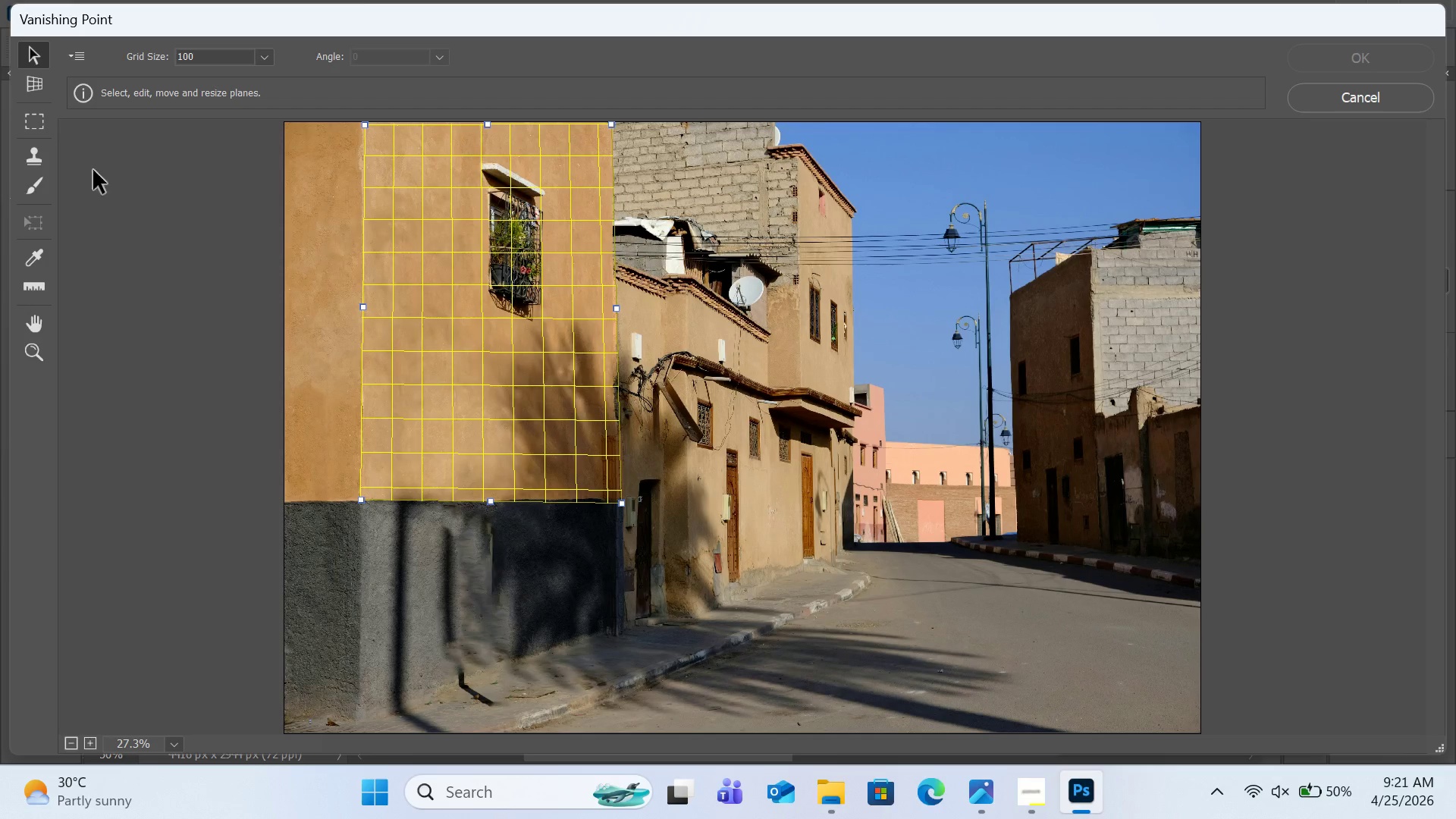 
wait(6.19)
 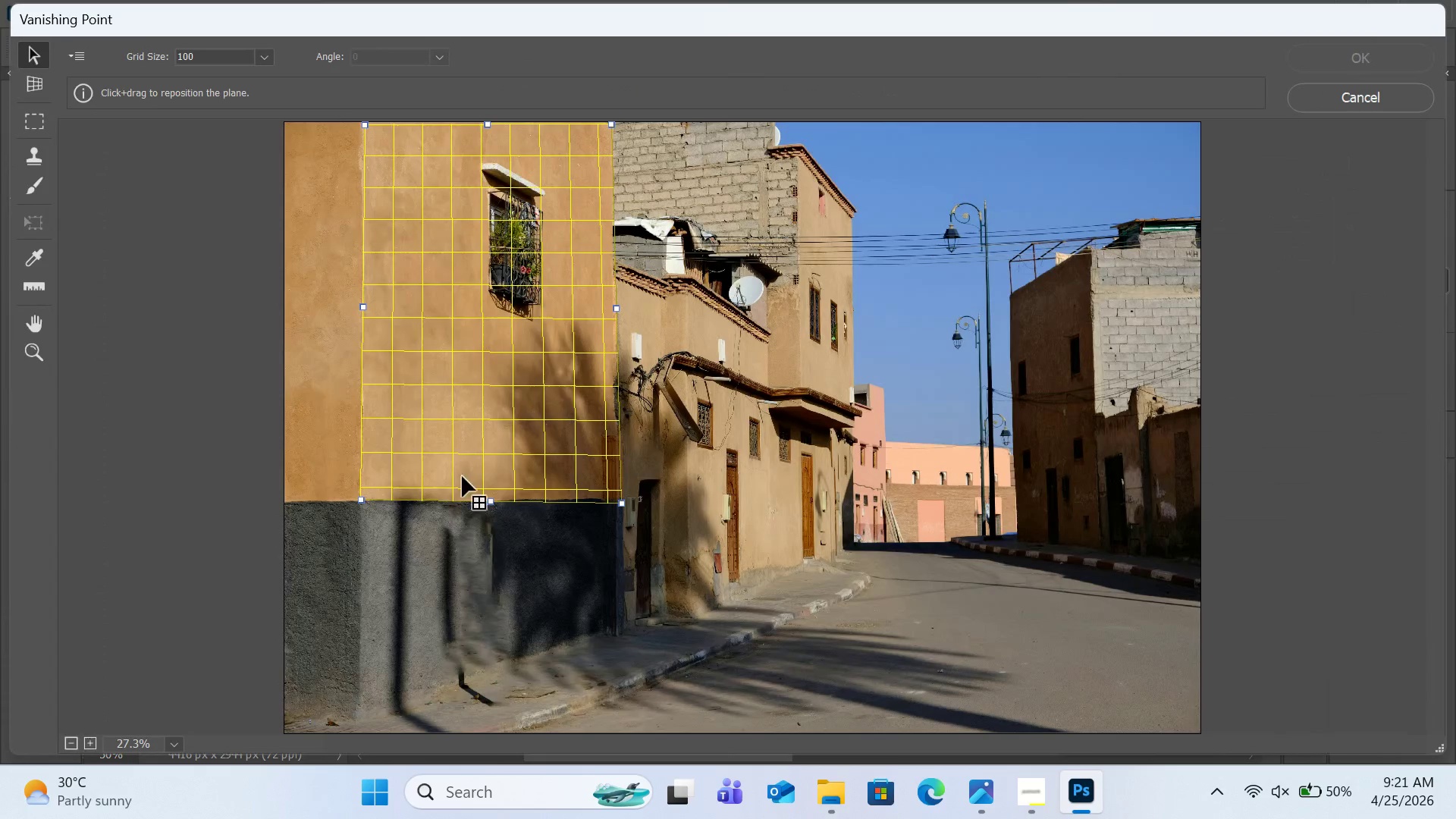 
key(Escape)
 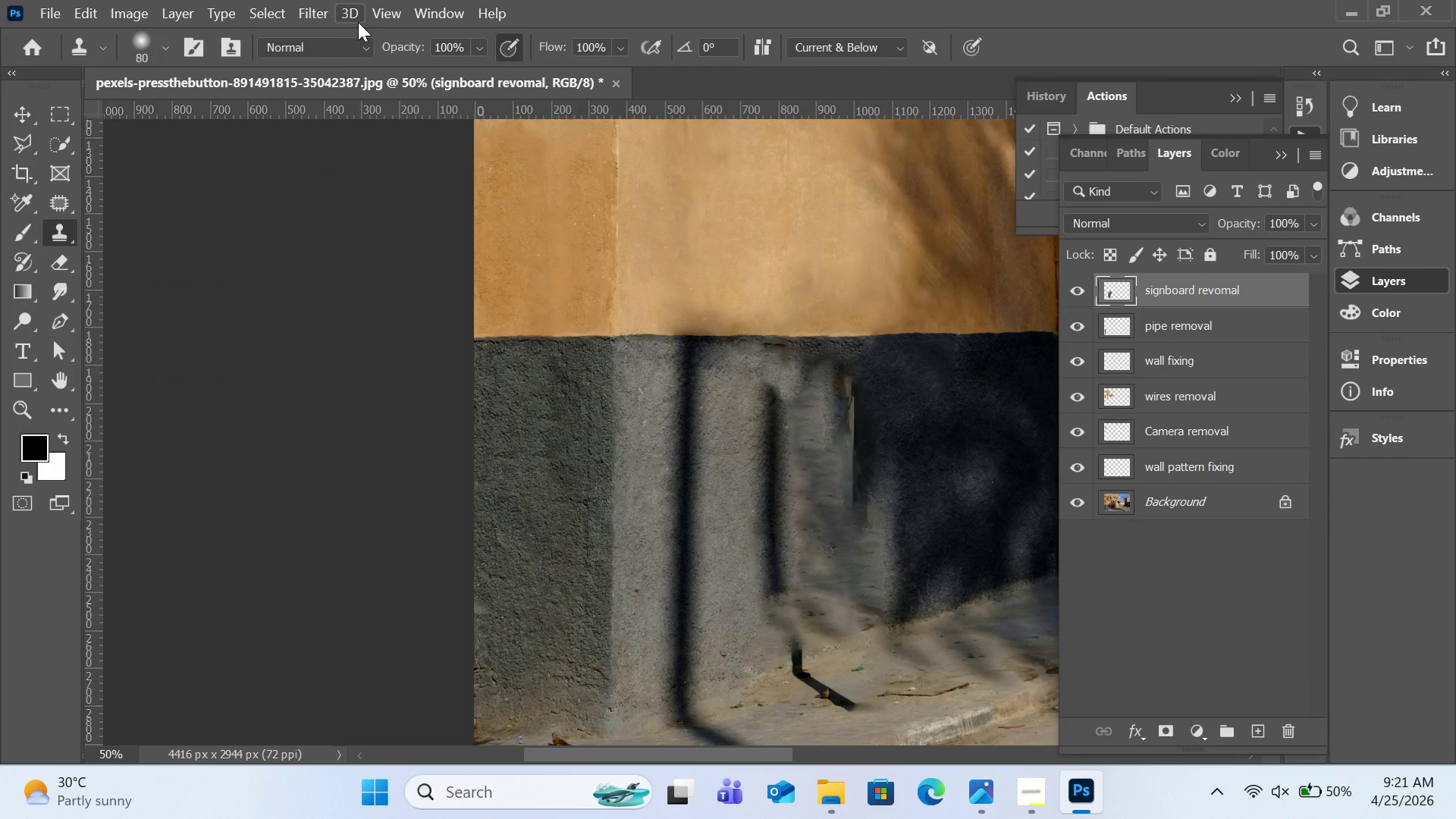 
left_click([322, 18])
 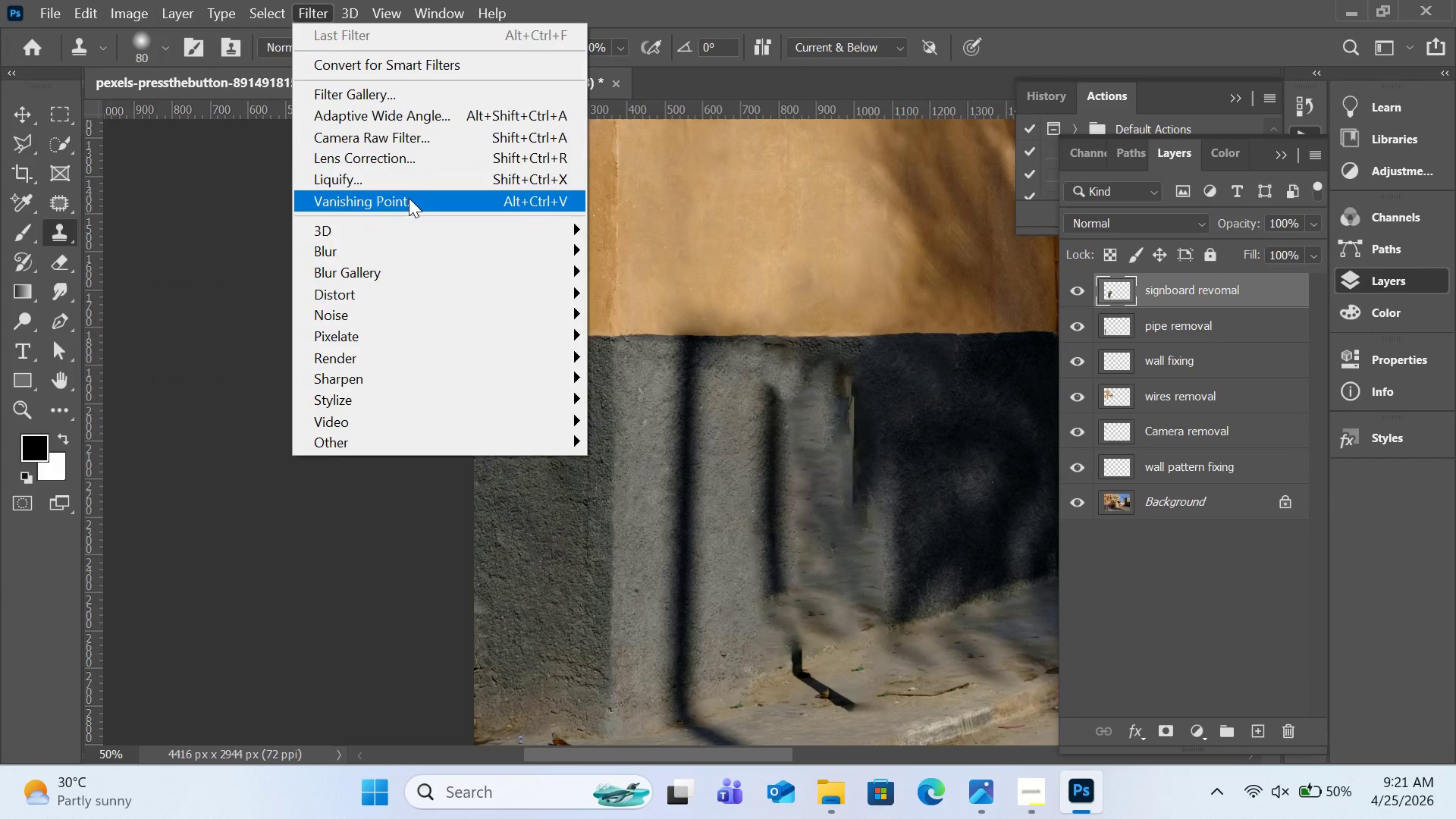 
left_click([410, 196])
 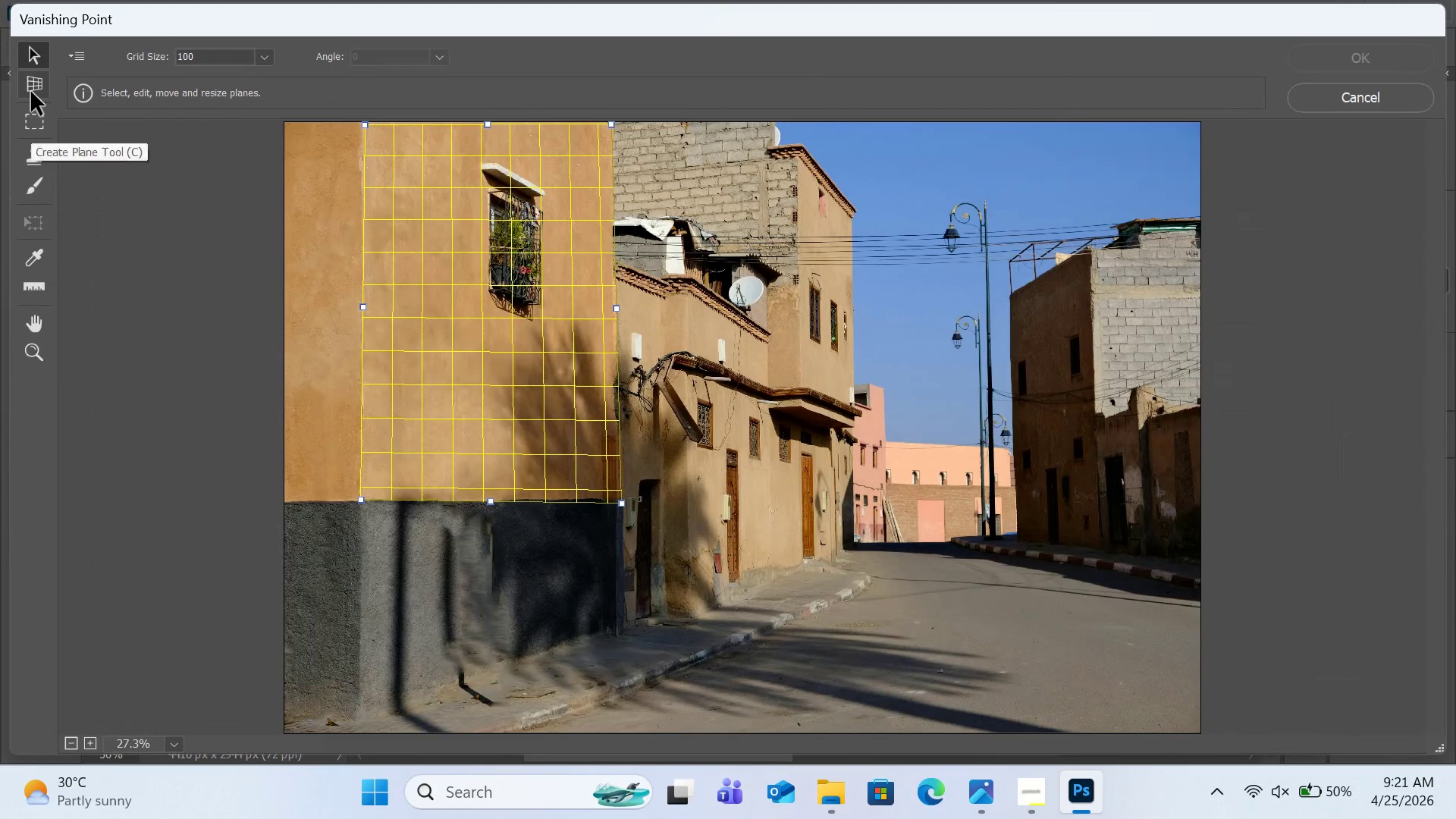 
left_click([31, 92])
 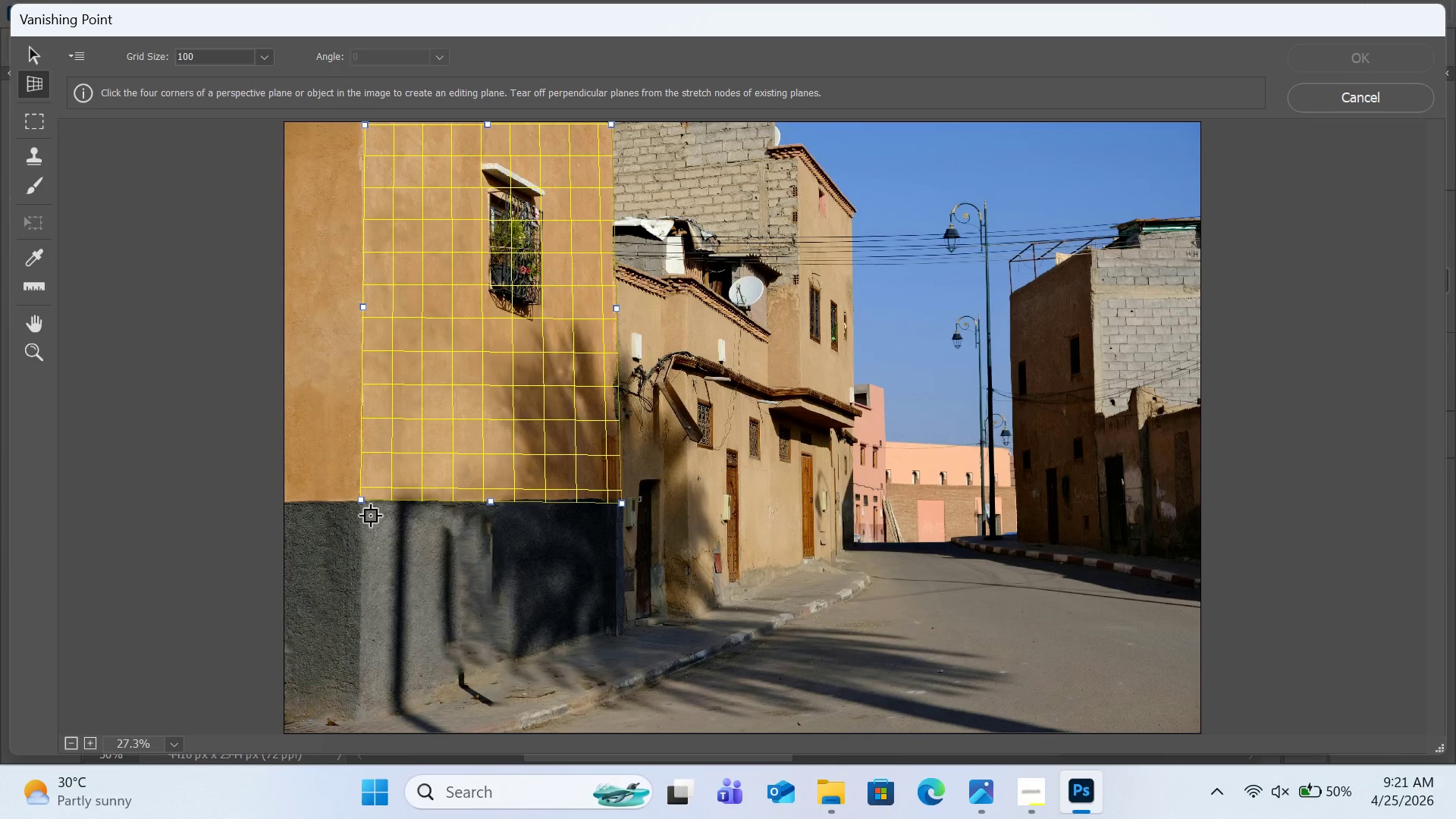 
left_click([370, 515])
 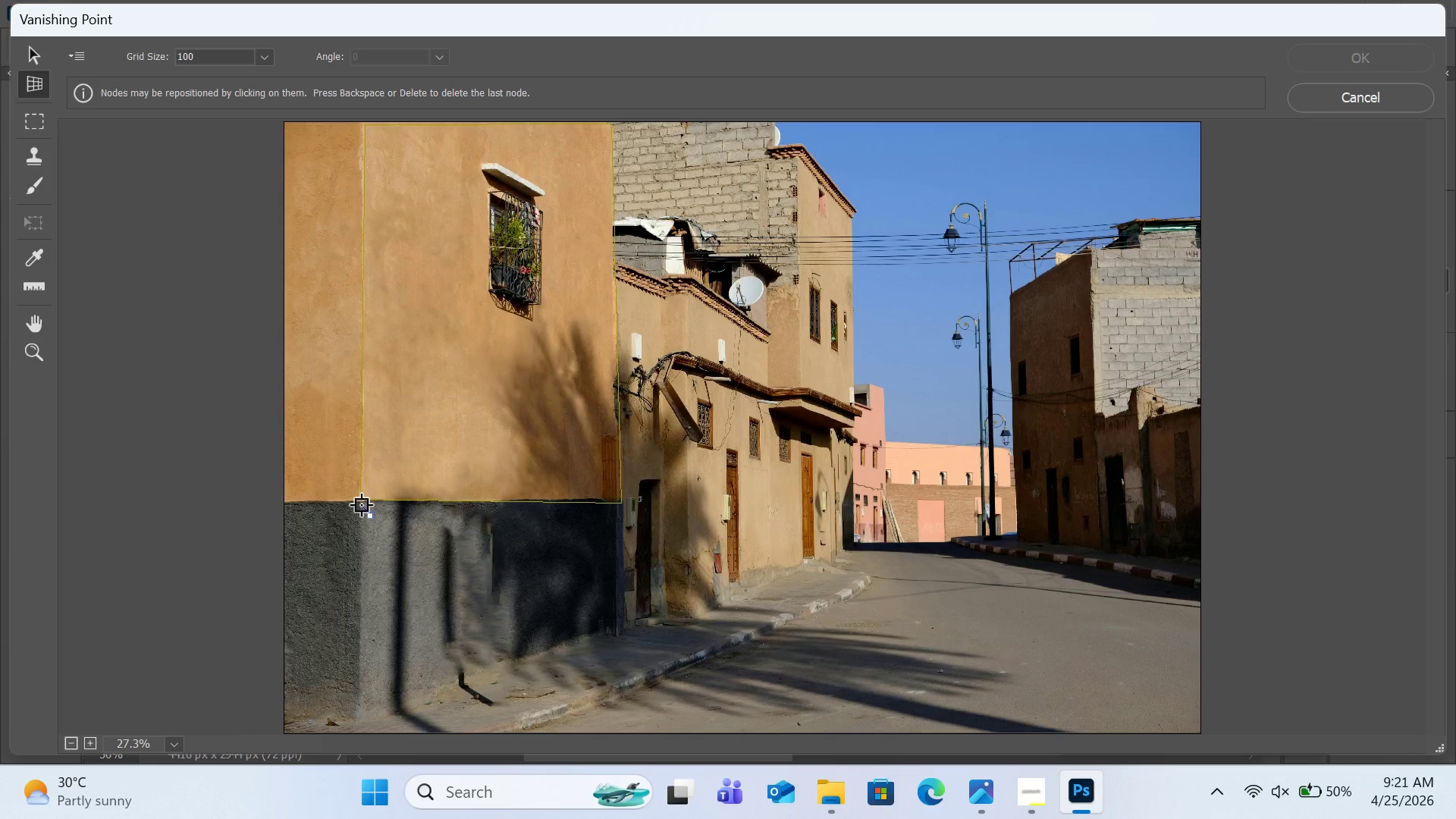 
key(Escape)
 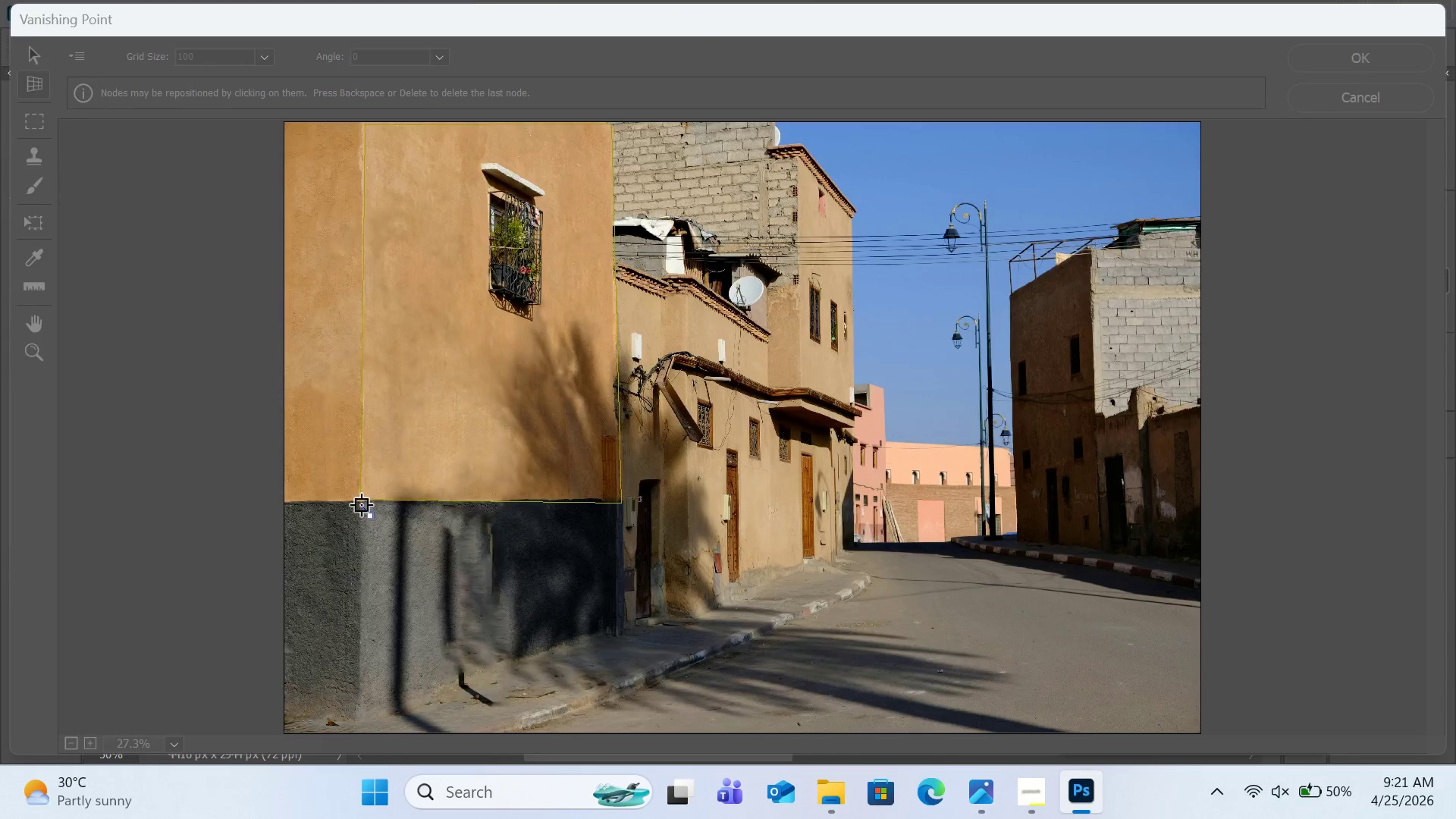 
key(Escape)
 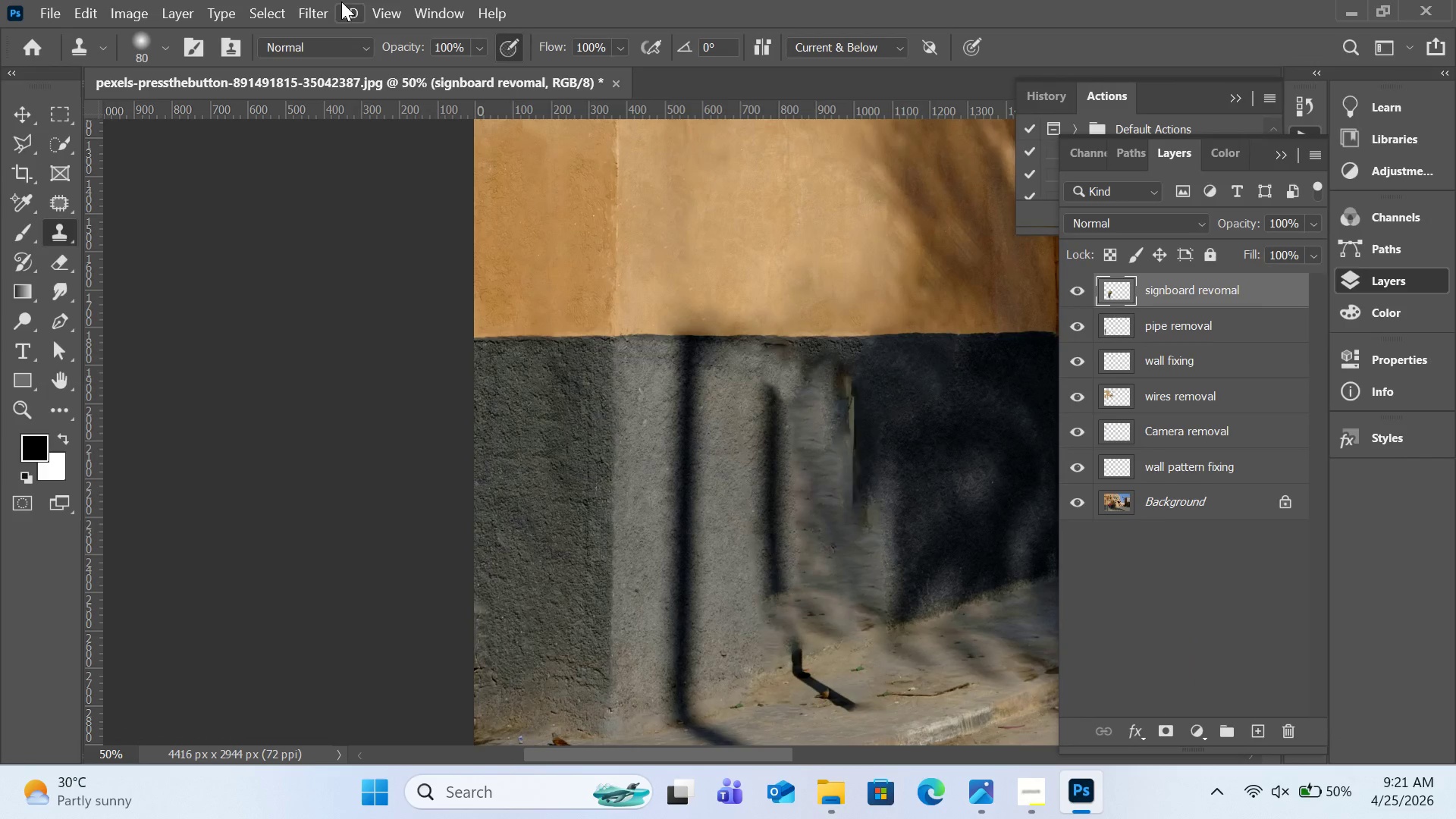 
left_click([299, 2])
 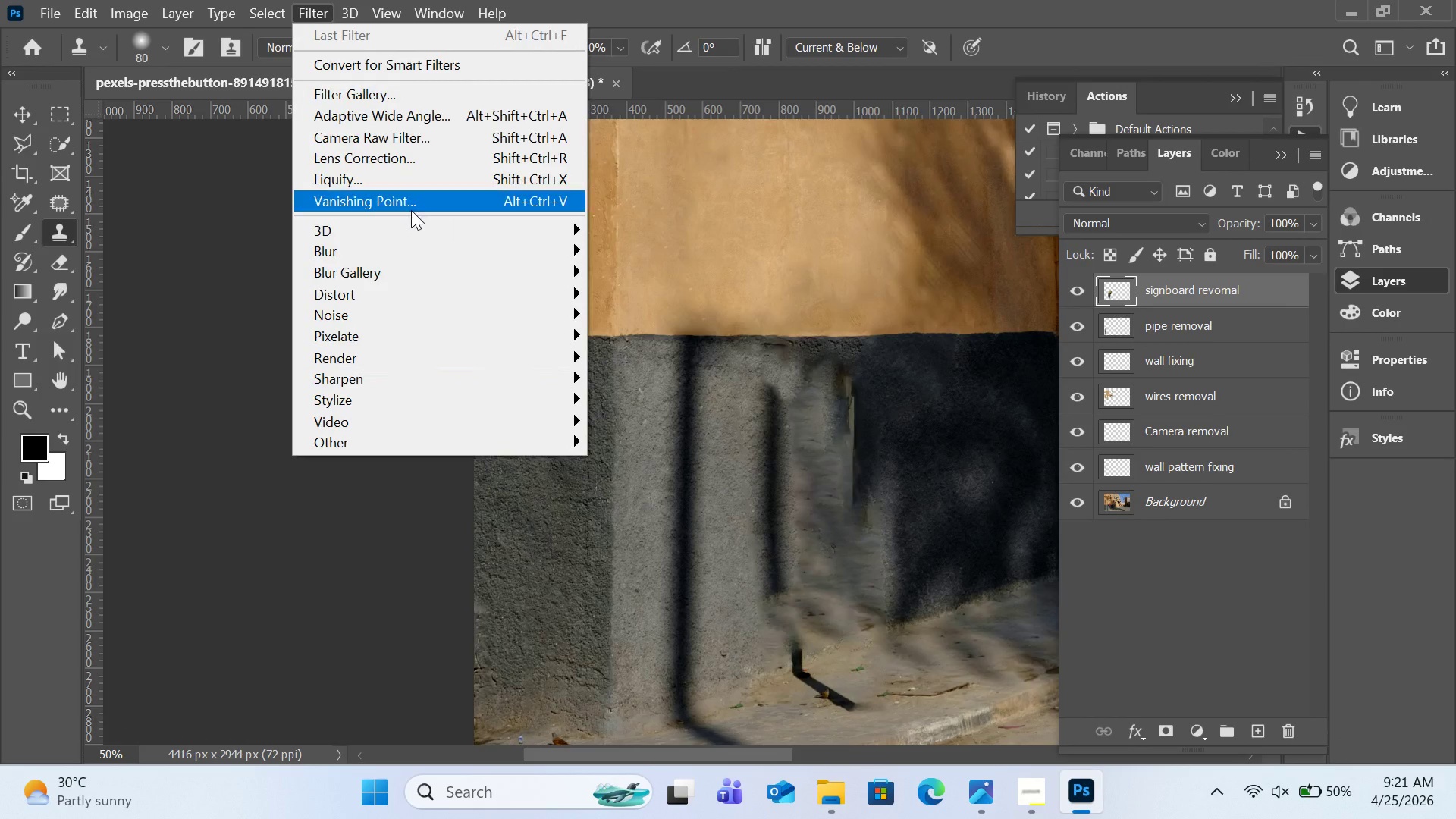 
left_click([411, 204])
 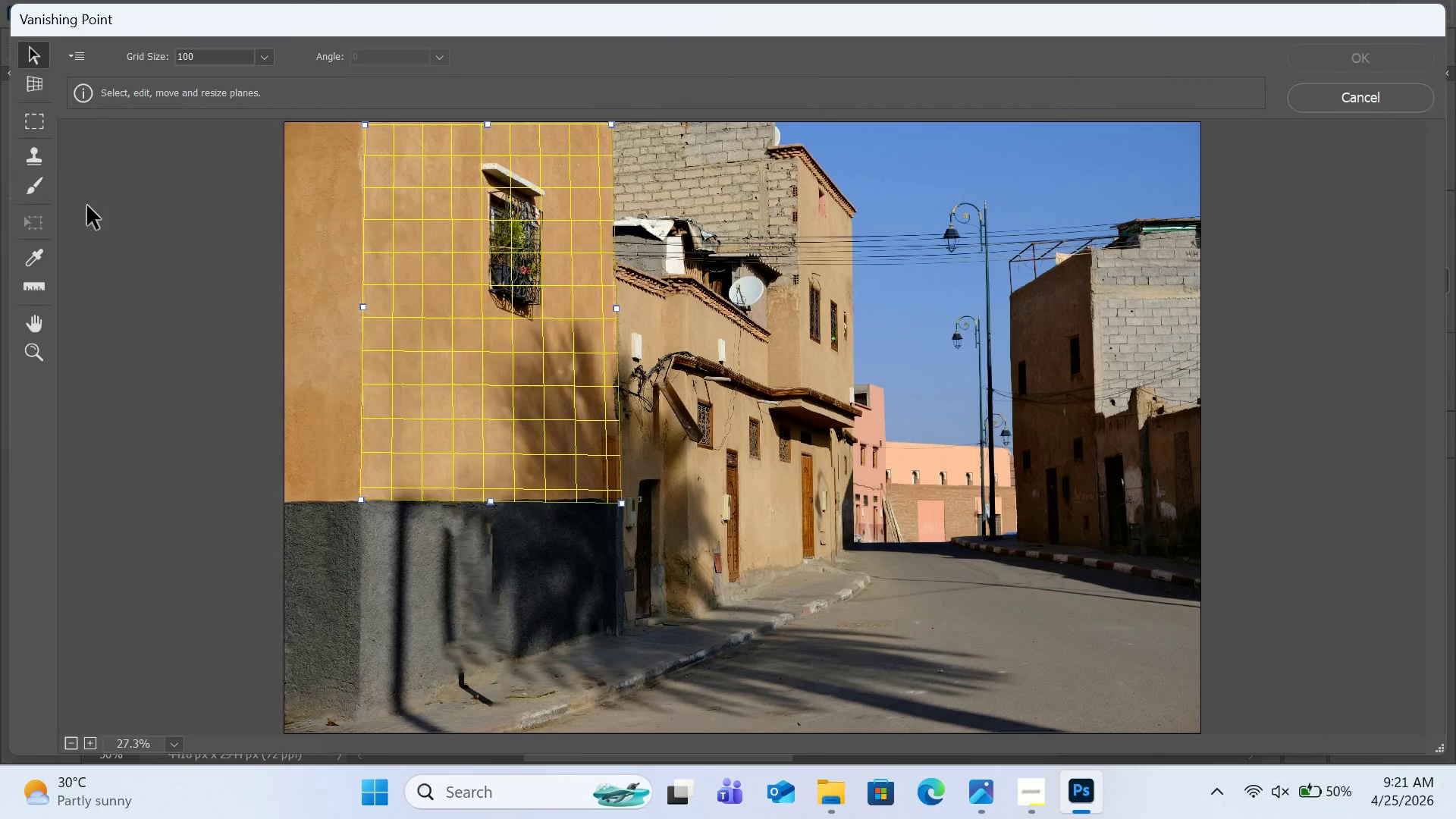 
left_click([33, 95])
 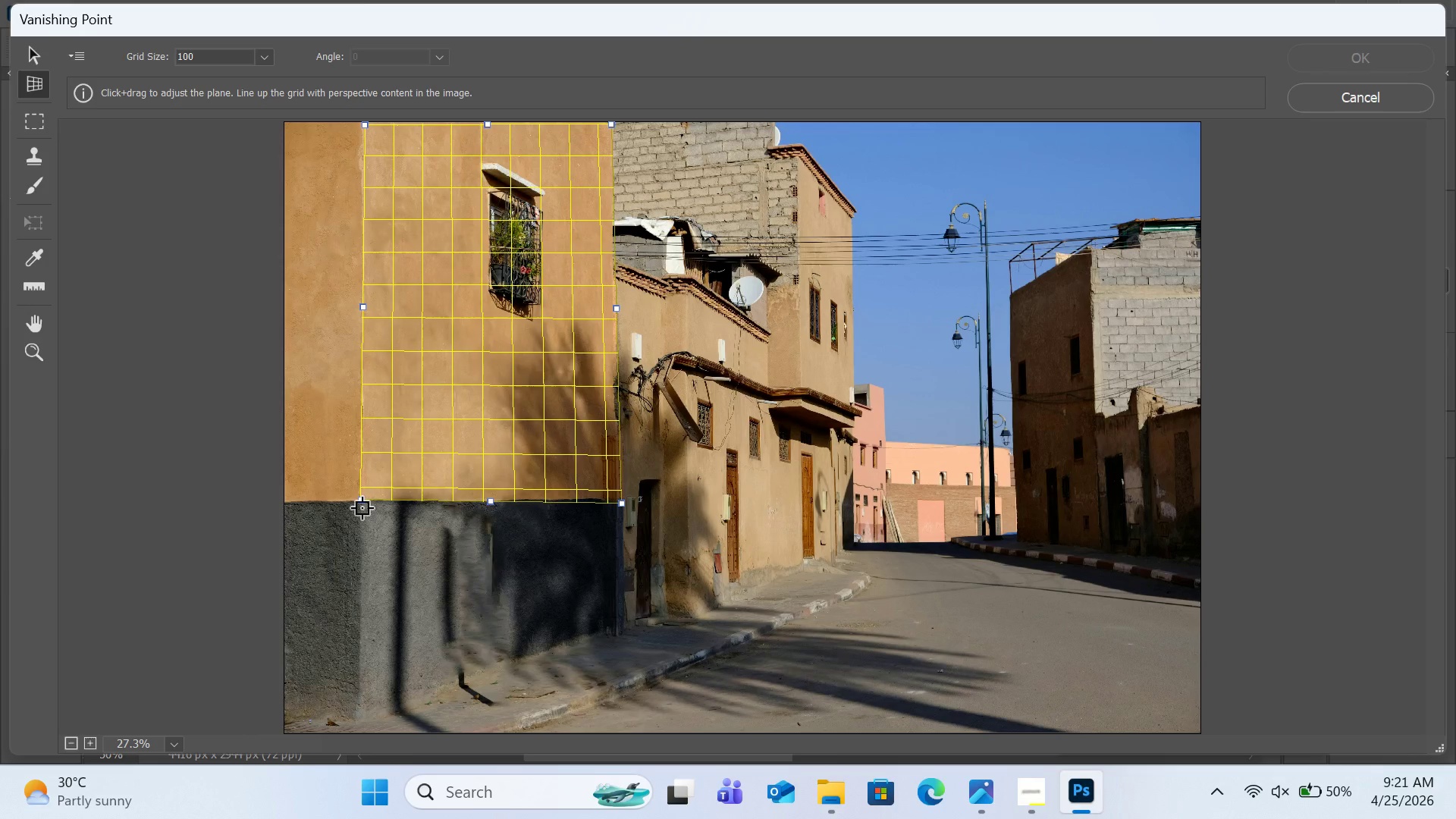 
left_click([362, 507])
 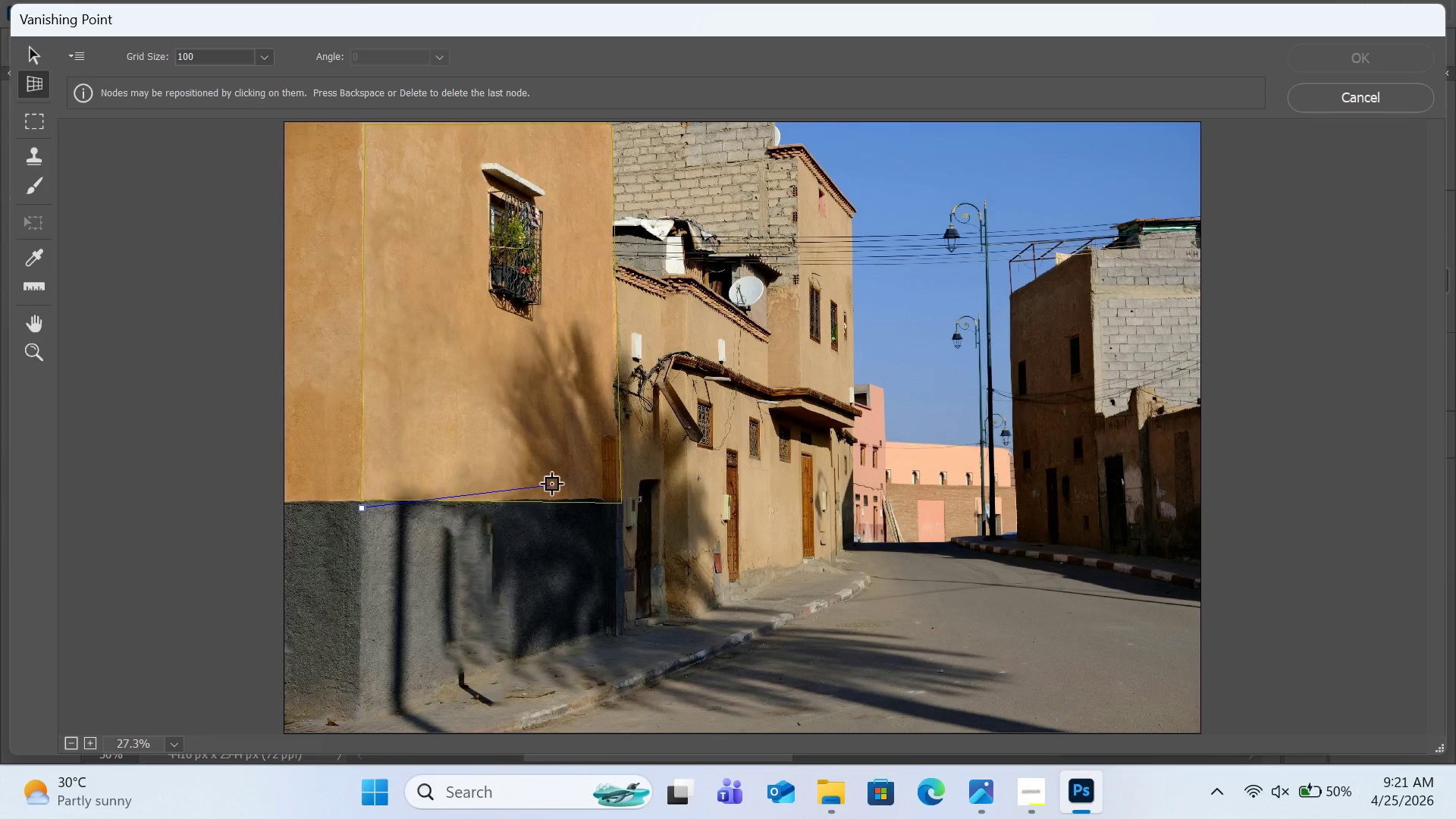 
wait(7.83)
 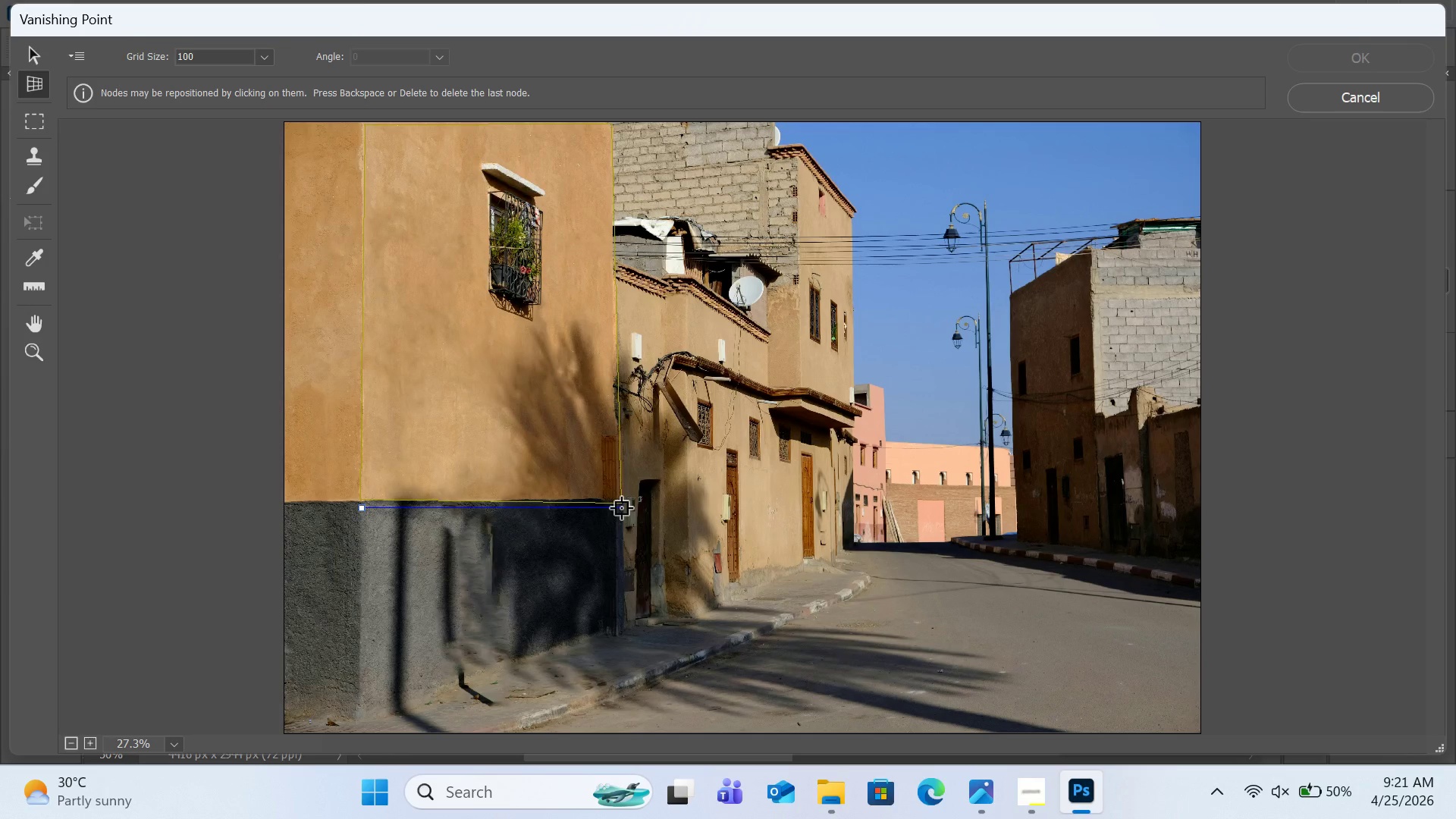 
scroll: coordinate [612, 266], scroll_direction: up, amount: 2.0
 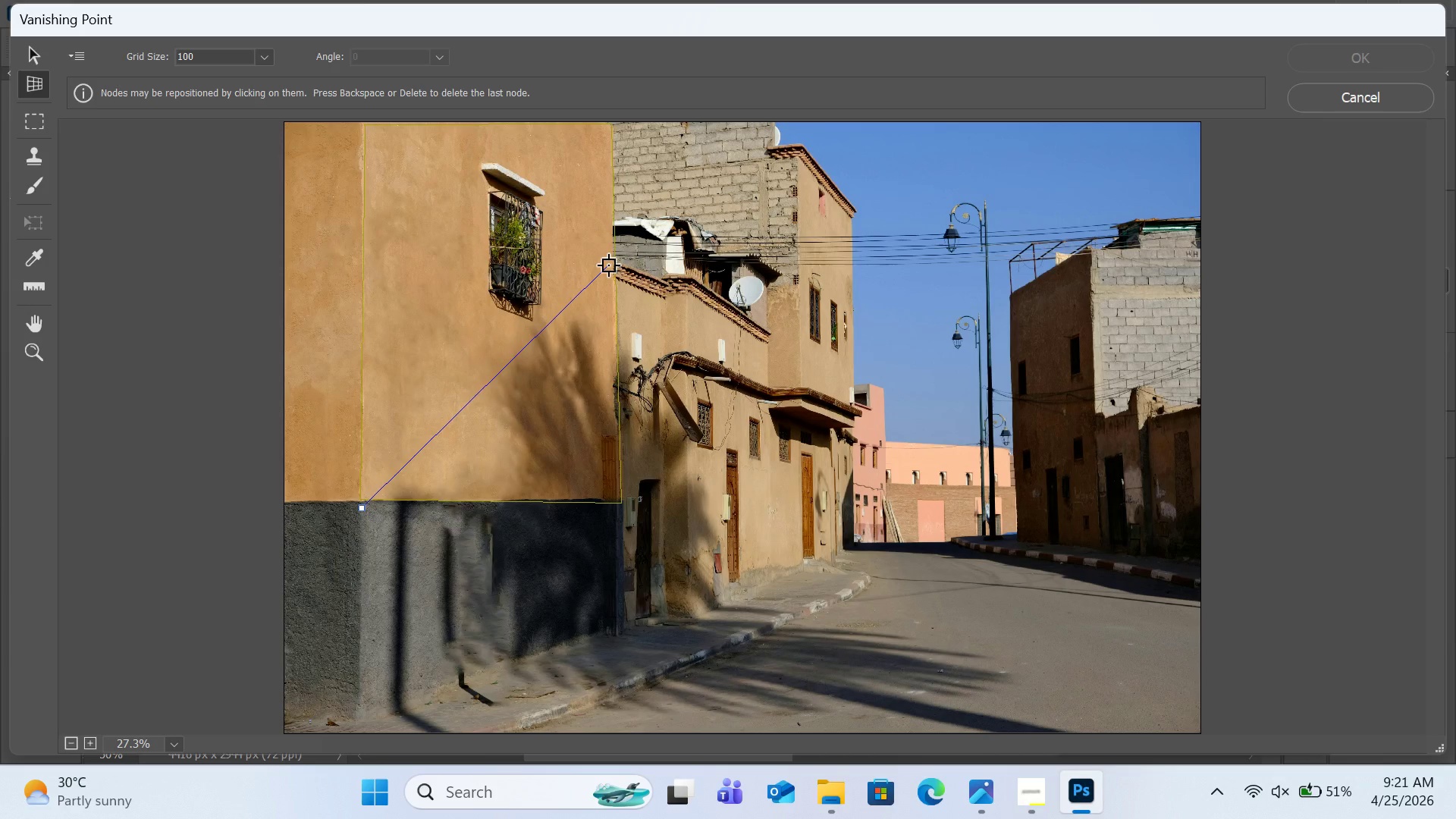 
key(Backspace)
 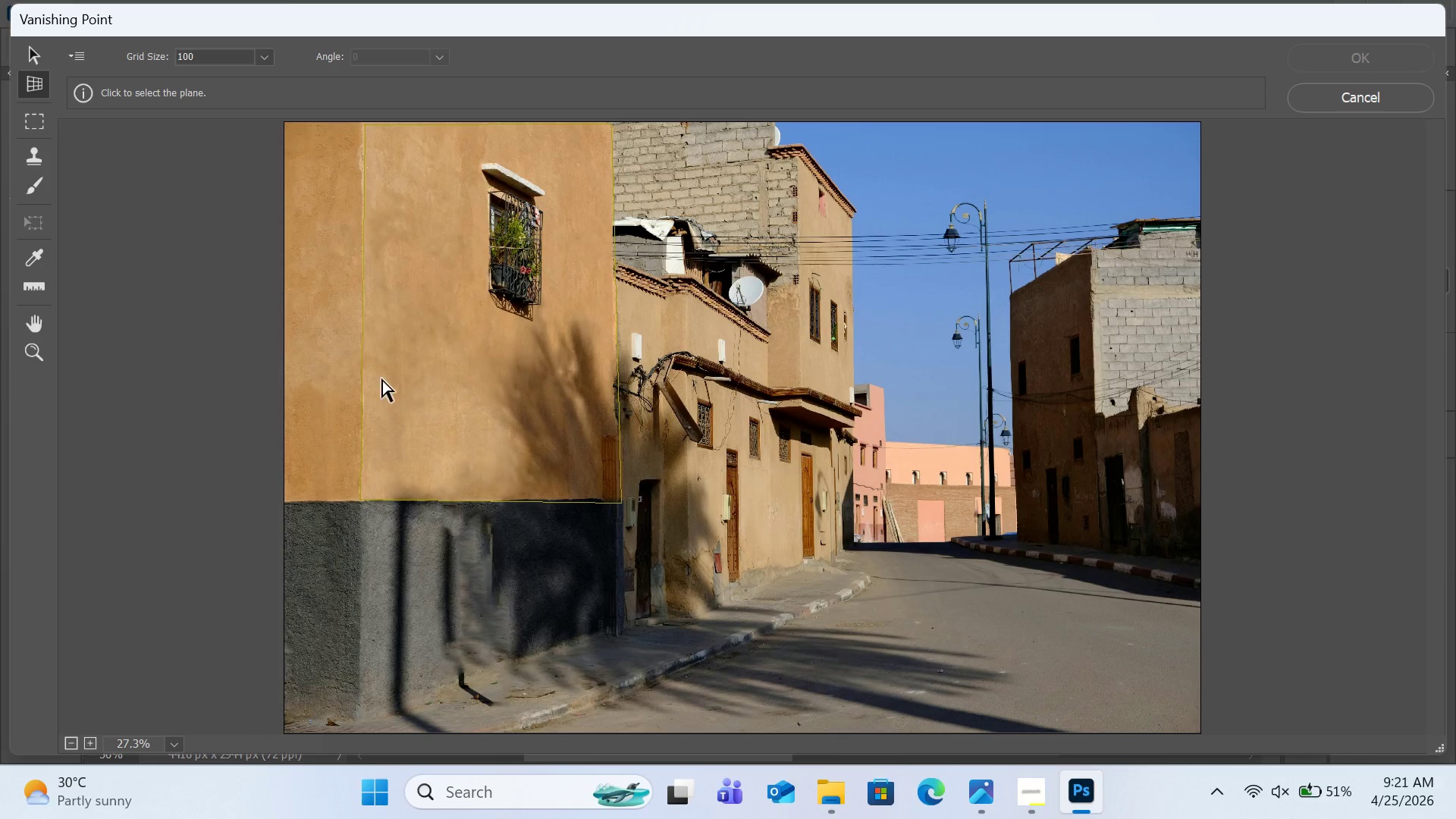 
left_click_drag(start_coordinate=[415, 368], to_coordinate=[422, 273])
 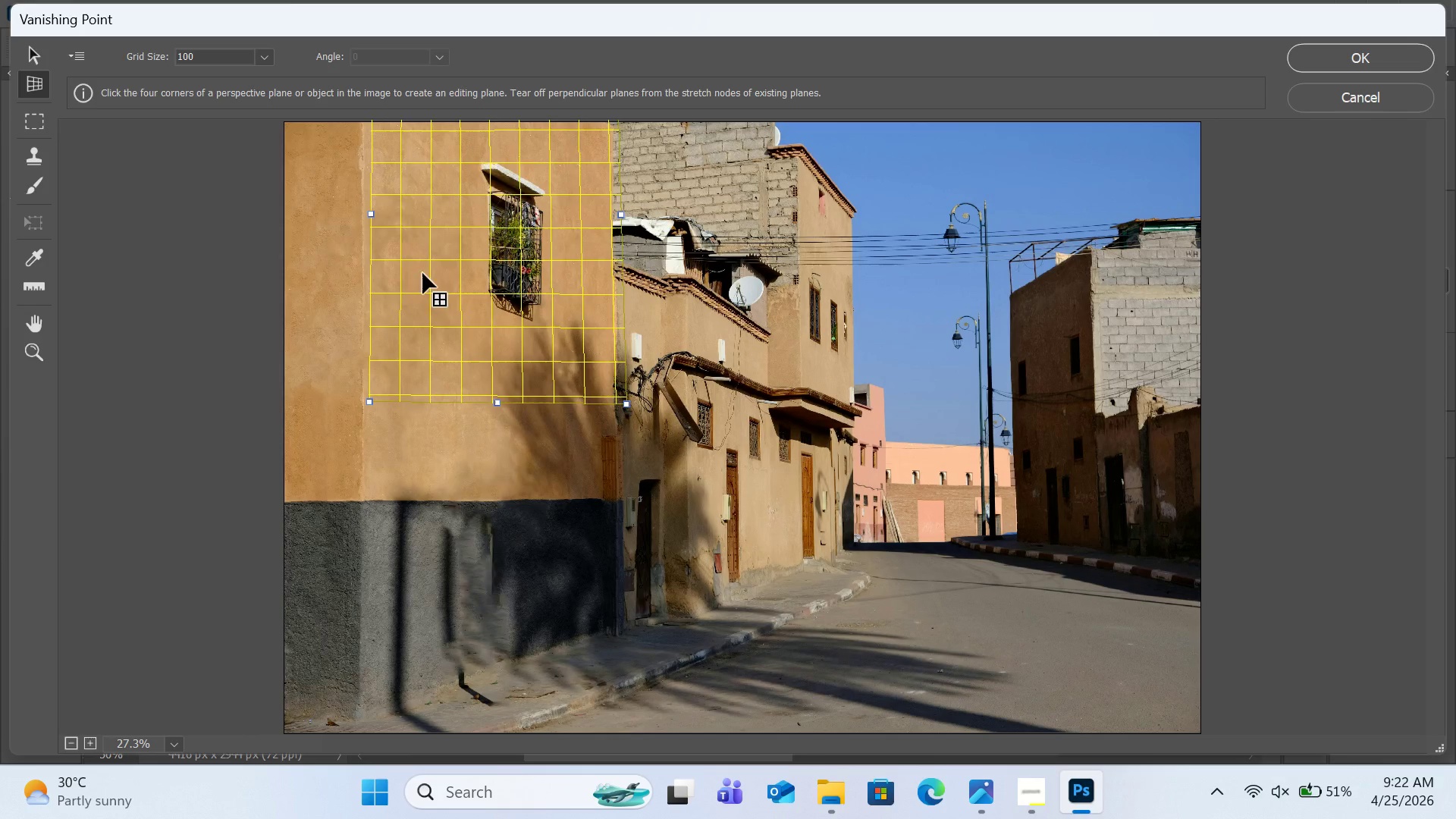 
key(Backspace)
 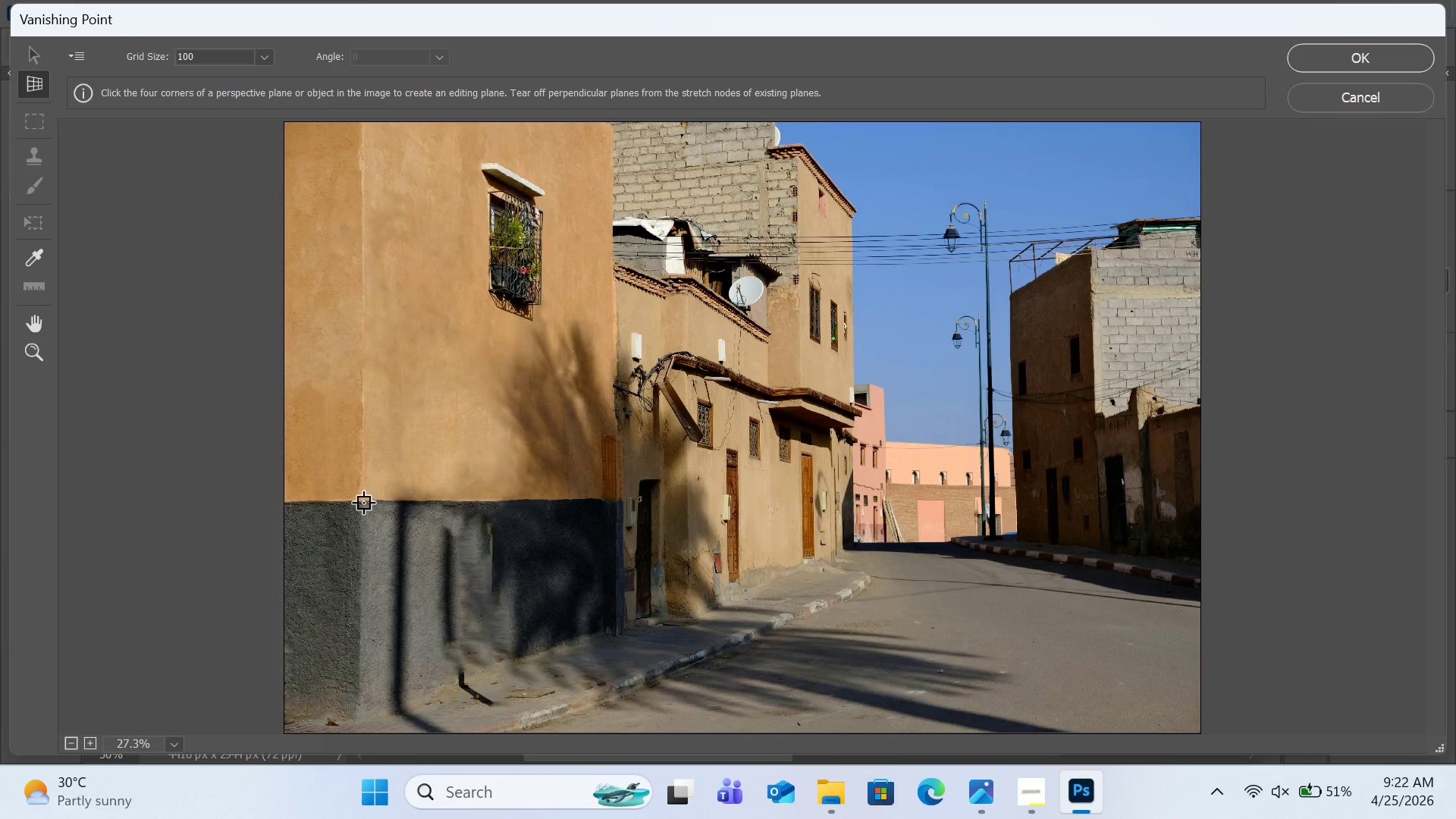 
left_click([363, 503])
 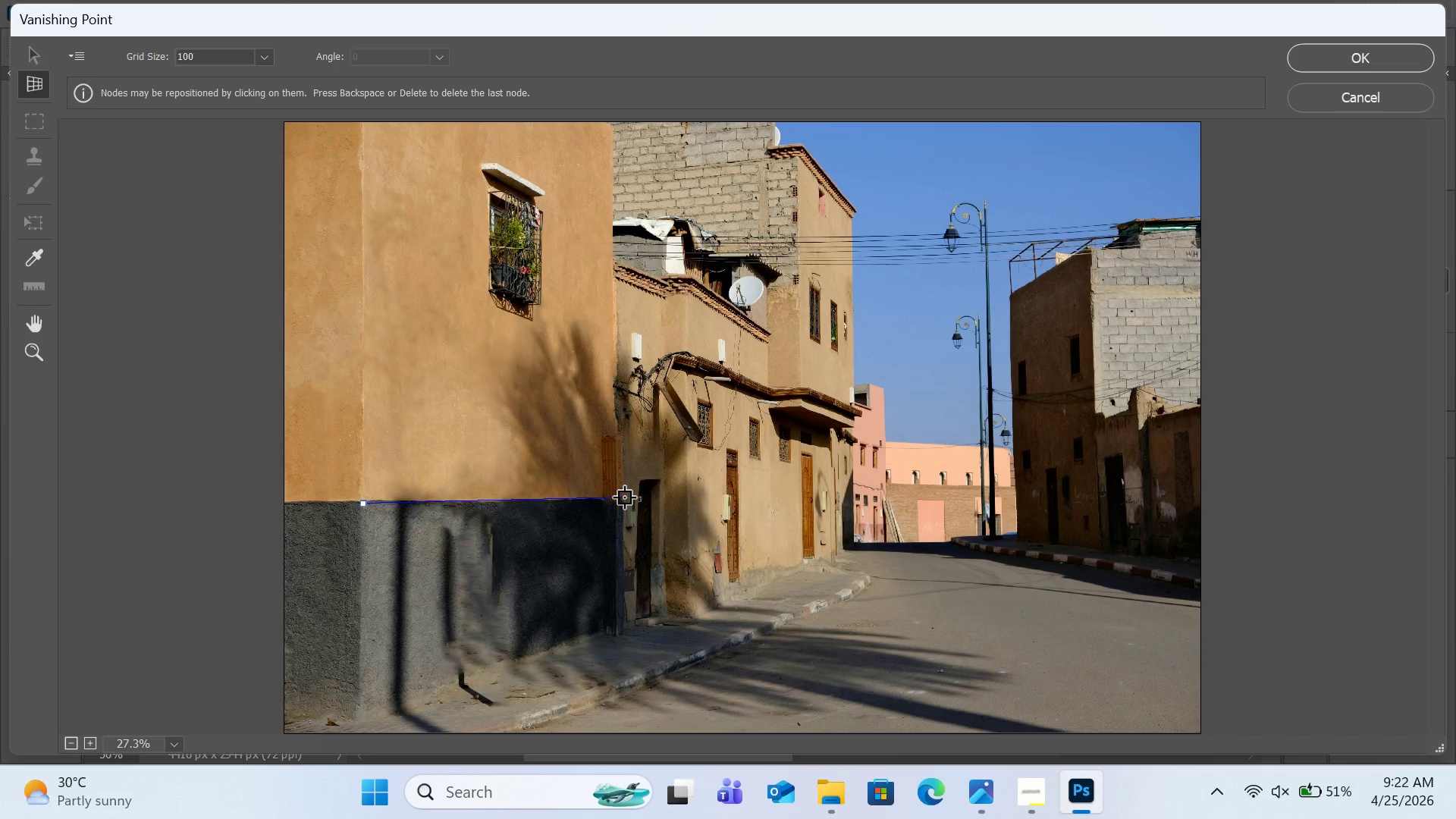 
left_click([624, 497])
 